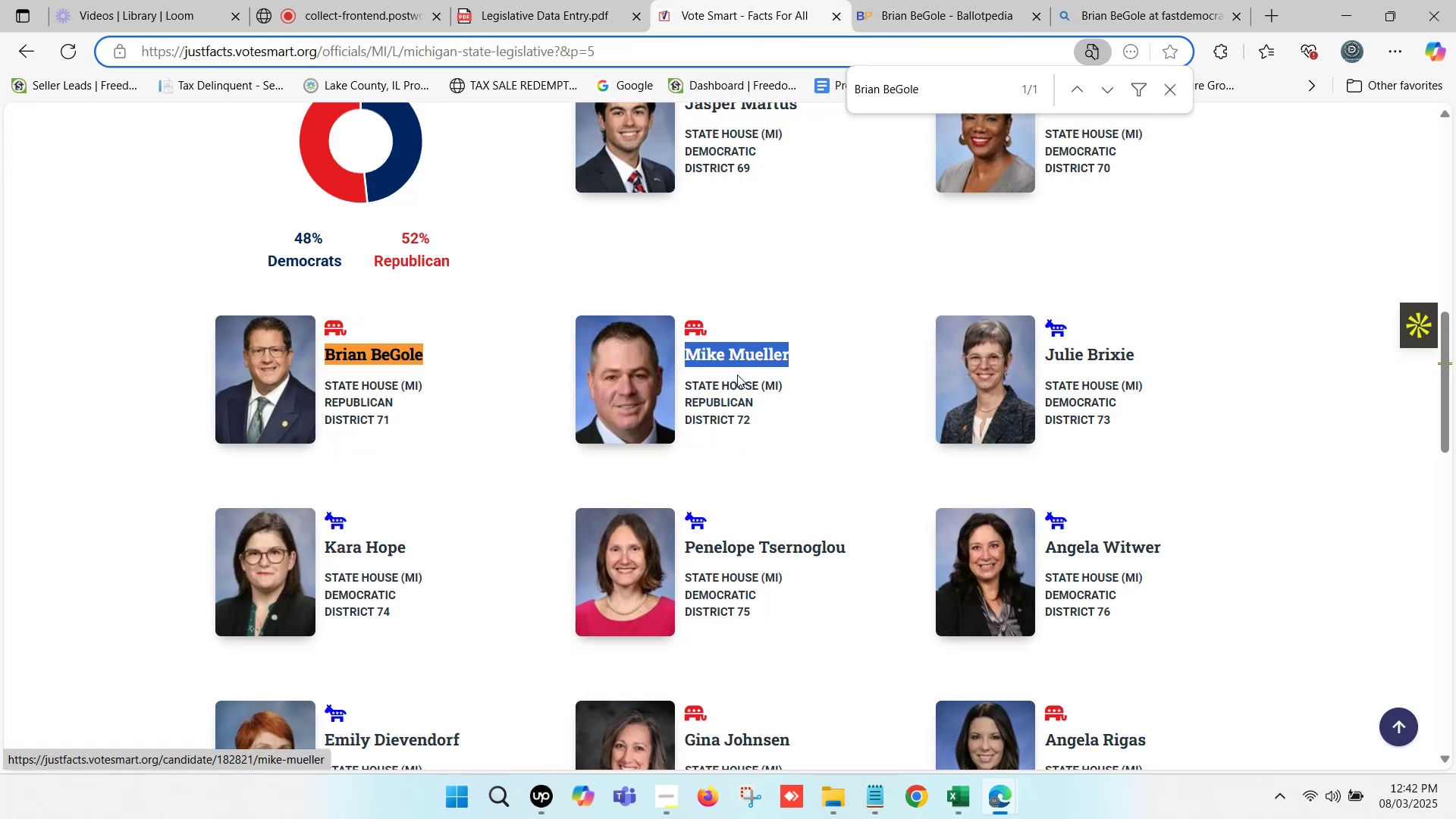 
key(Control+F)
 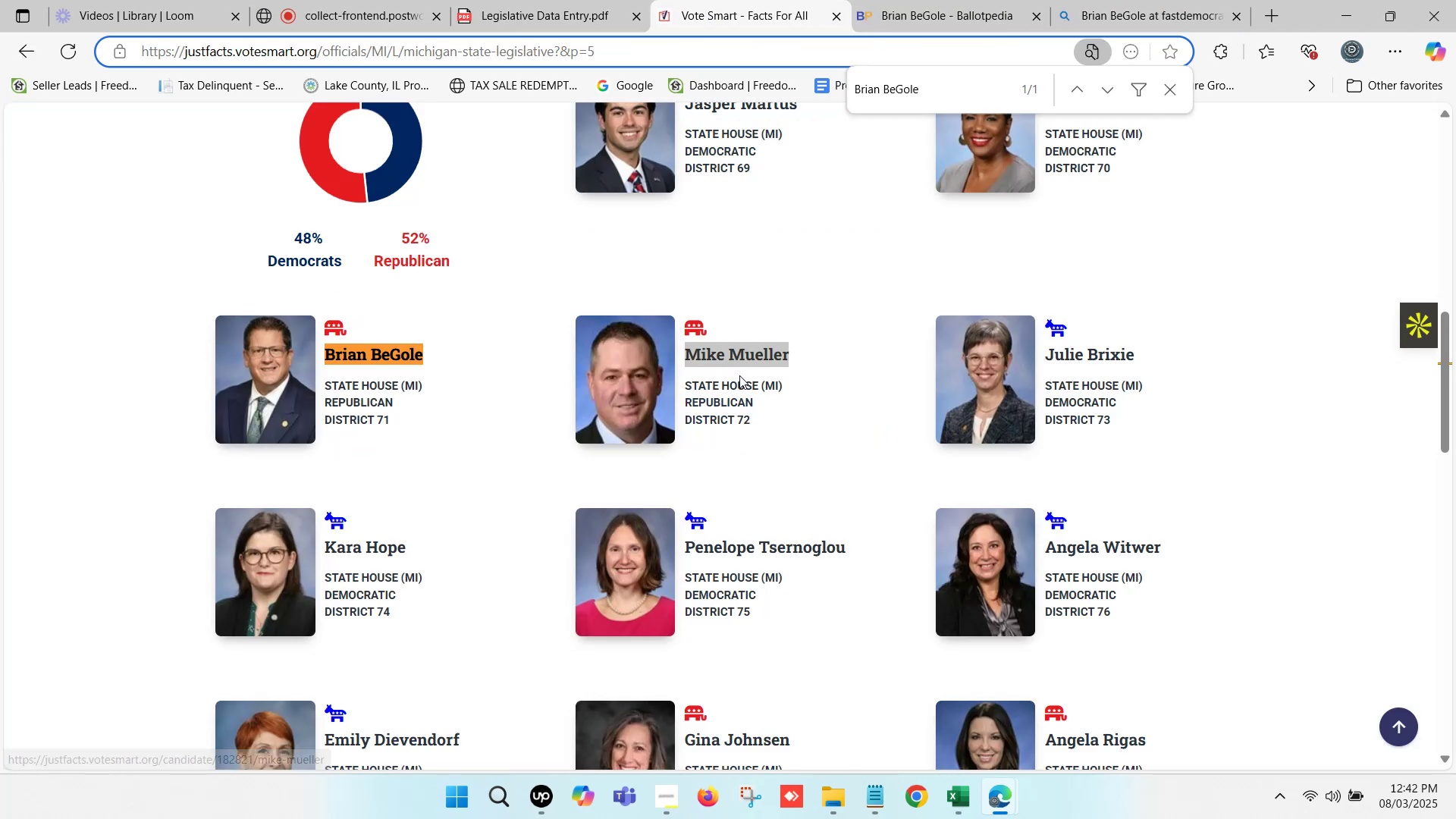 
key(Control+V)
 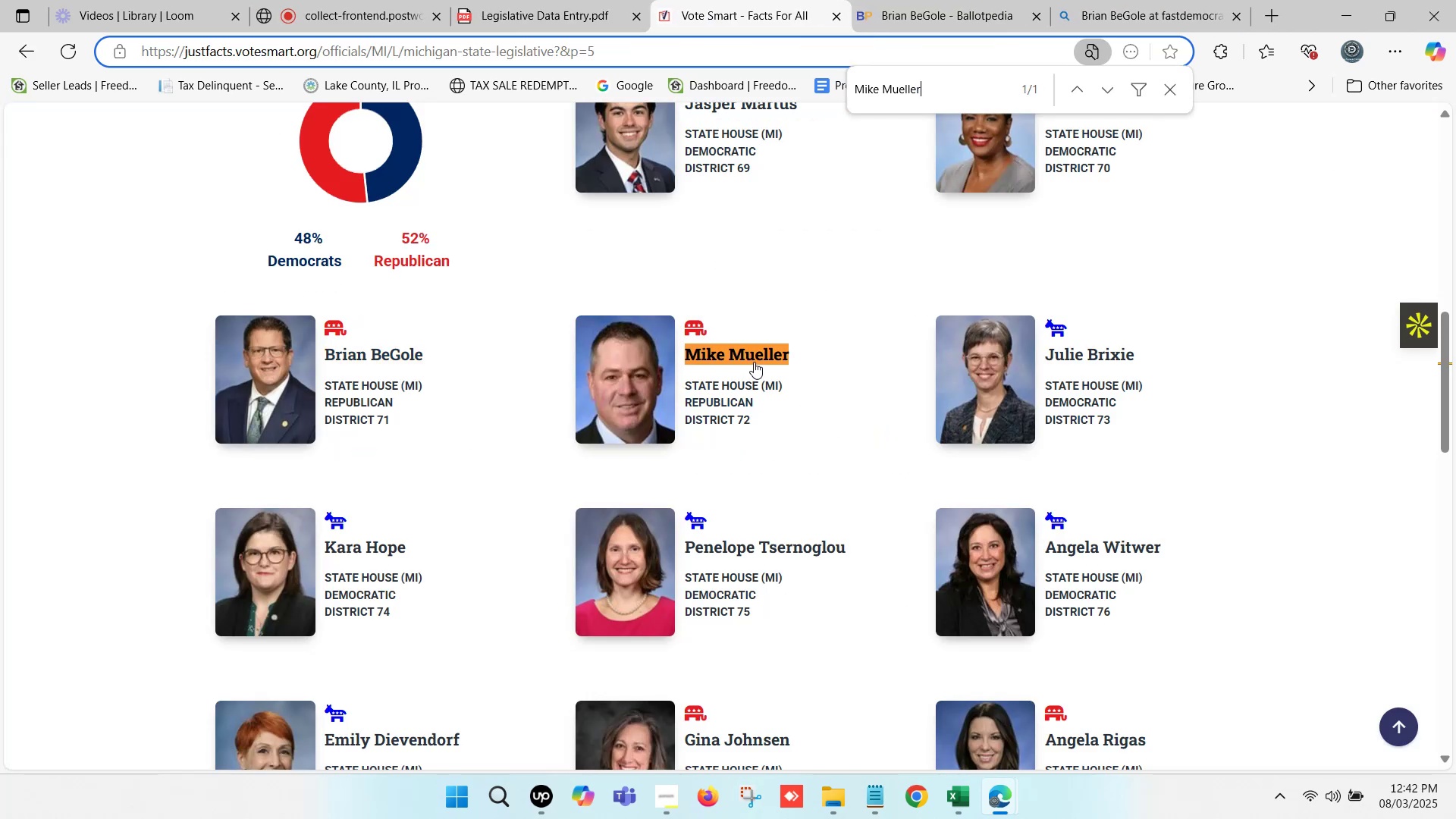 
left_click([757, 355])
 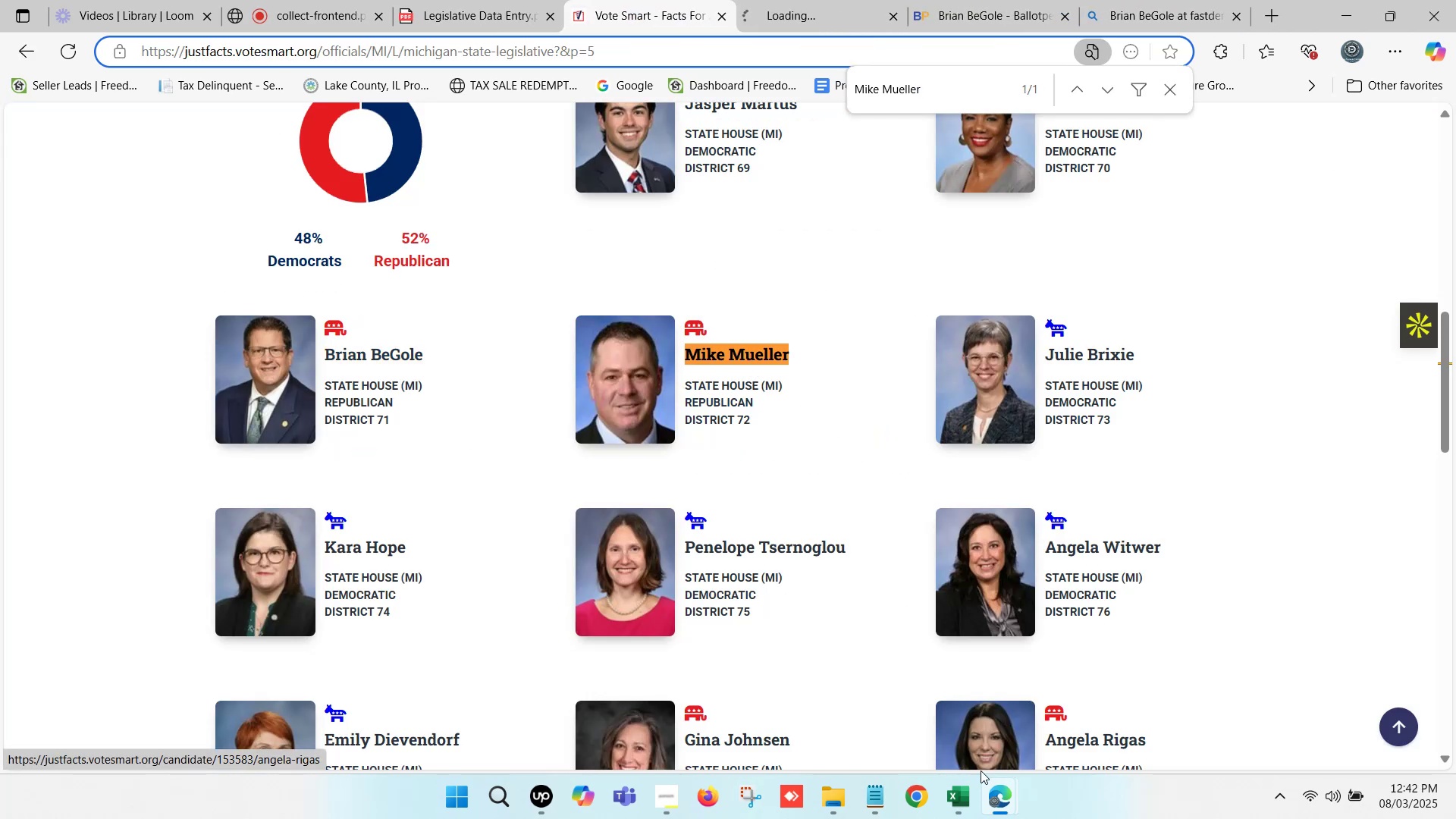 
left_click([968, 792])
 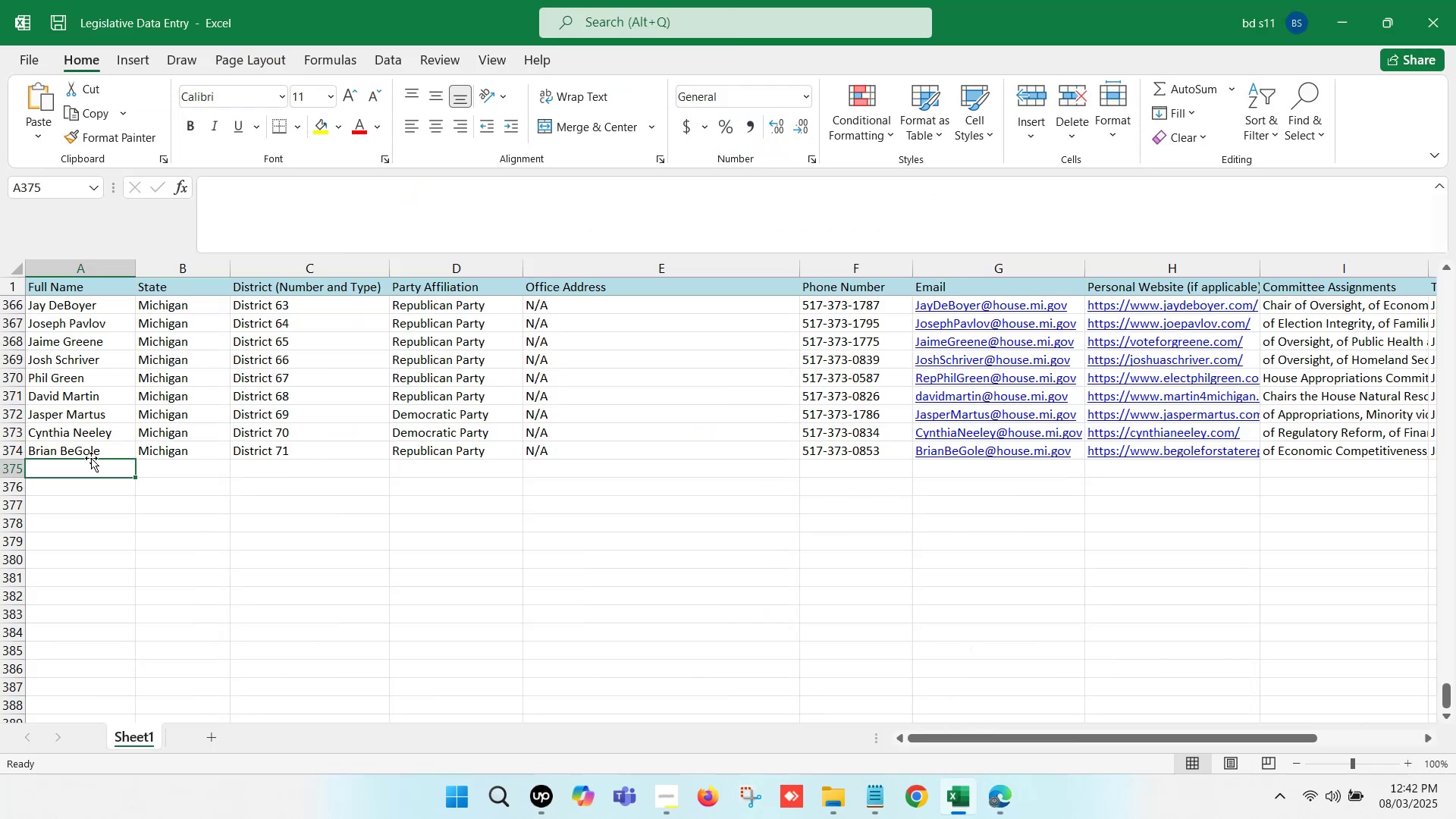 
double_click([90, 463])
 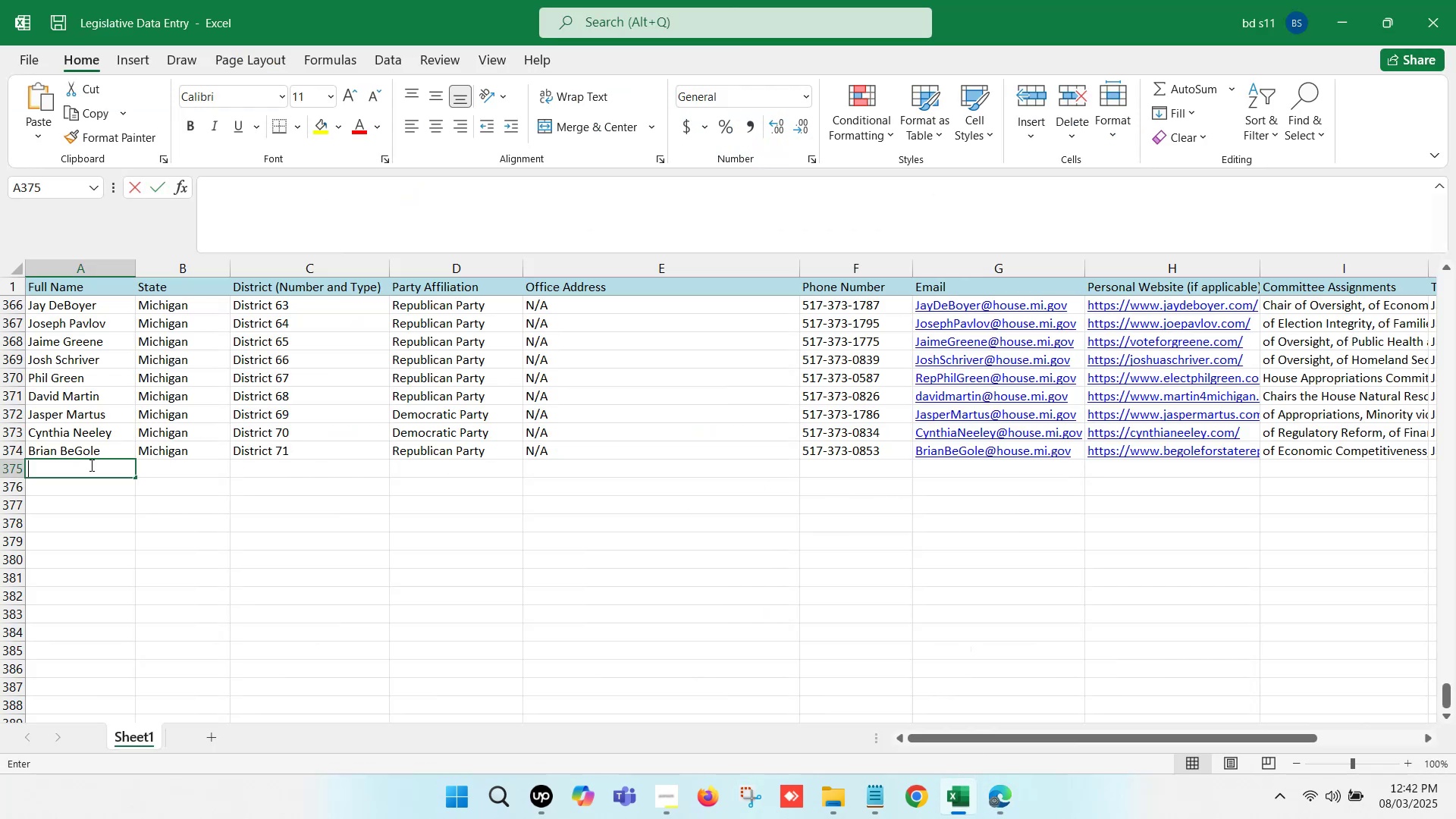 
key(Control+V)
 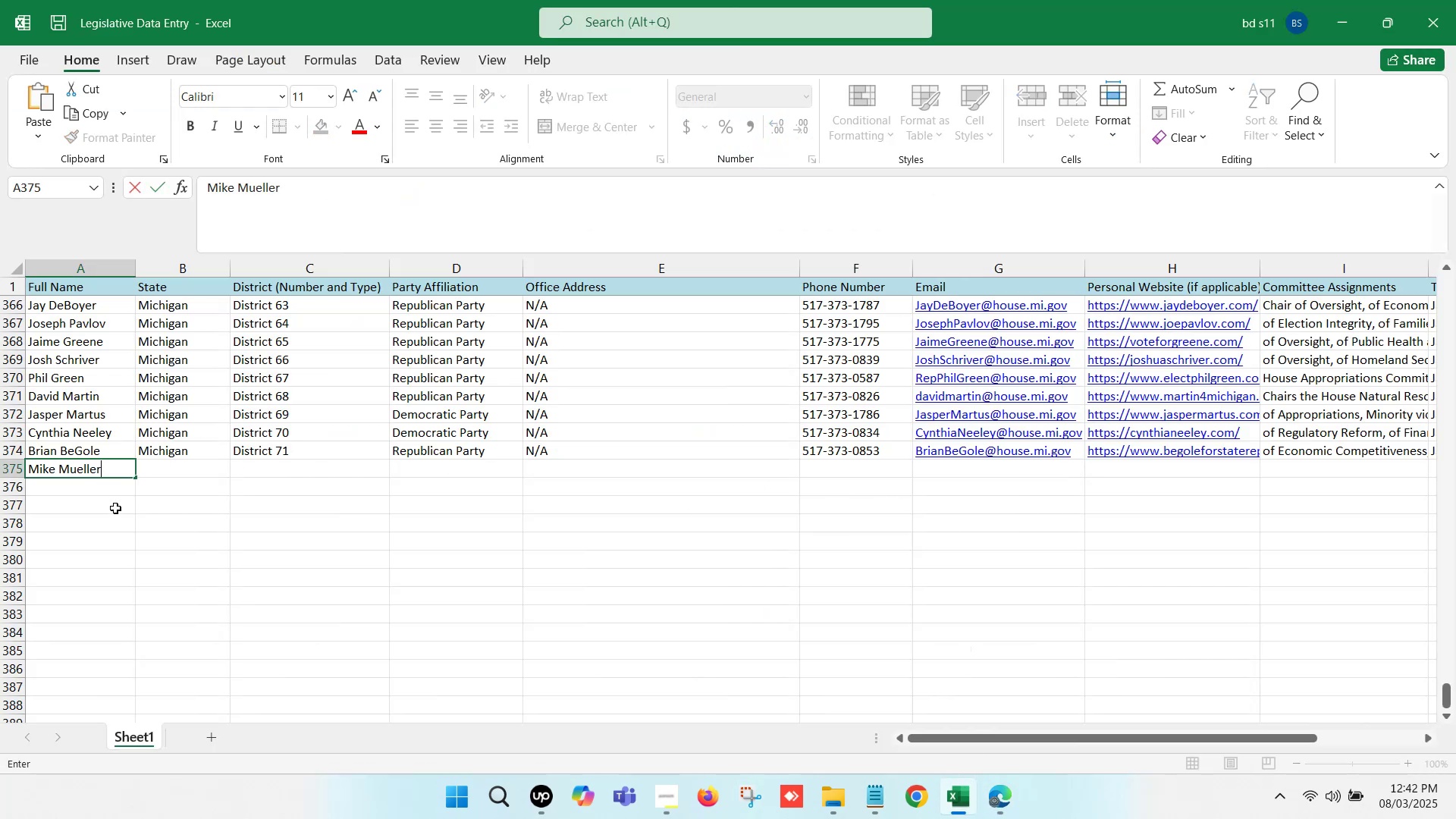 
left_click([115, 508])
 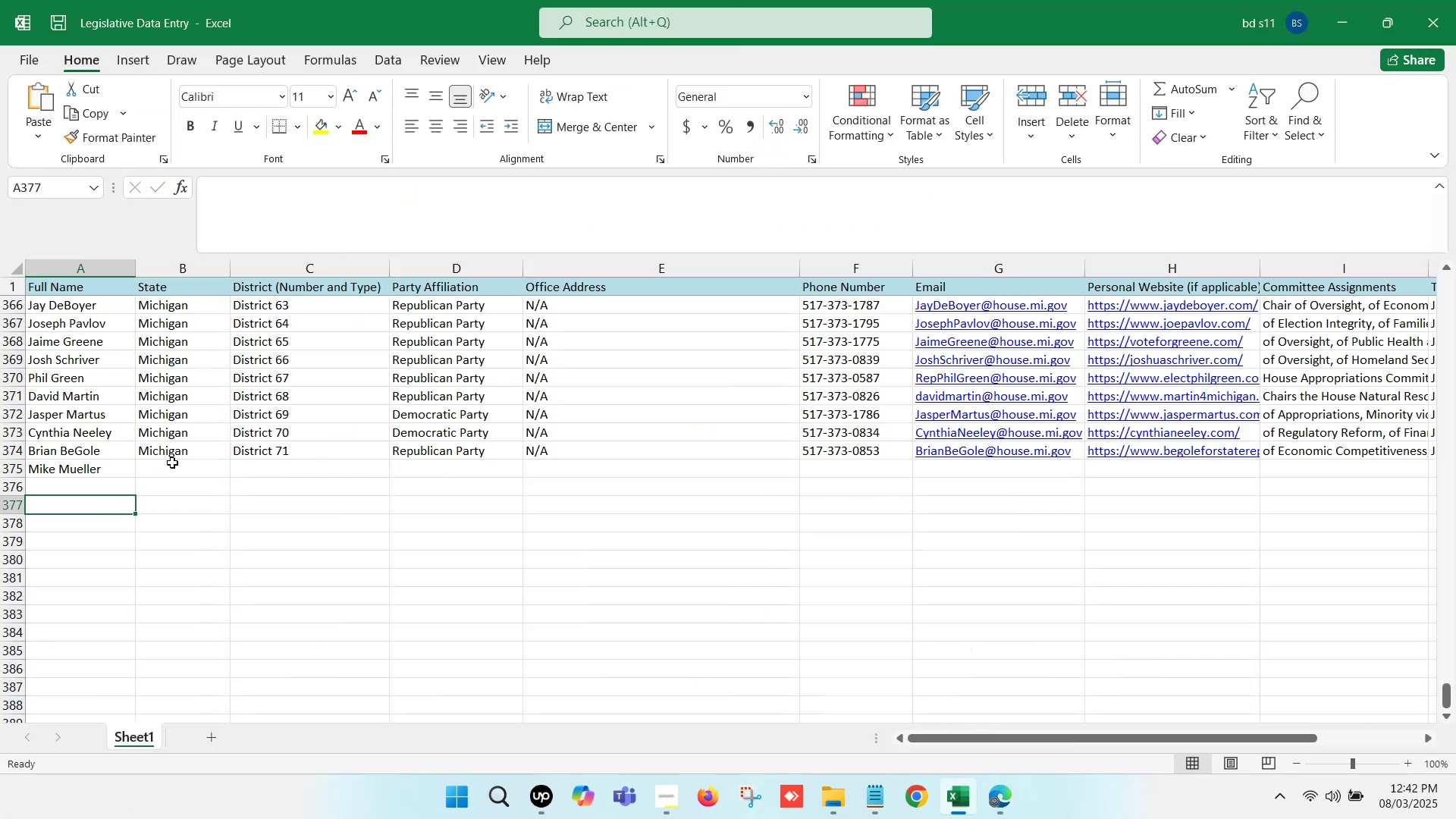 
left_click_drag(start_coordinate=[184, 456], to_coordinate=[538, 453])
 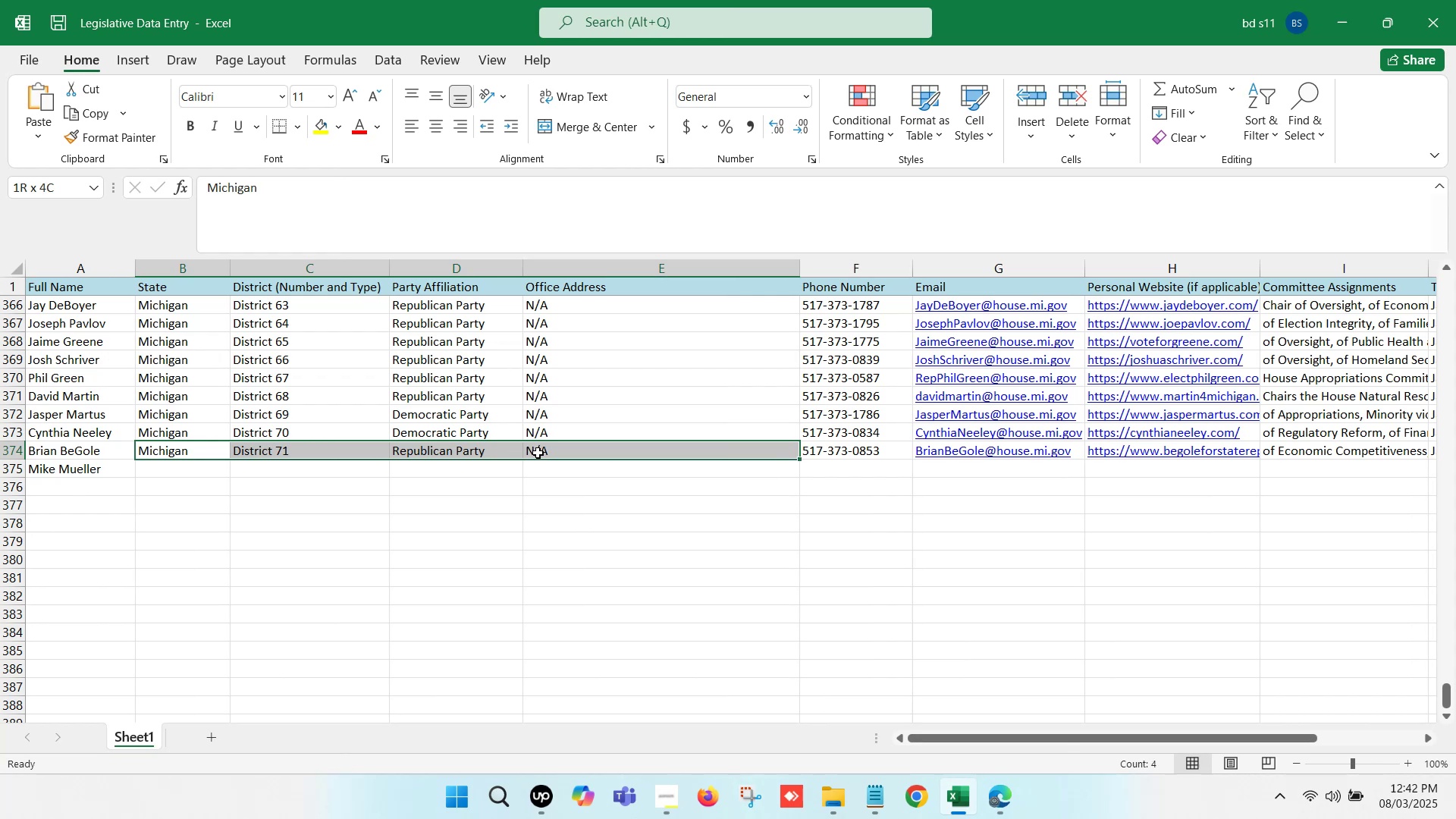 
key(Control+C)
 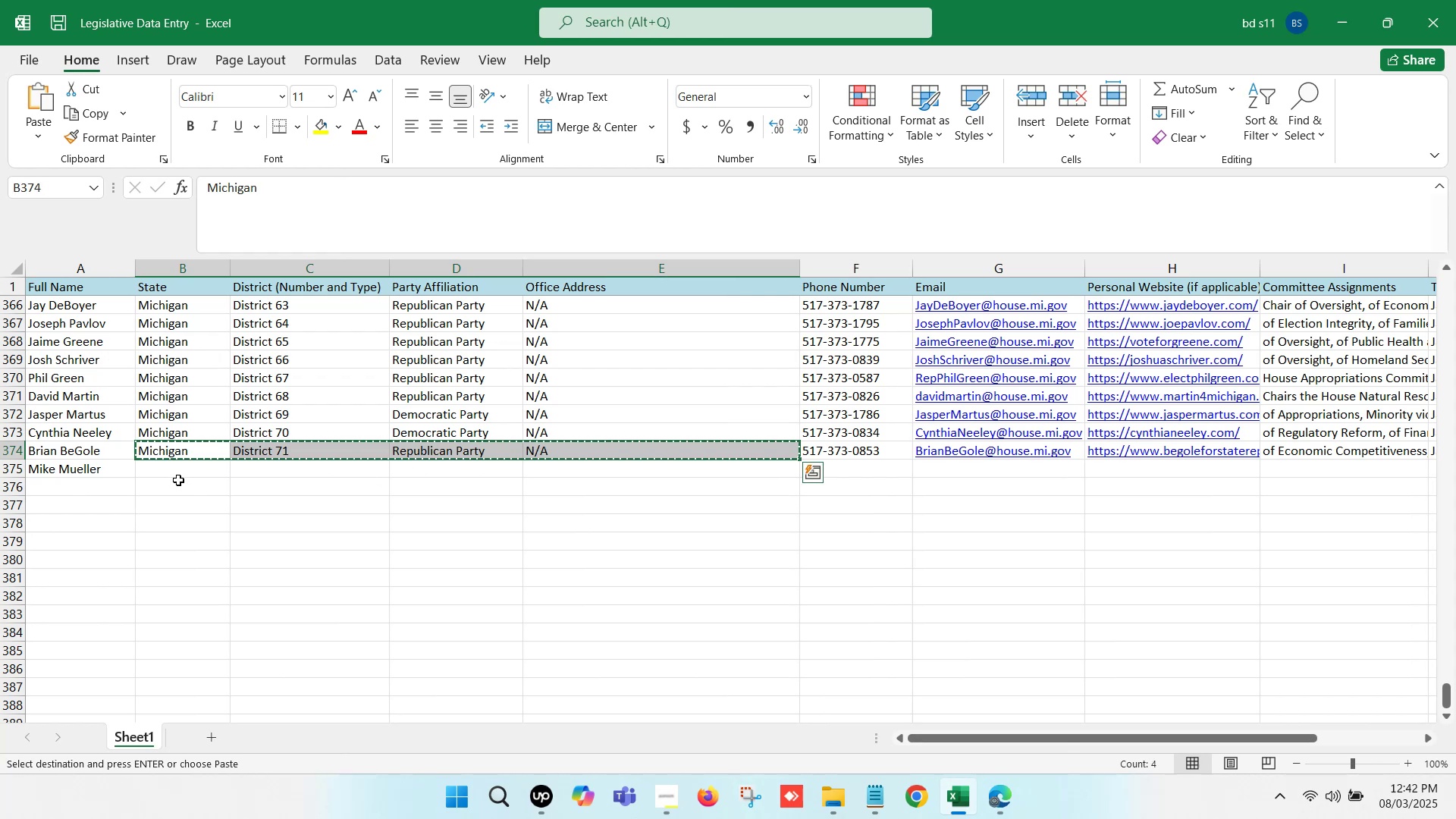 
left_click([186, 468])
 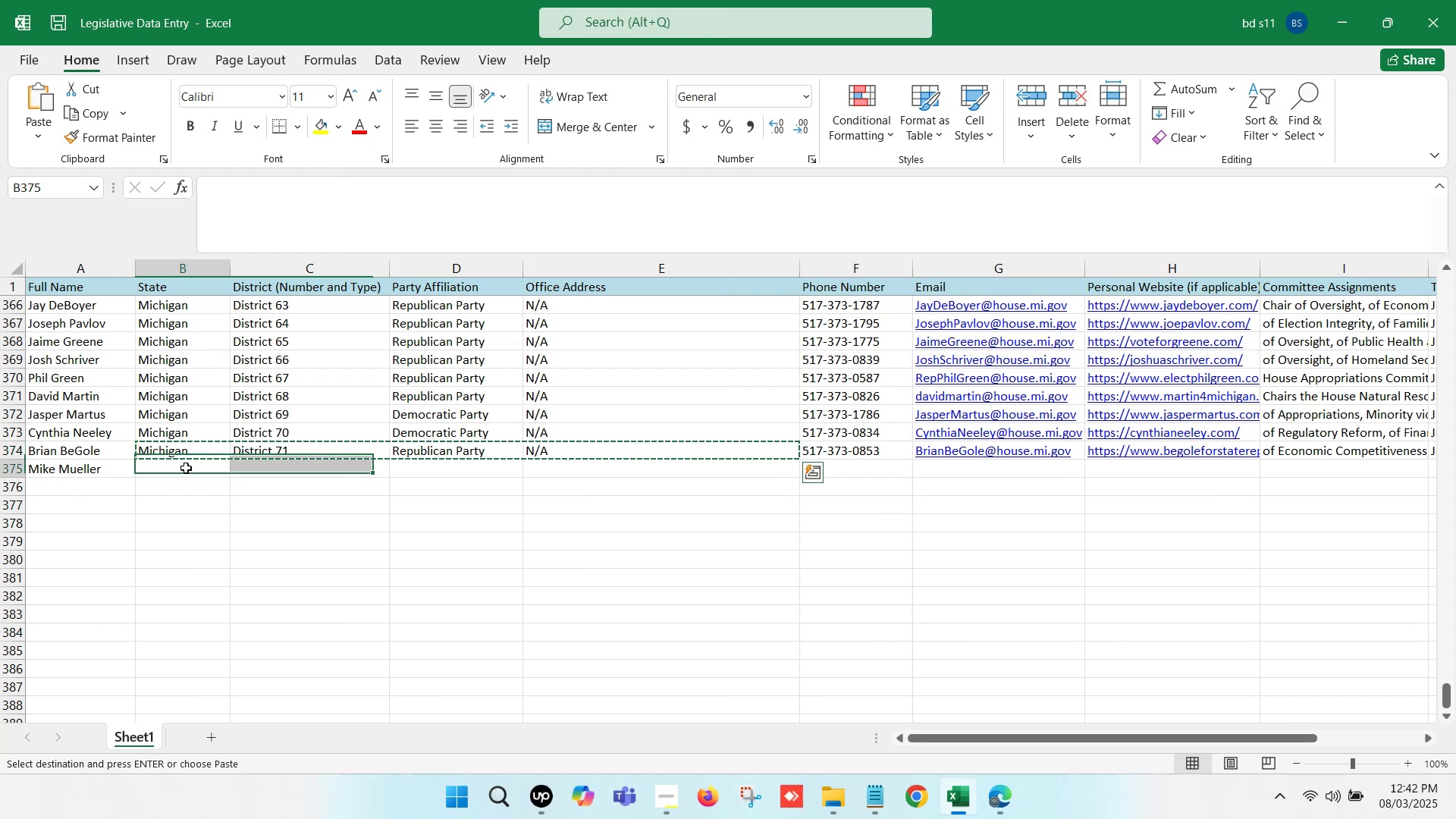 
key(Control+V)
 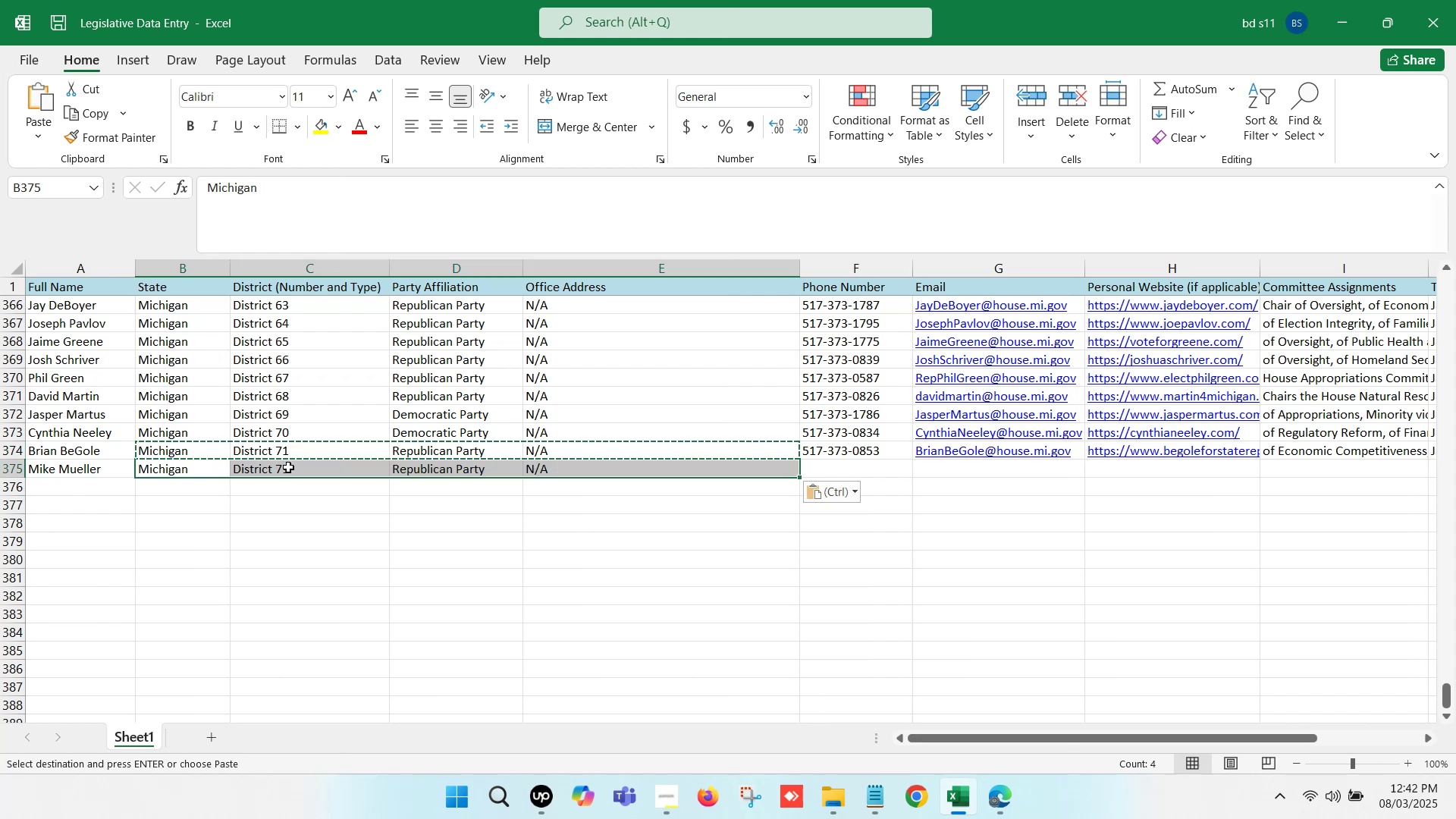 
double_click([289, 467])
 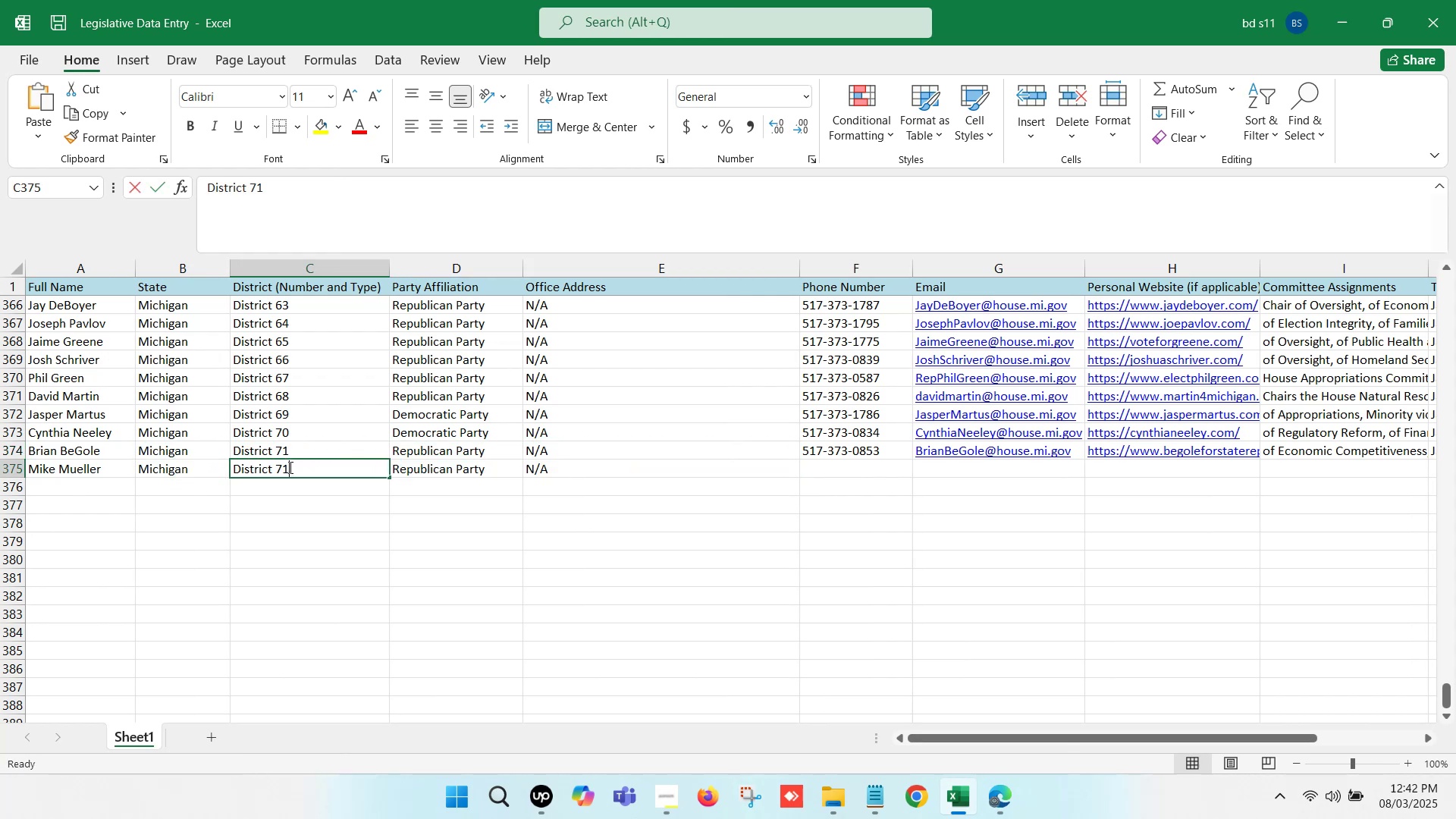 
key(Backspace)
 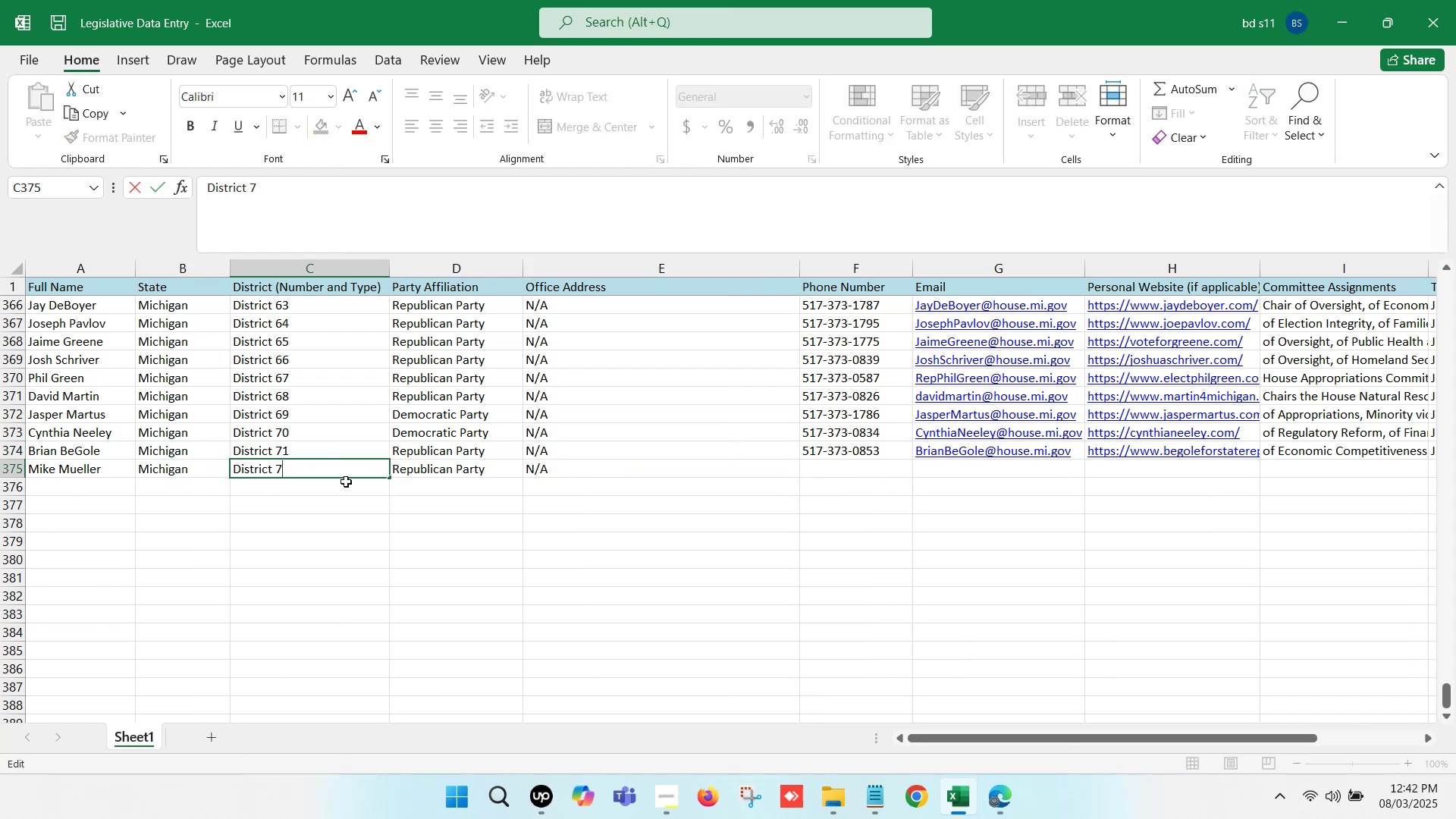 
key(2)
 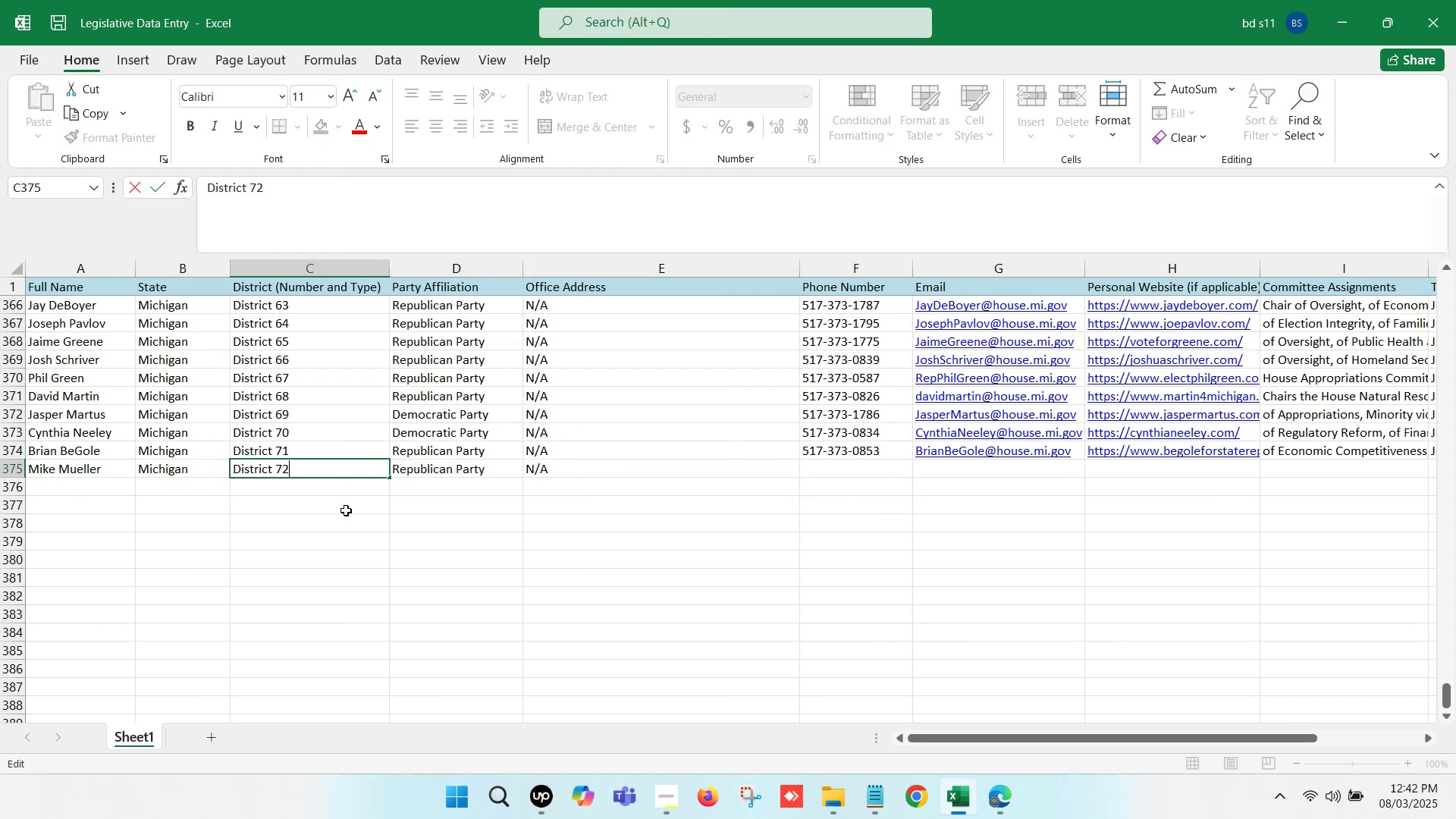 
left_click([363, 540])
 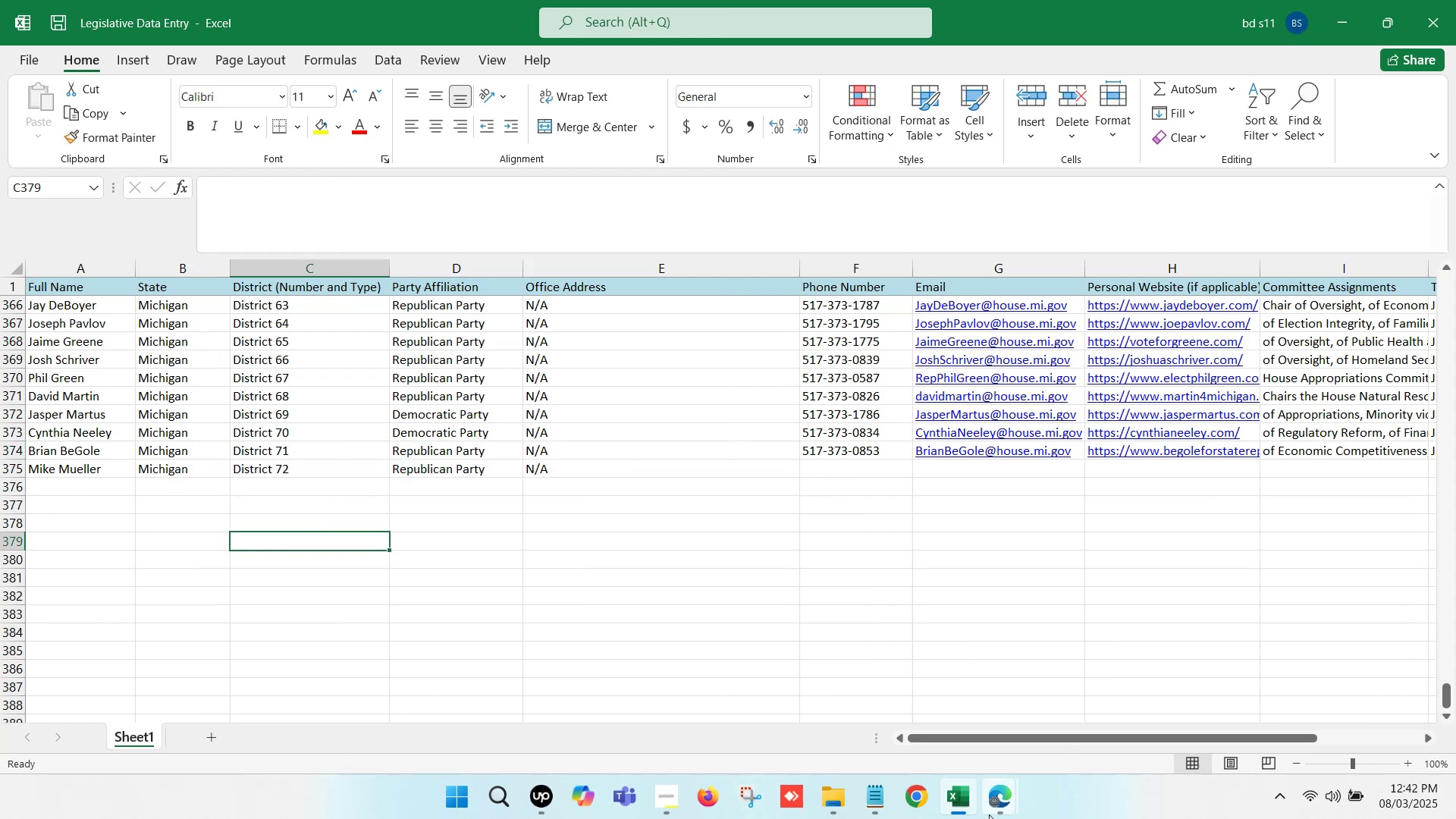 
left_click([959, 802])
 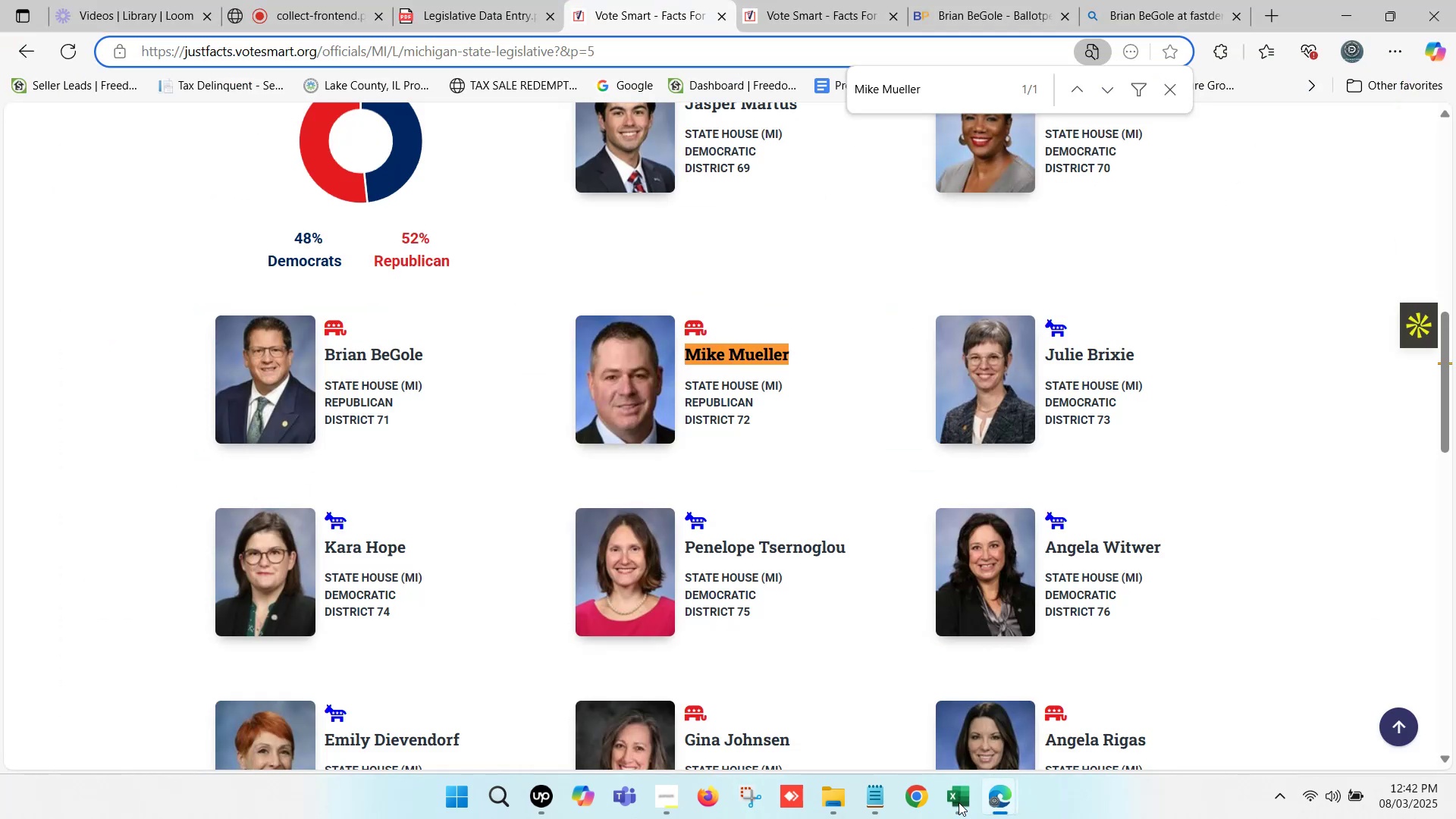 
wait(8.44)
 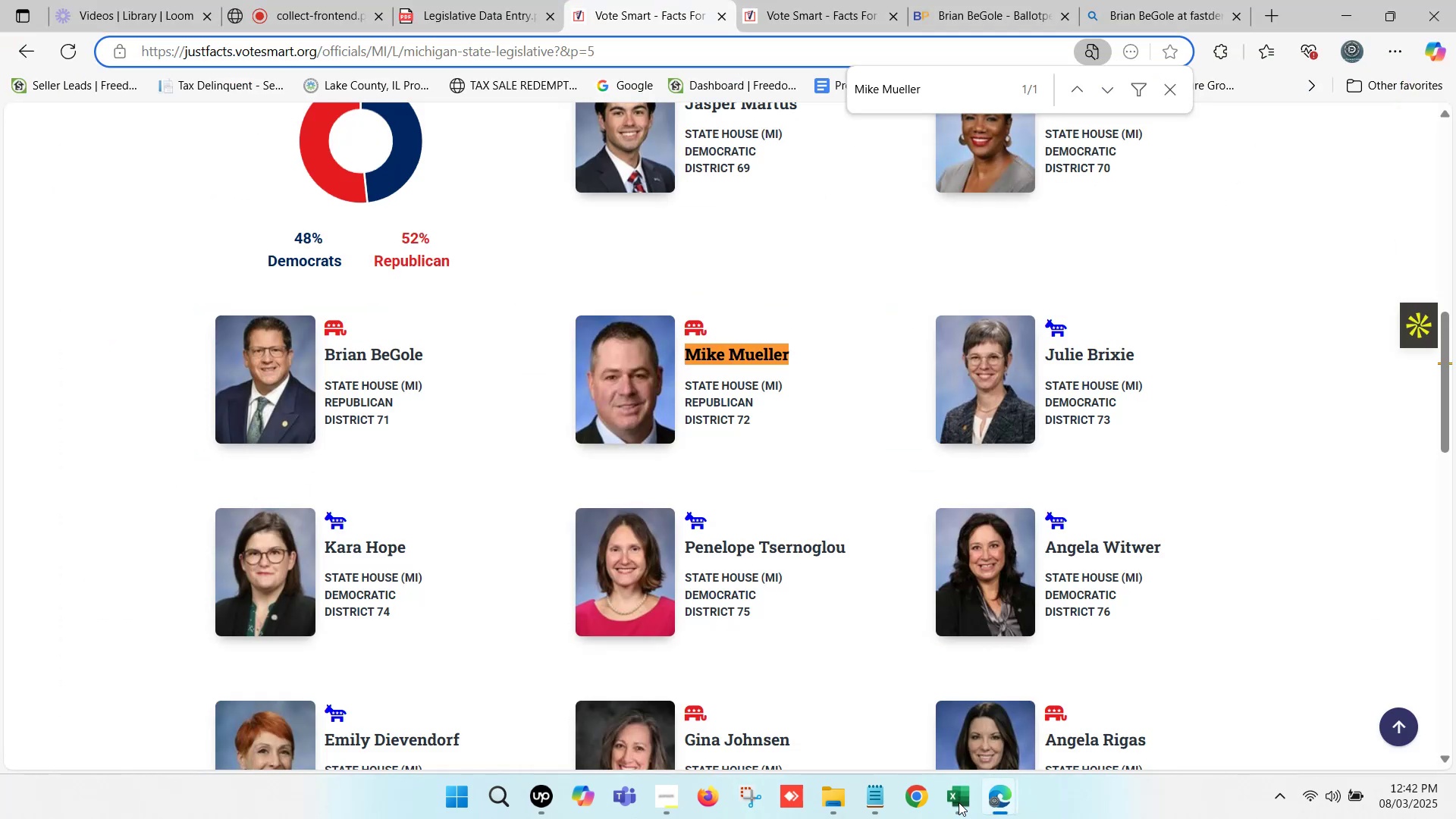 
left_click([959, 802])
 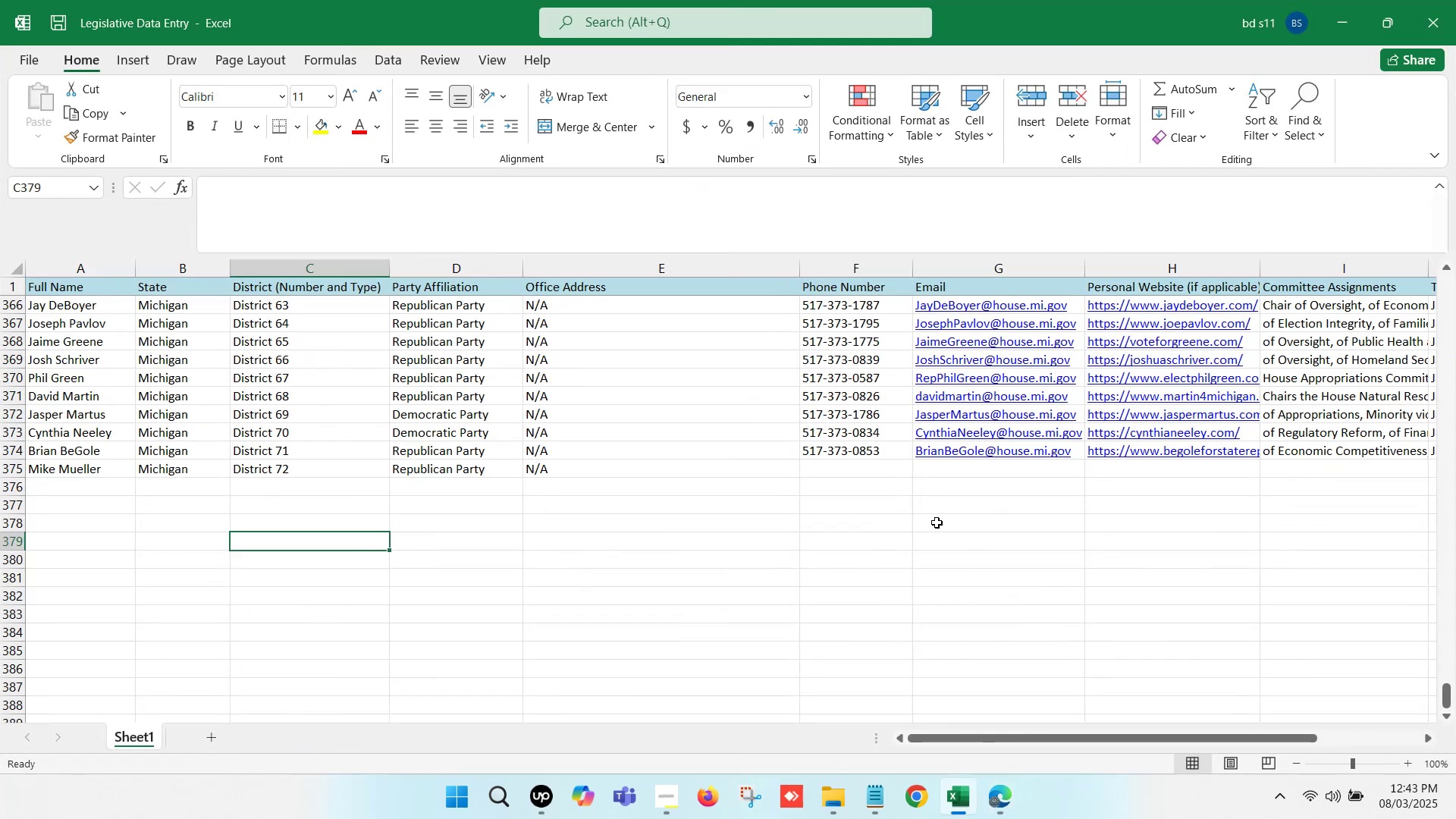 
left_click([868, 471])
 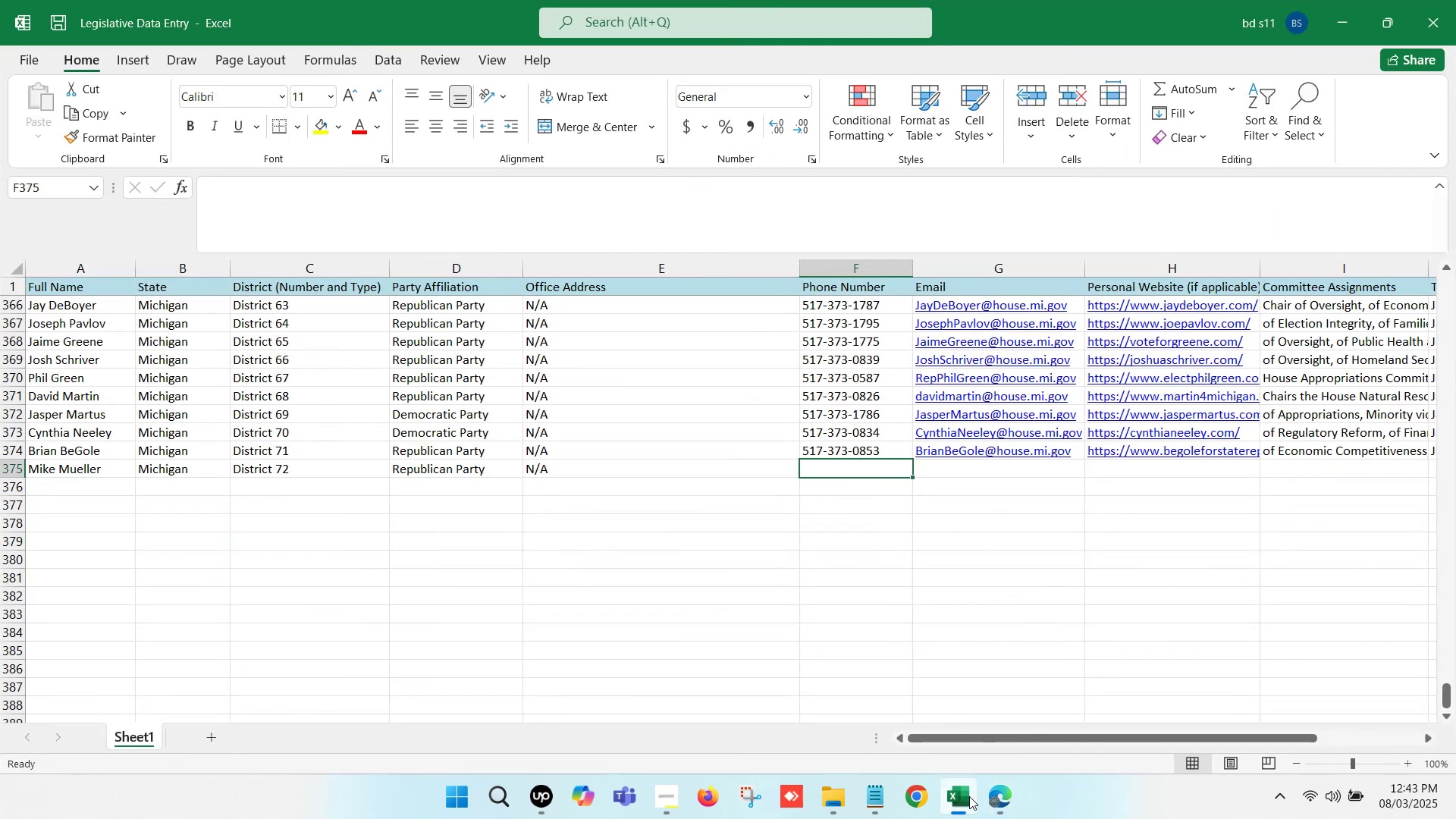 
left_click([969, 800])
 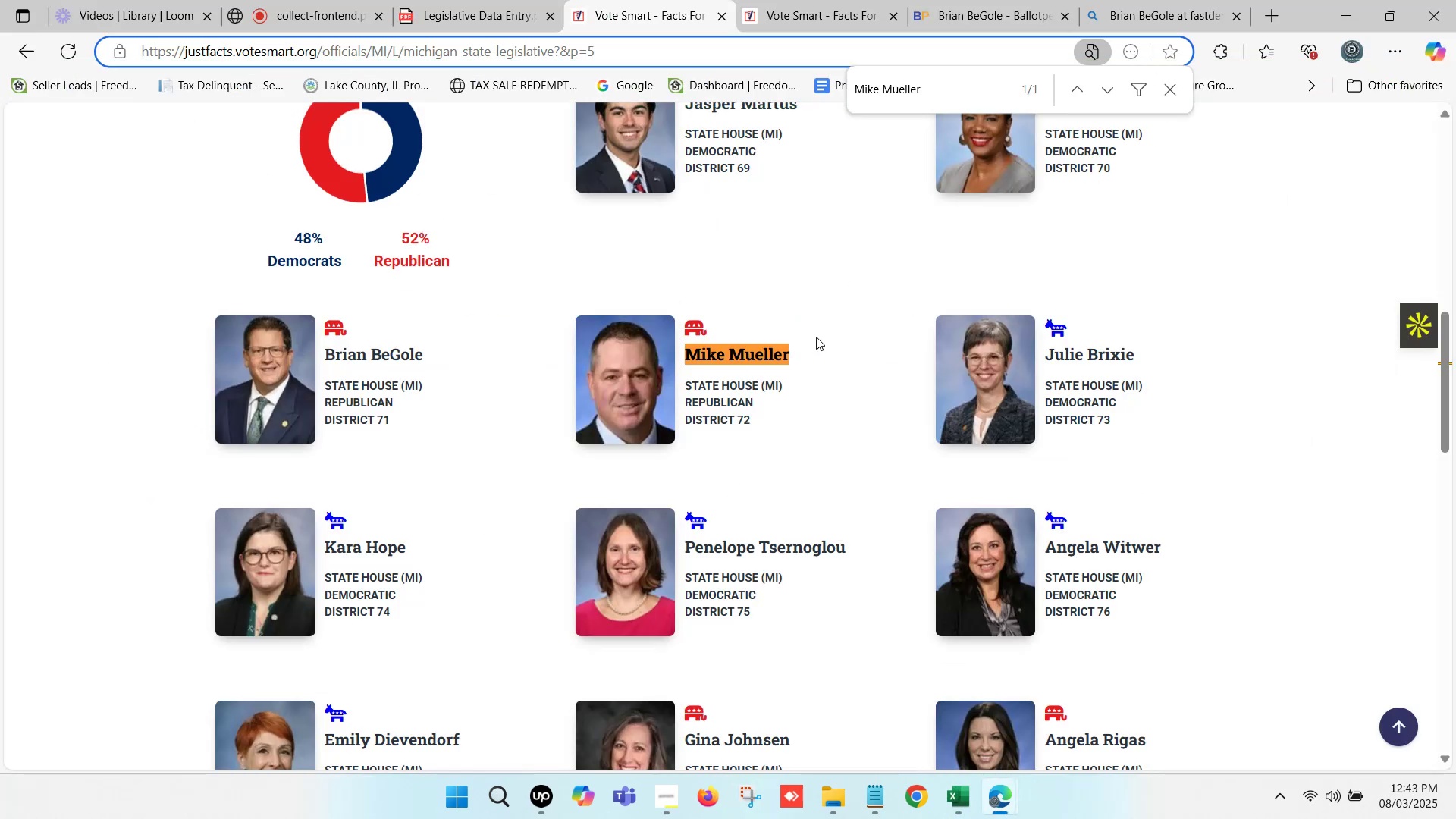 
left_click_drag(start_coordinate=[808, 347], to_coordinate=[683, 356])
 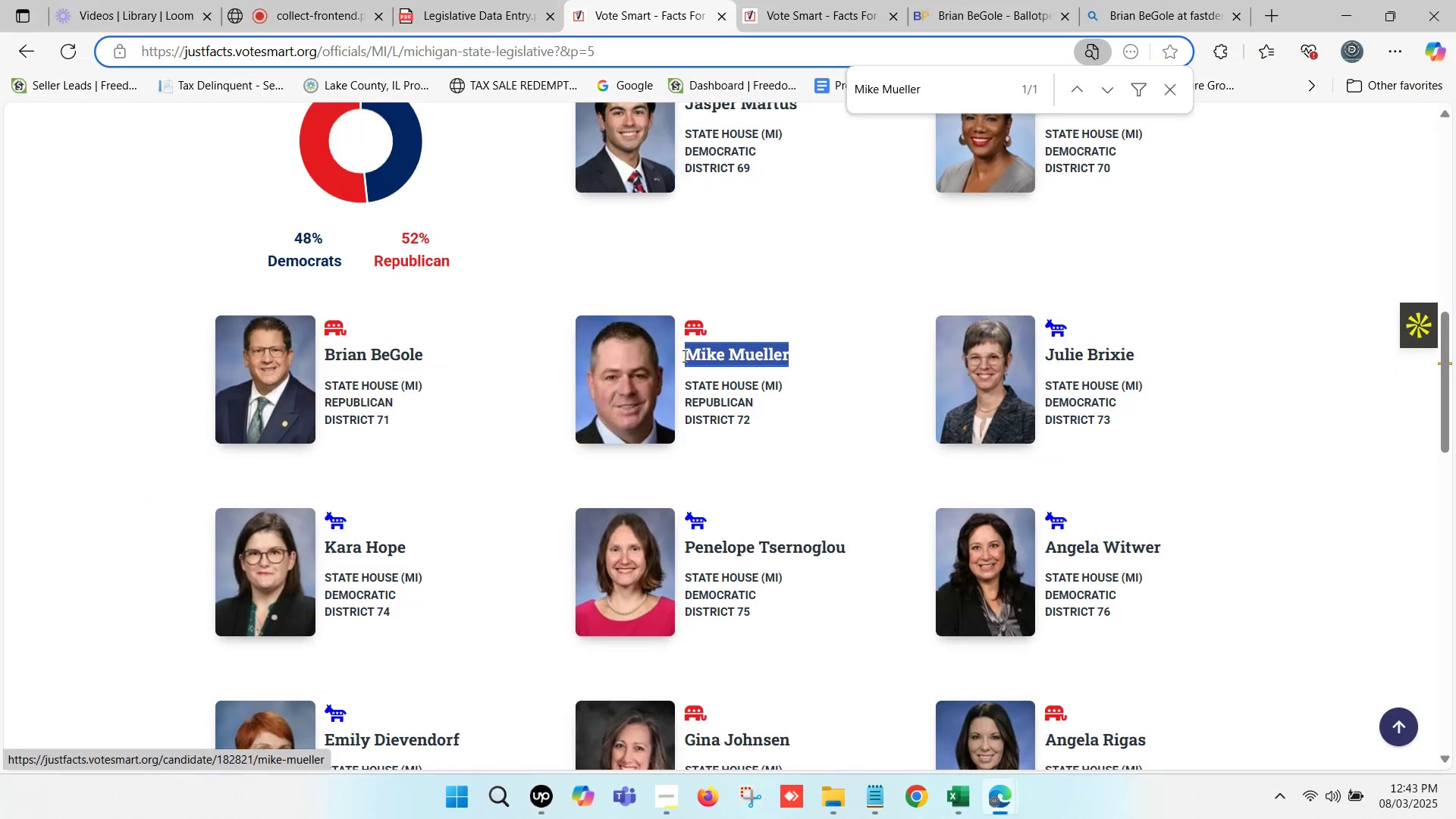 
key(Control+C)
 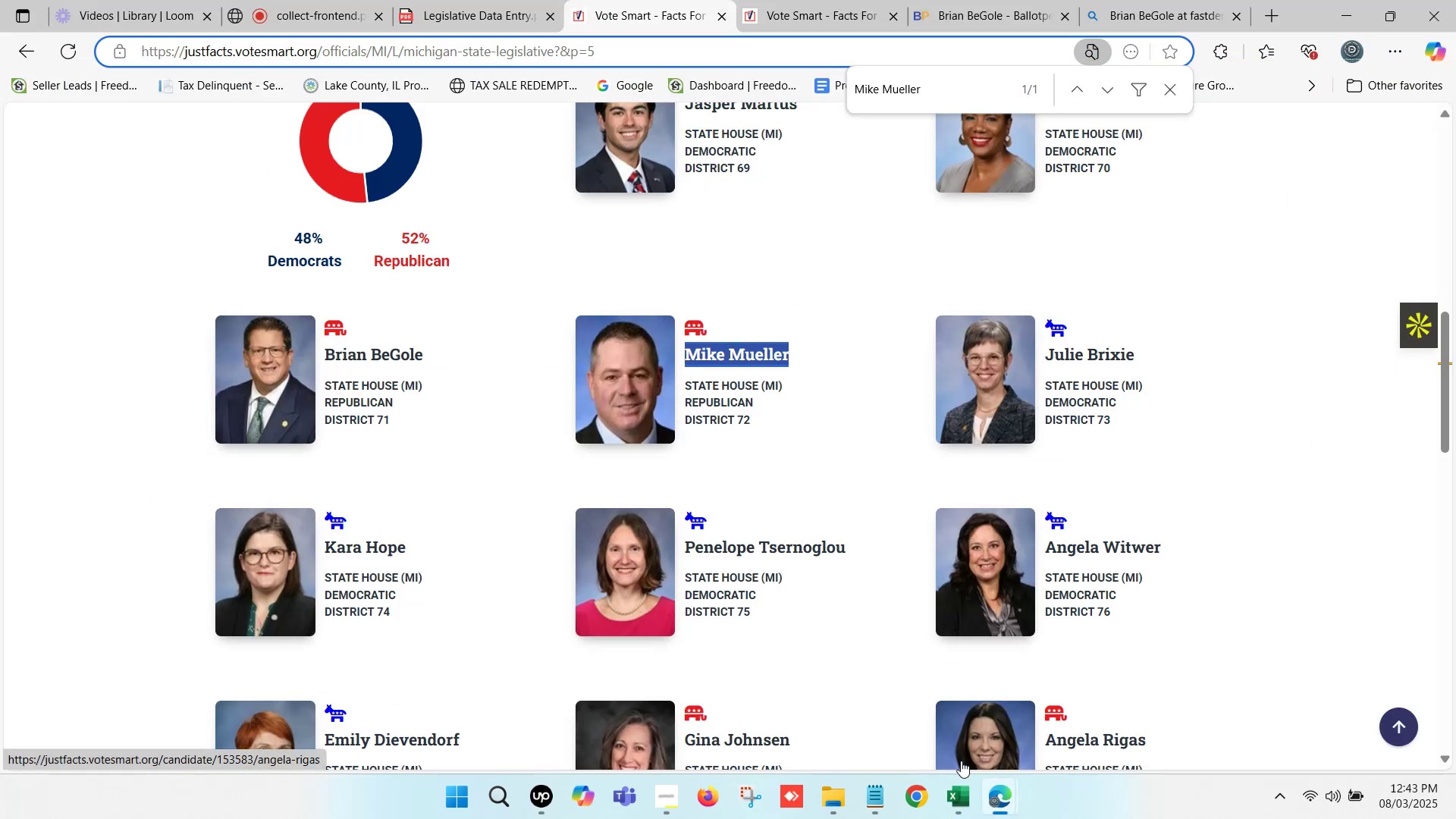 
left_click([968, 798])
 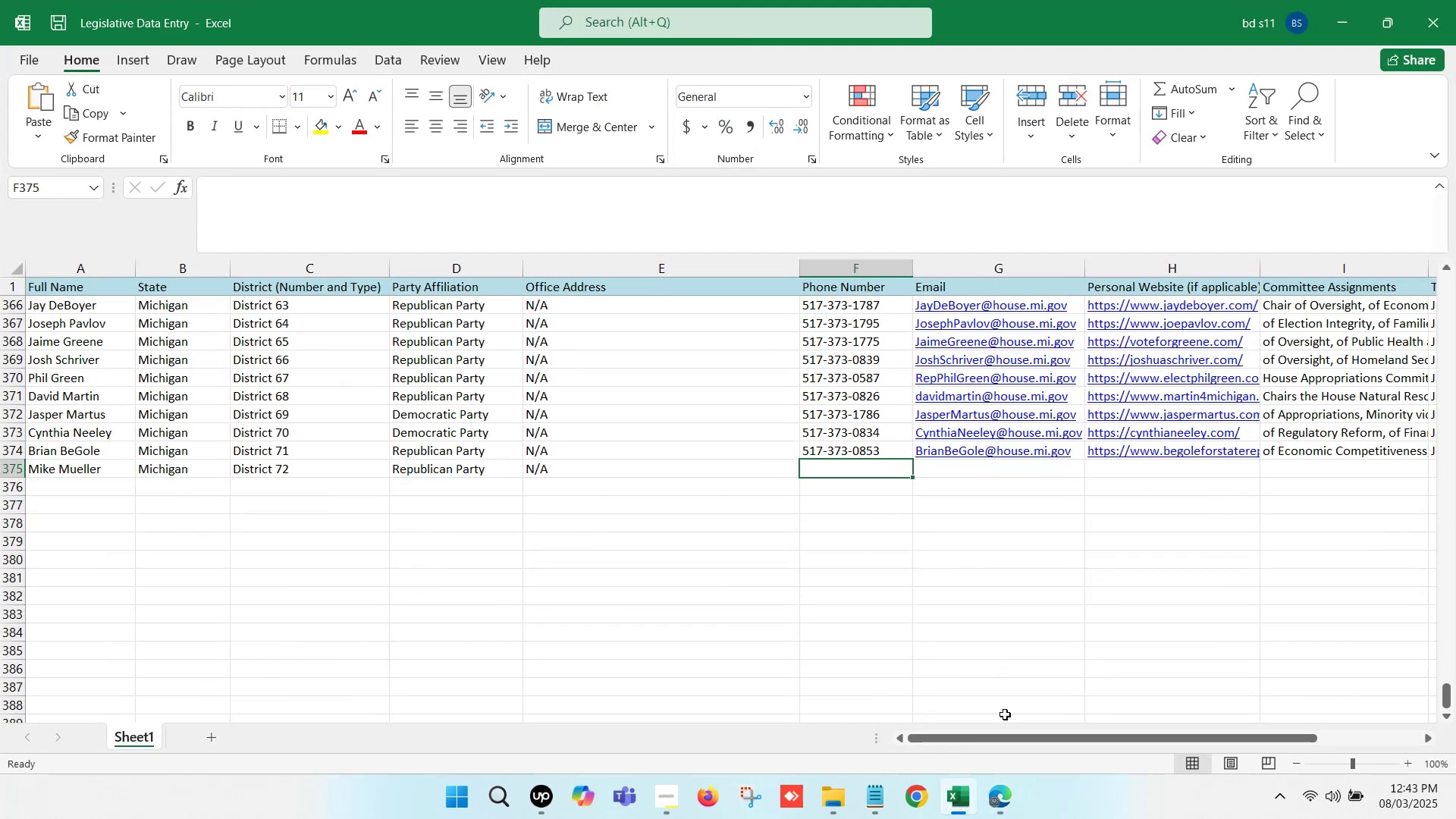 
left_click([1003, 818])
 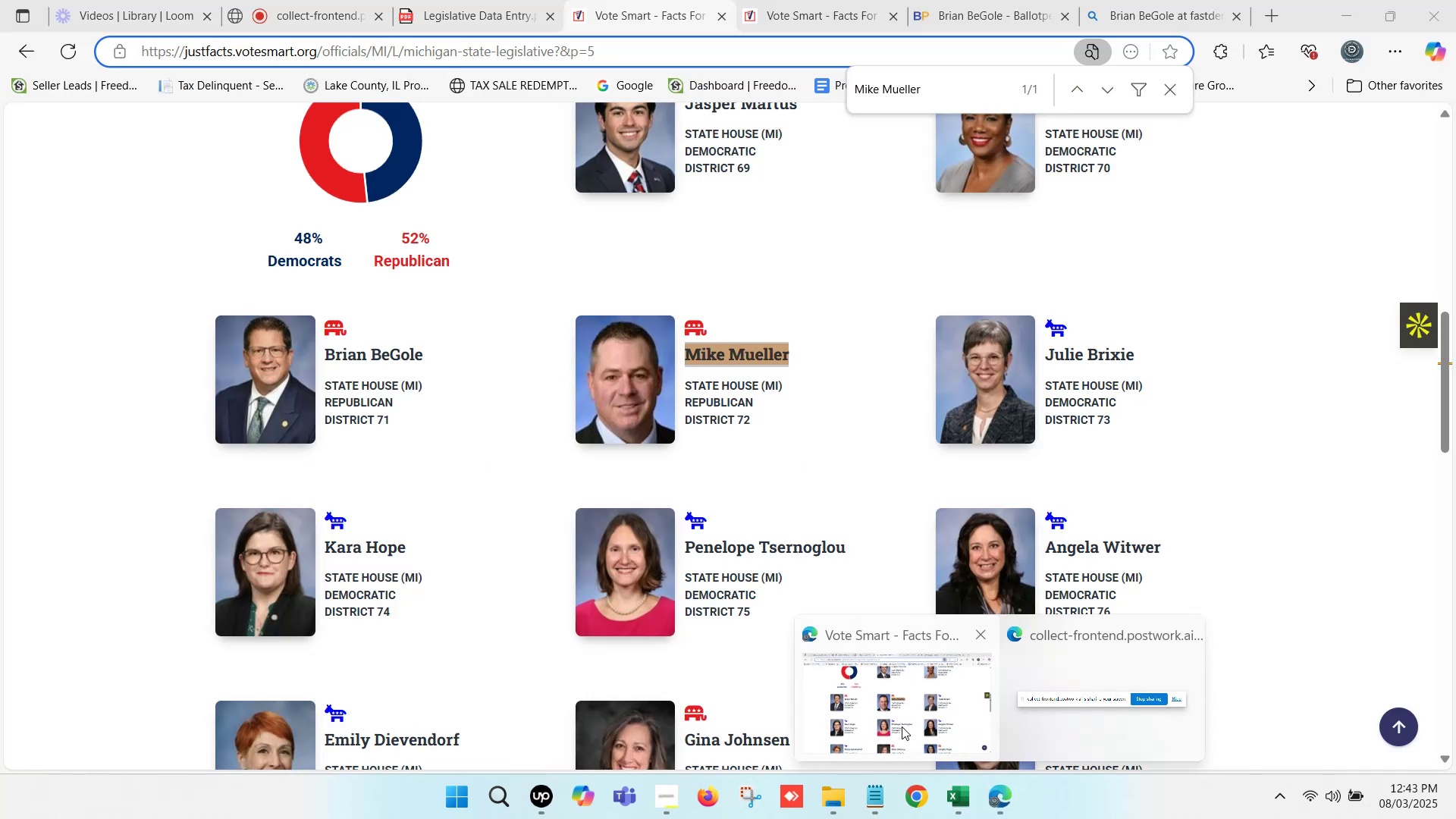 
left_click([902, 726])
 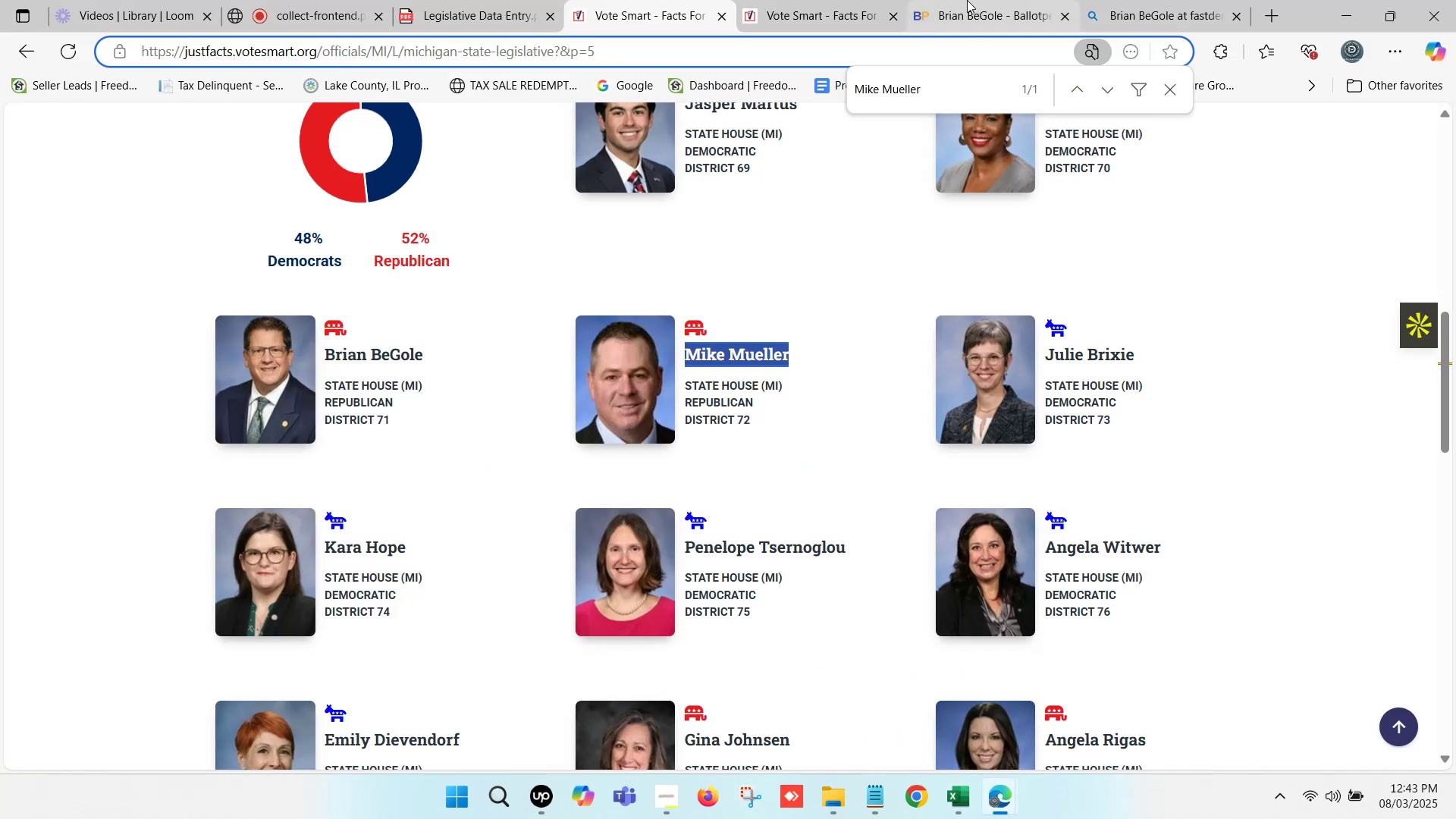 
left_click([962, 0])
 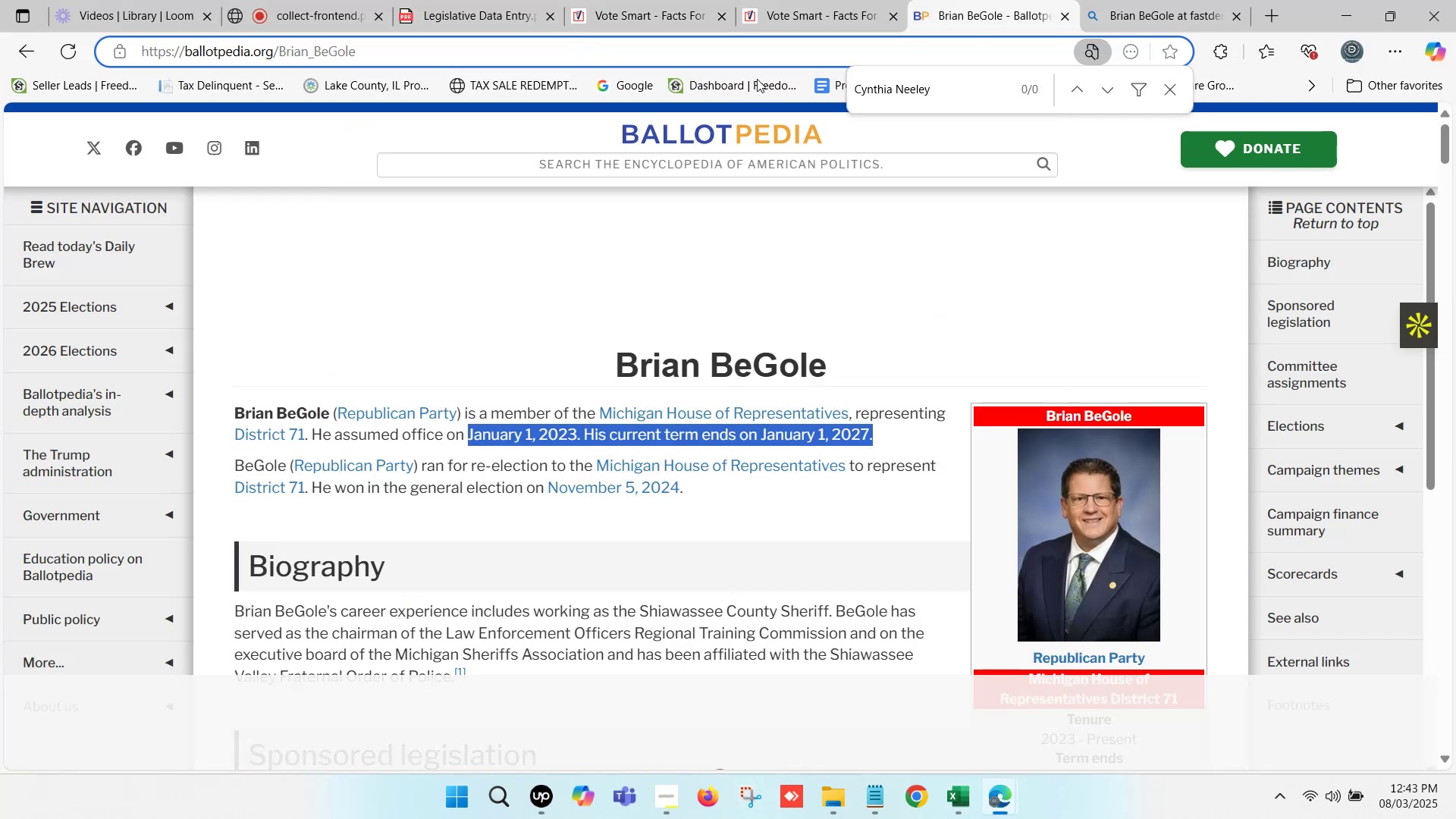 
left_click([694, 155])
 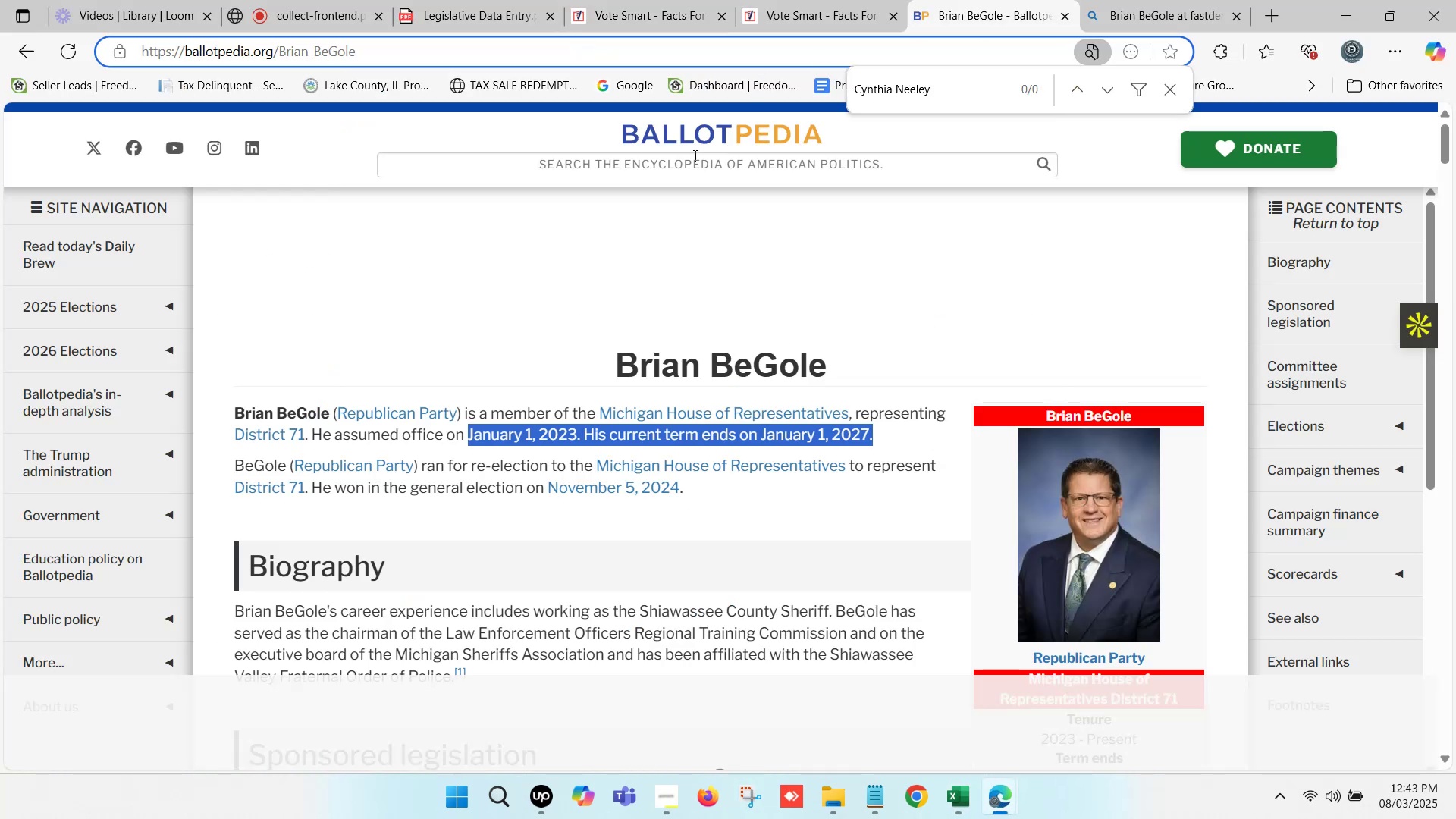 
key(Control+V)
 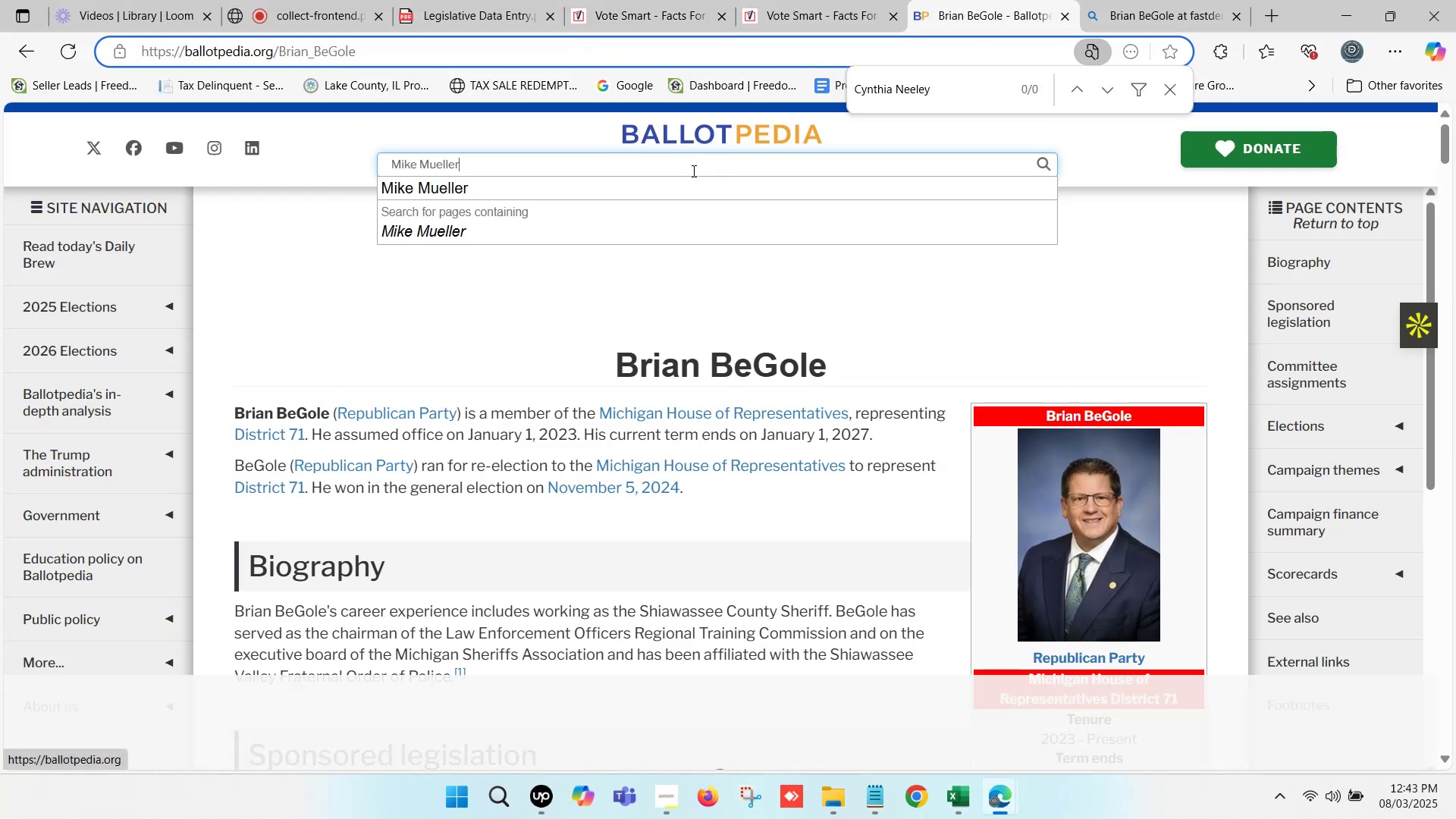 
left_click([621, 187])
 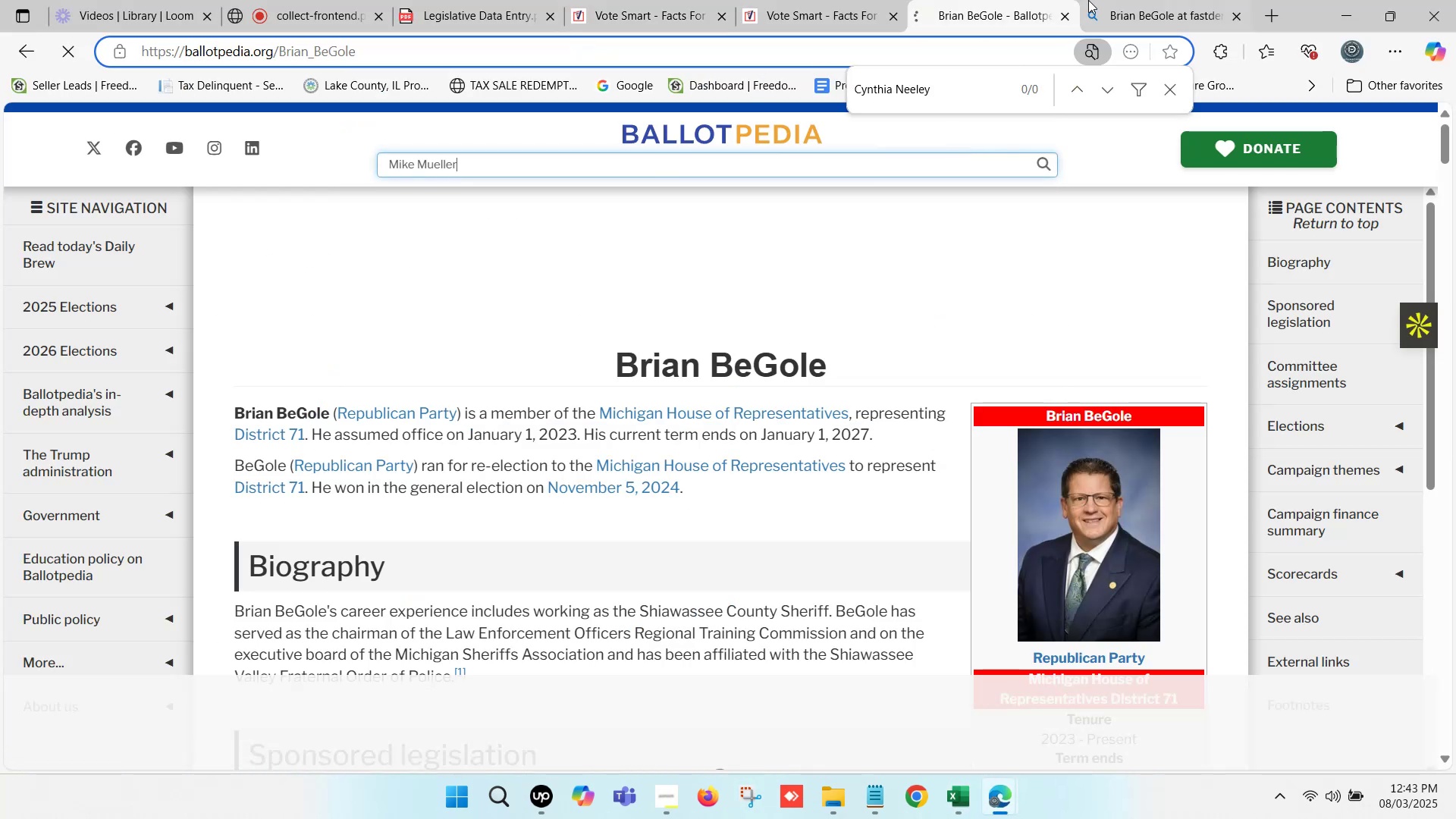 
left_click([1089, 0])
 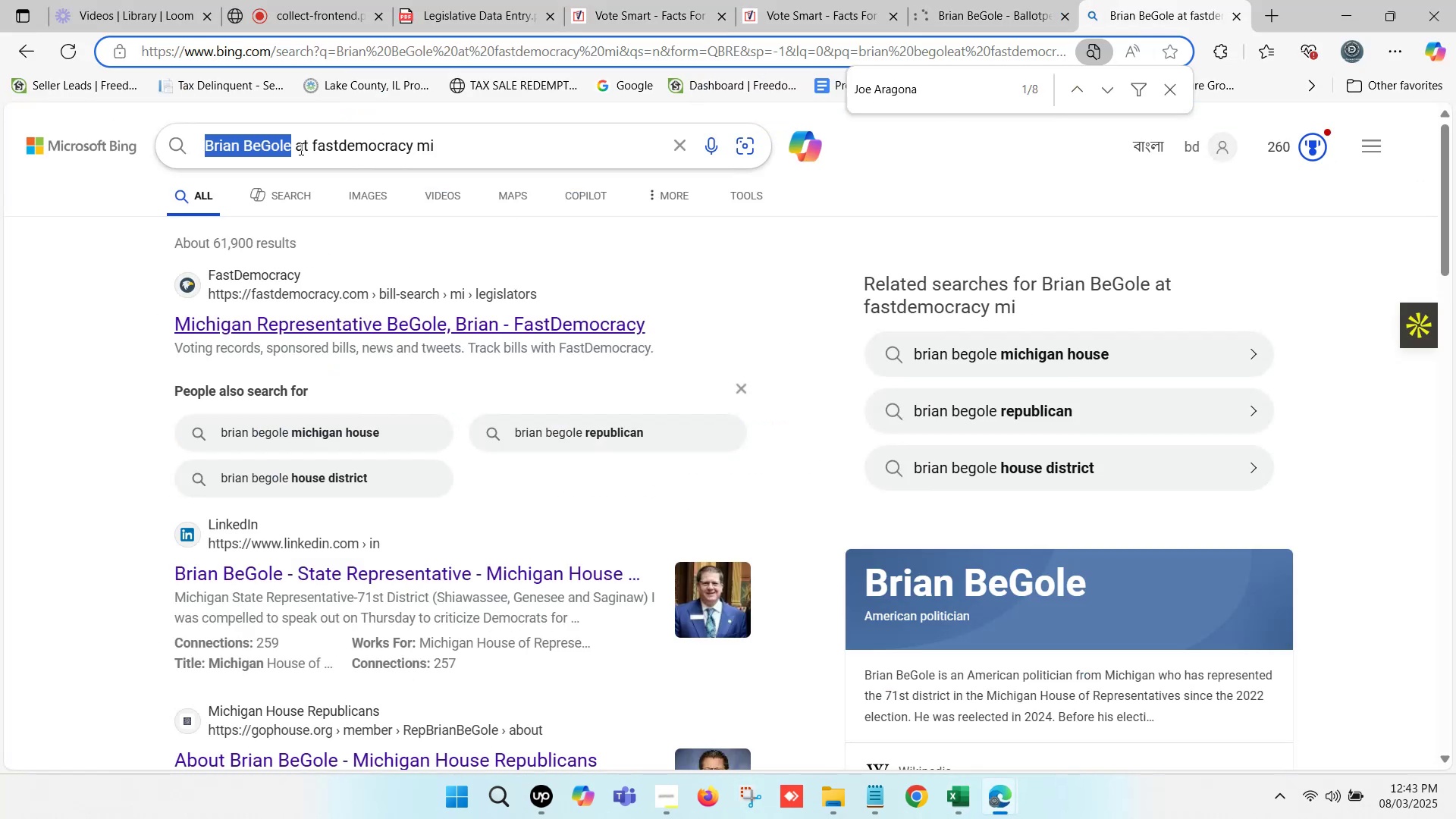 
left_click_drag(start_coordinate=[293, 145], to_coordinate=[190, 140])
 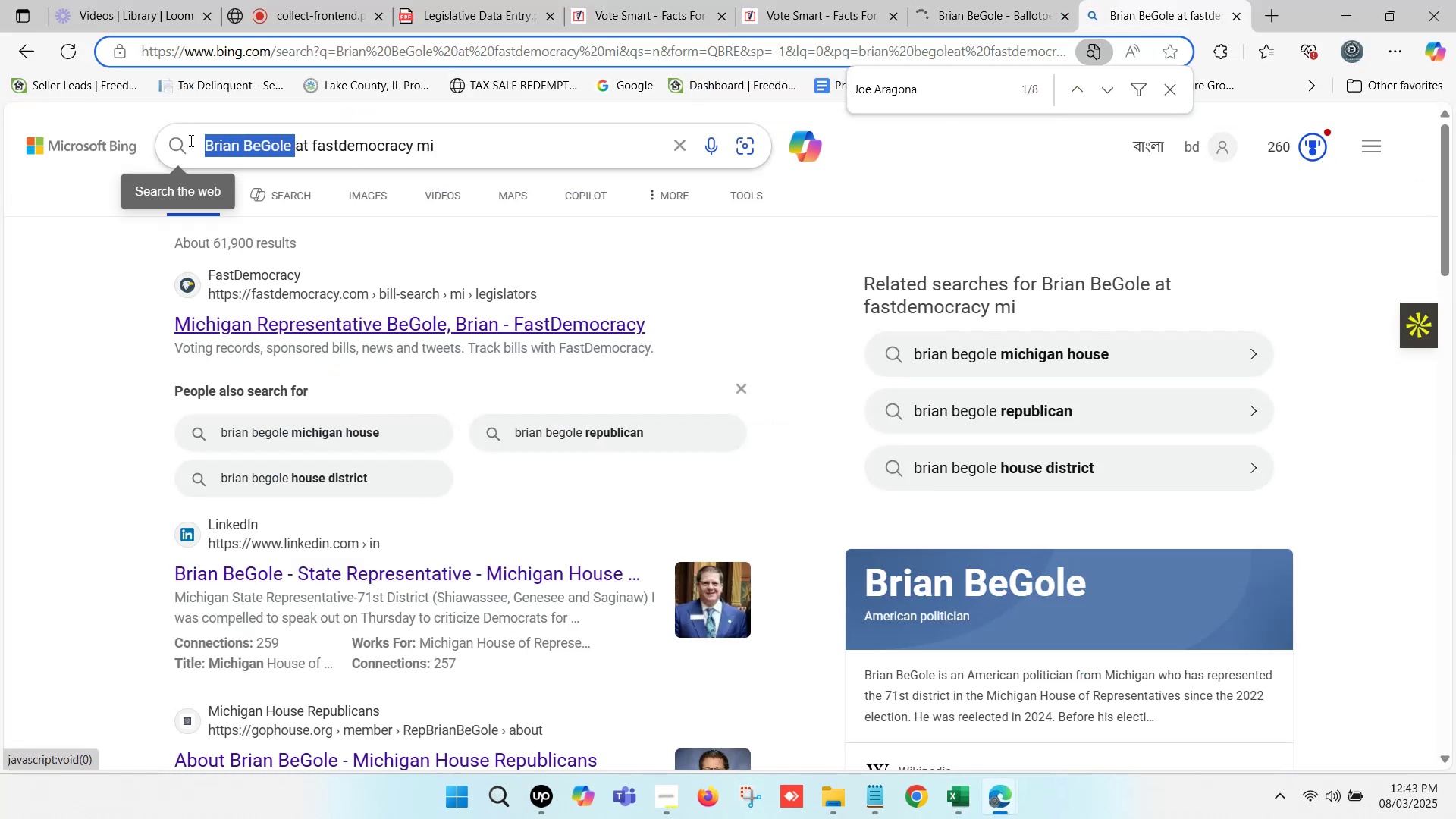 
key(Control+ControlLeft)
 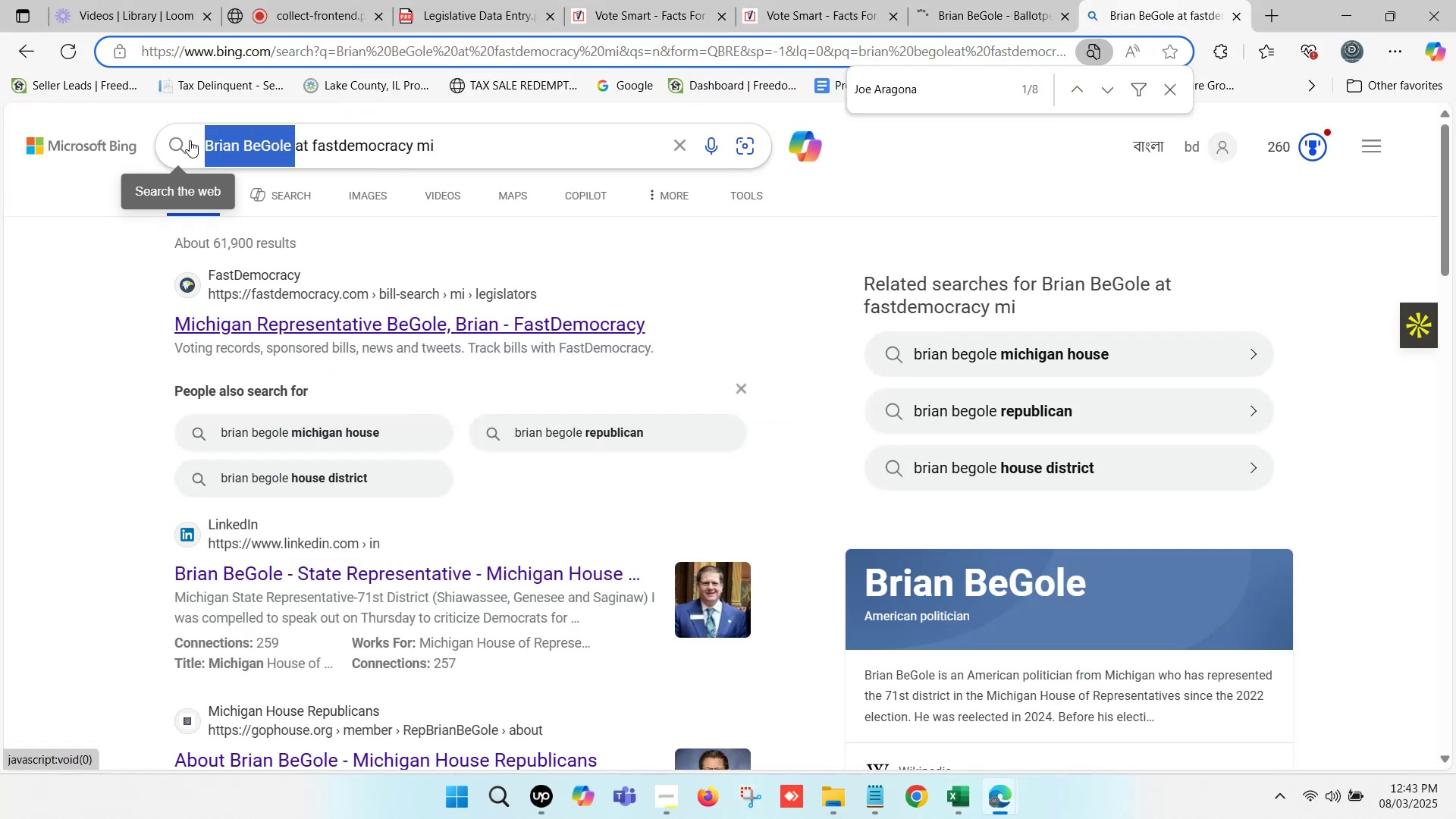 
key(Control+V)
 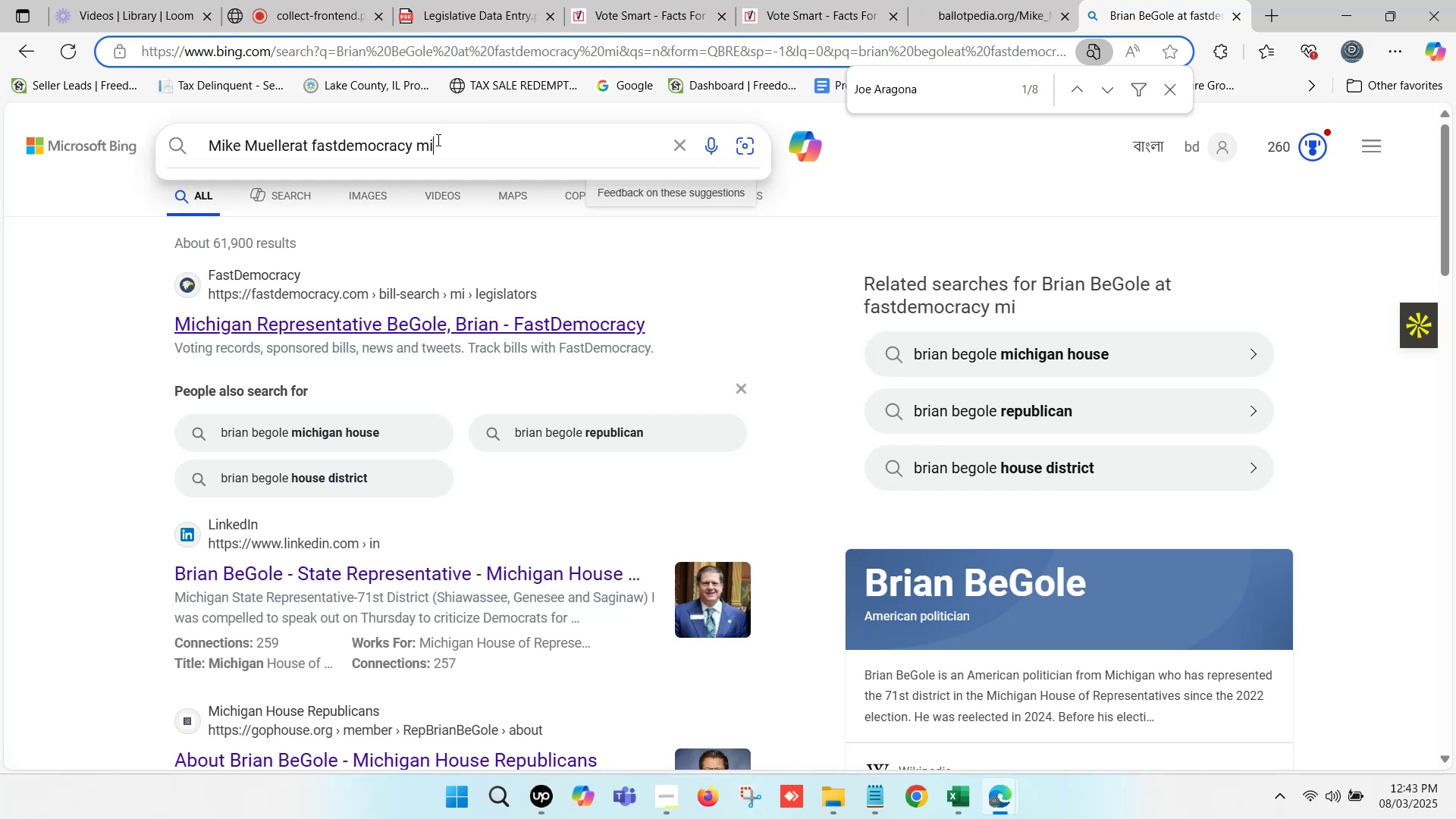 
key(Enter)
 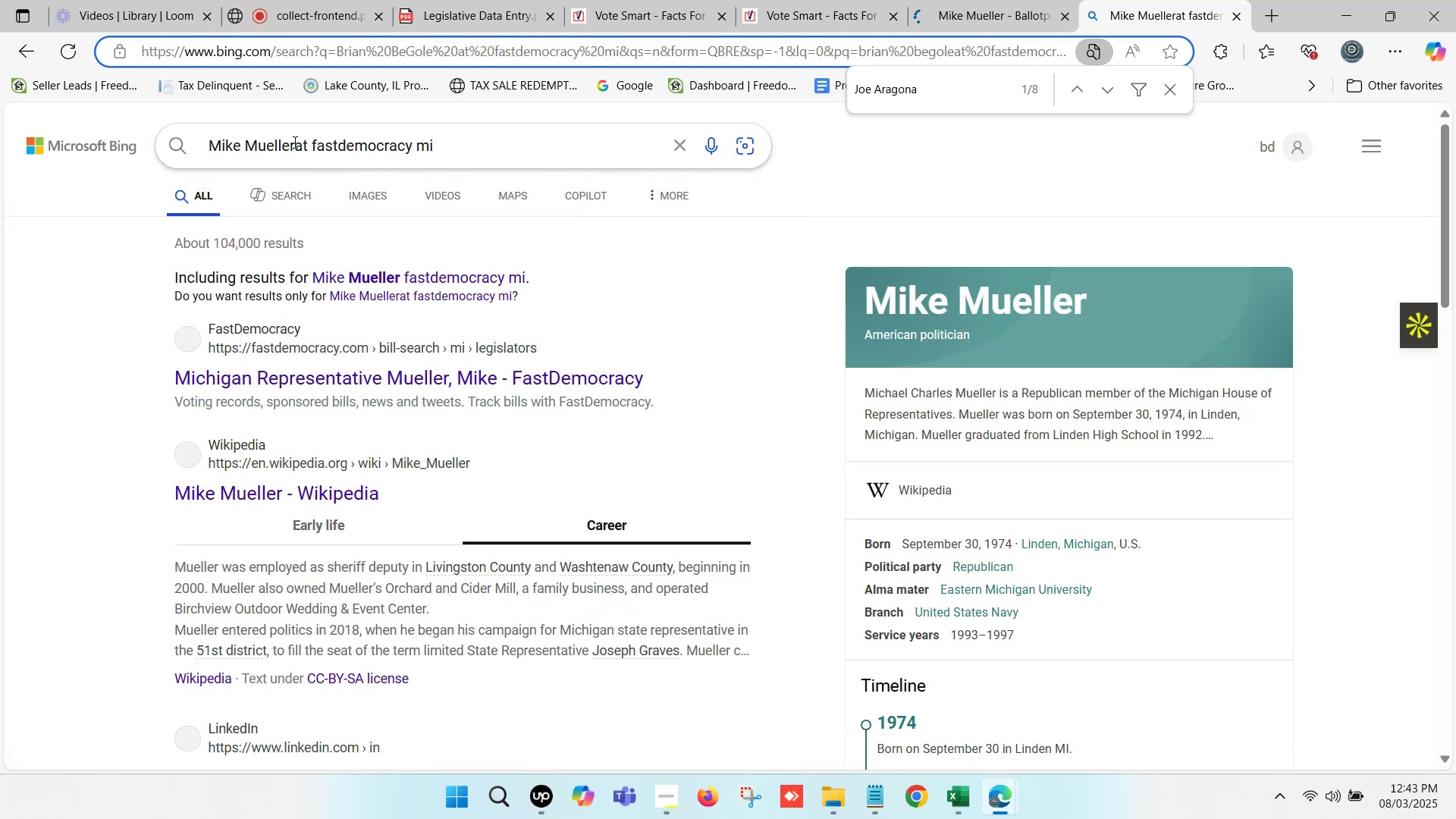 
left_click([300, 146])
 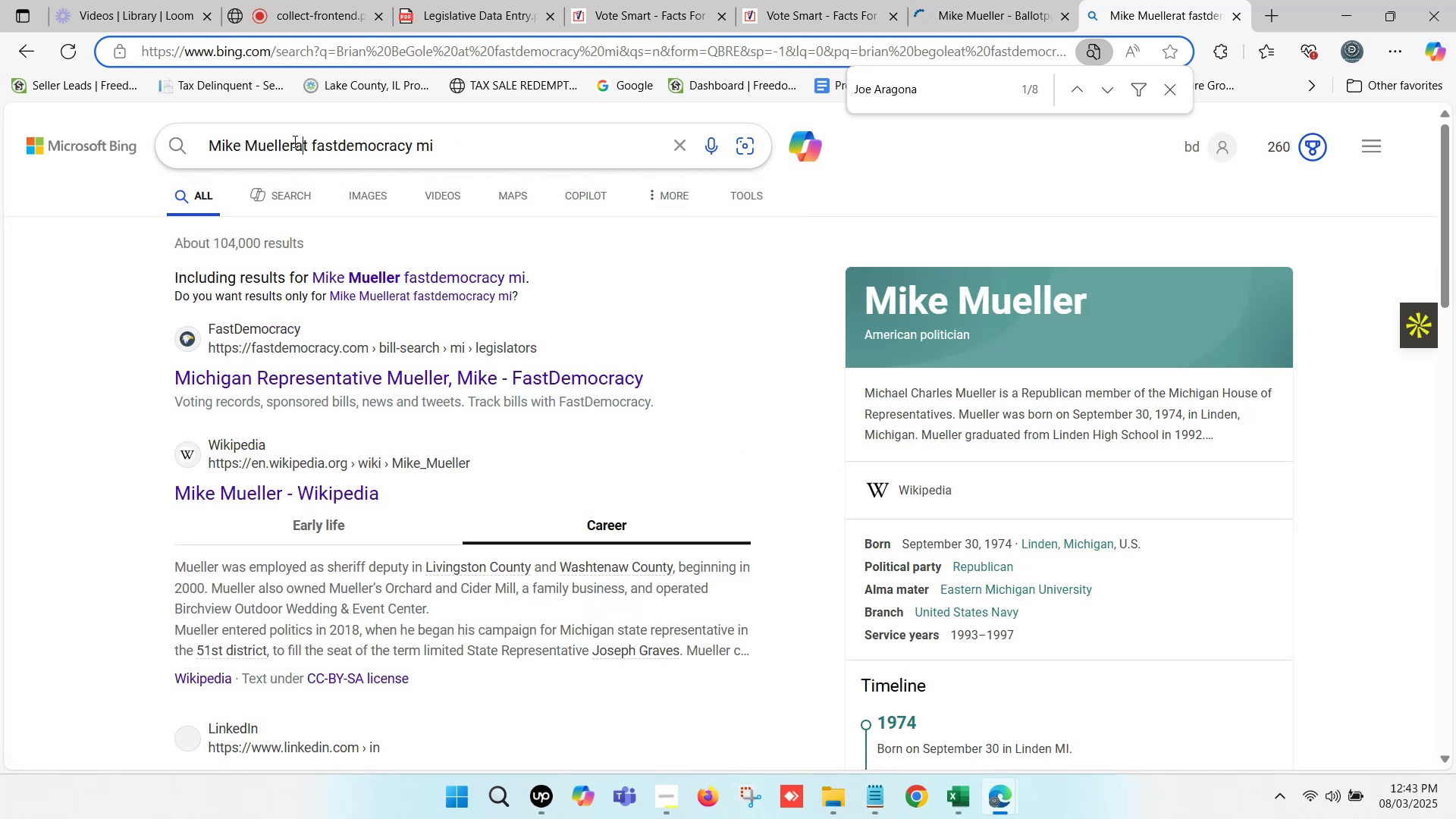 
left_click([293, 141])
 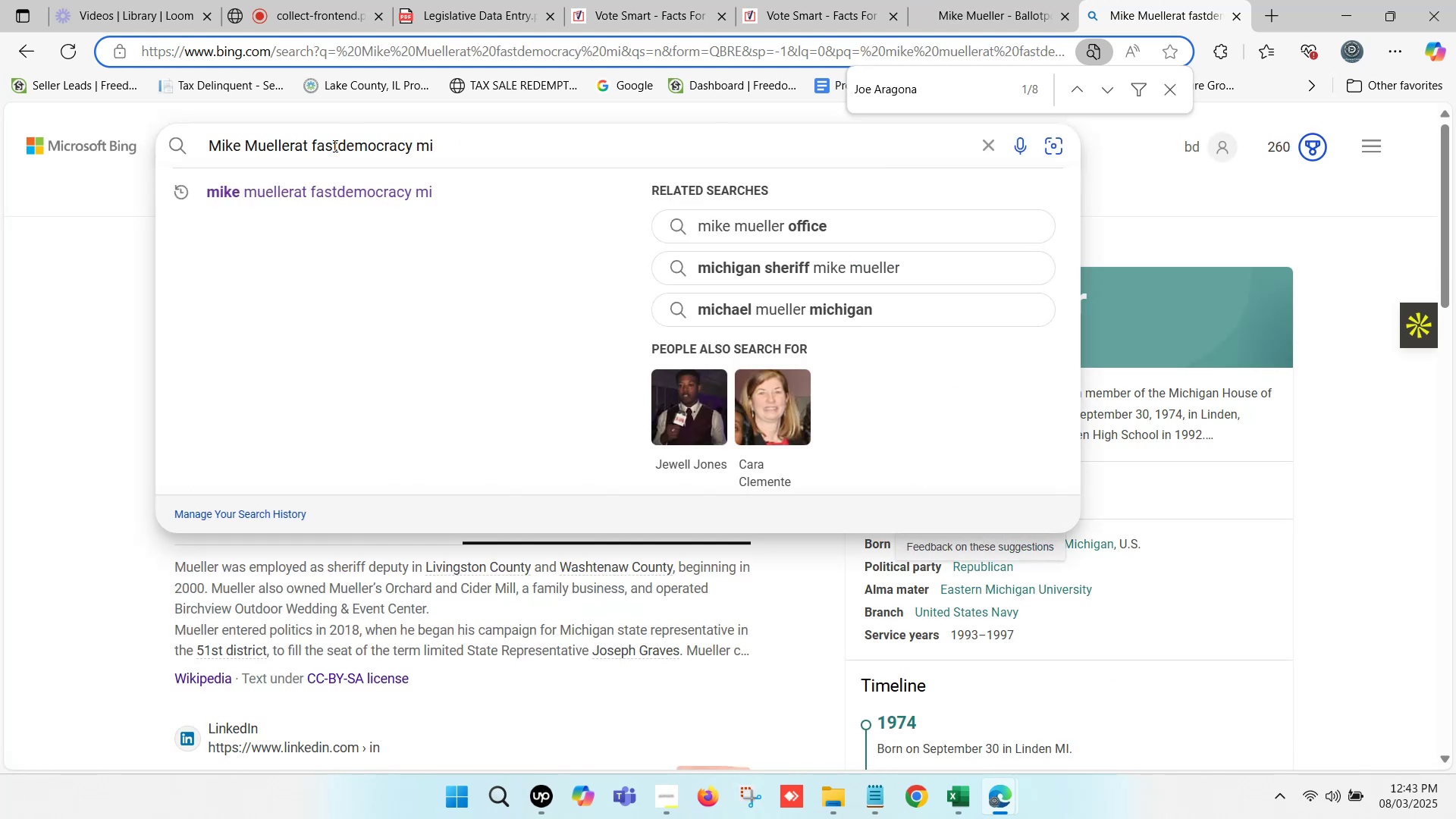 
key(Space)
 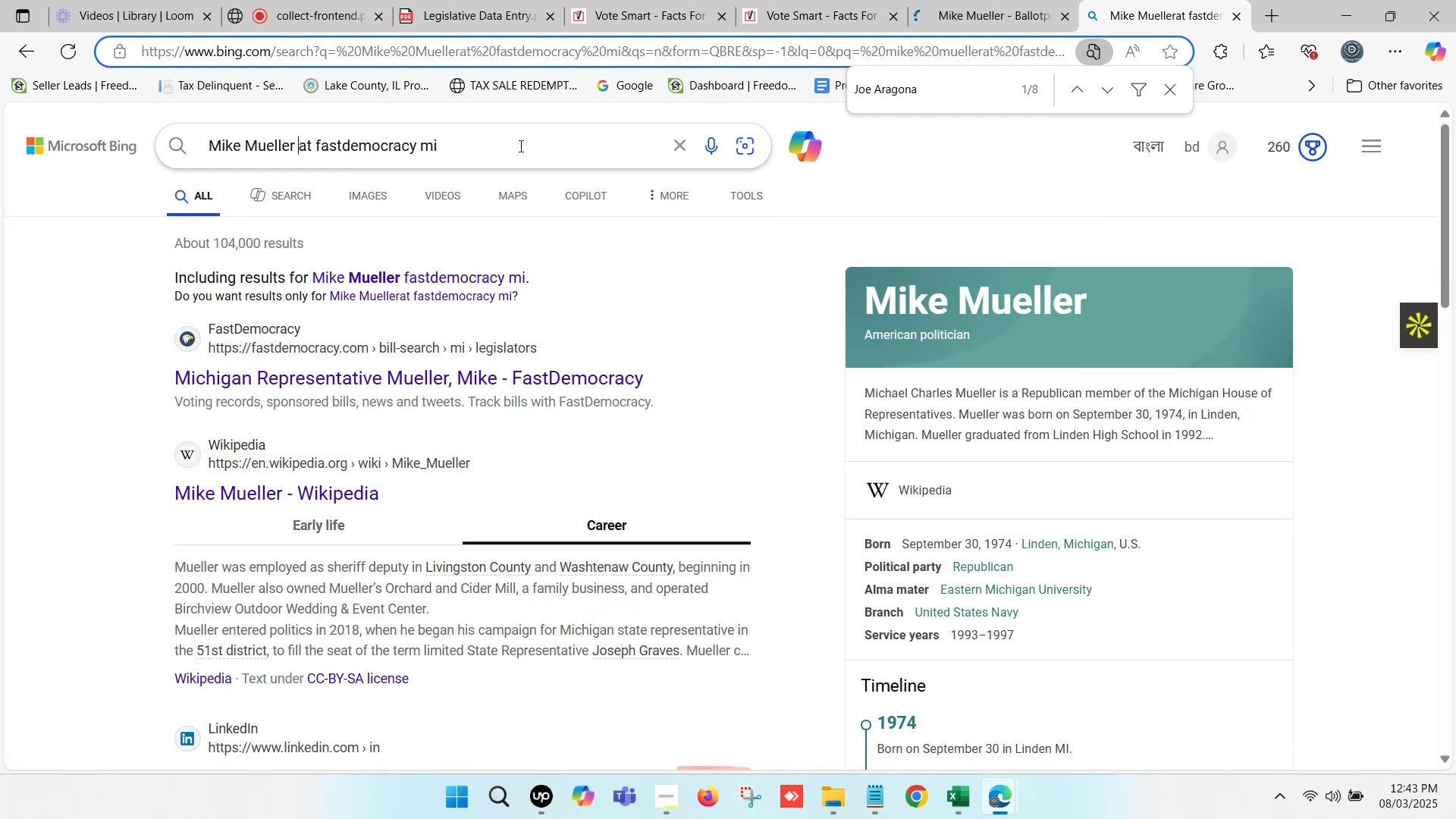 
key(Enter)
 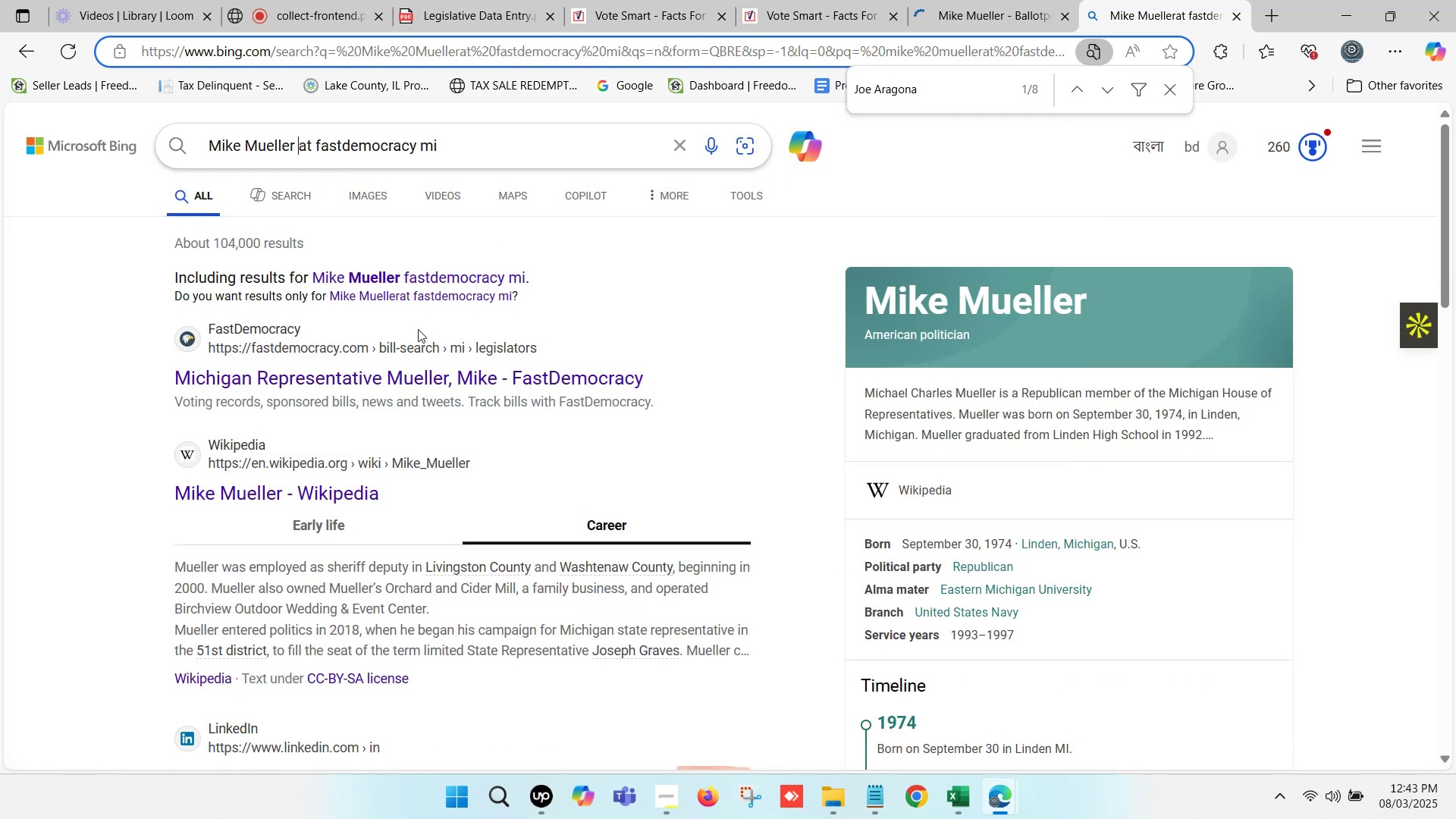 
hold_key(key=ControlLeft, duration=0.83)
left_click([405, 379])
 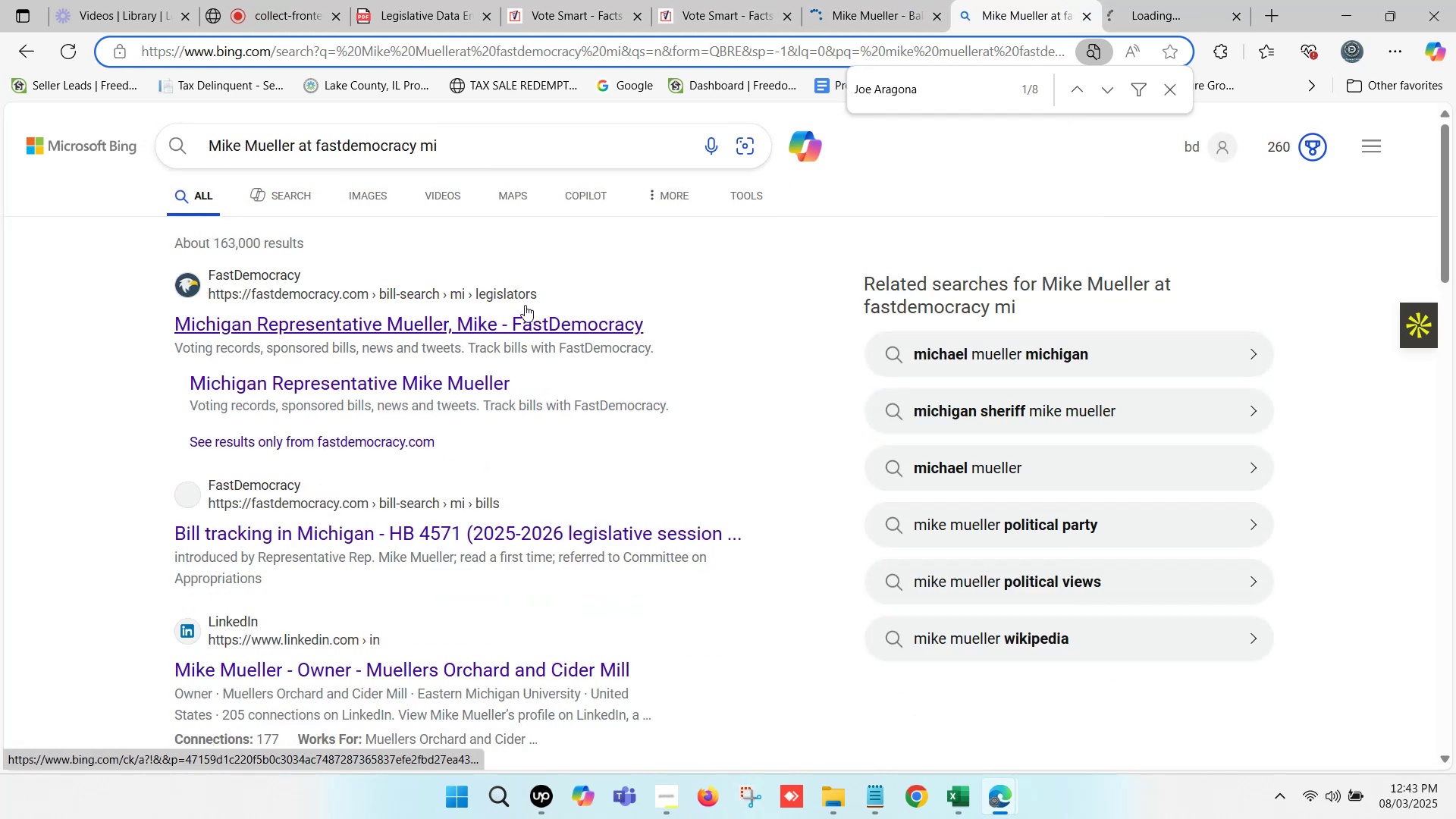 
hold_key(key=ControlLeft, duration=0.7)
left_click([510, 328])
 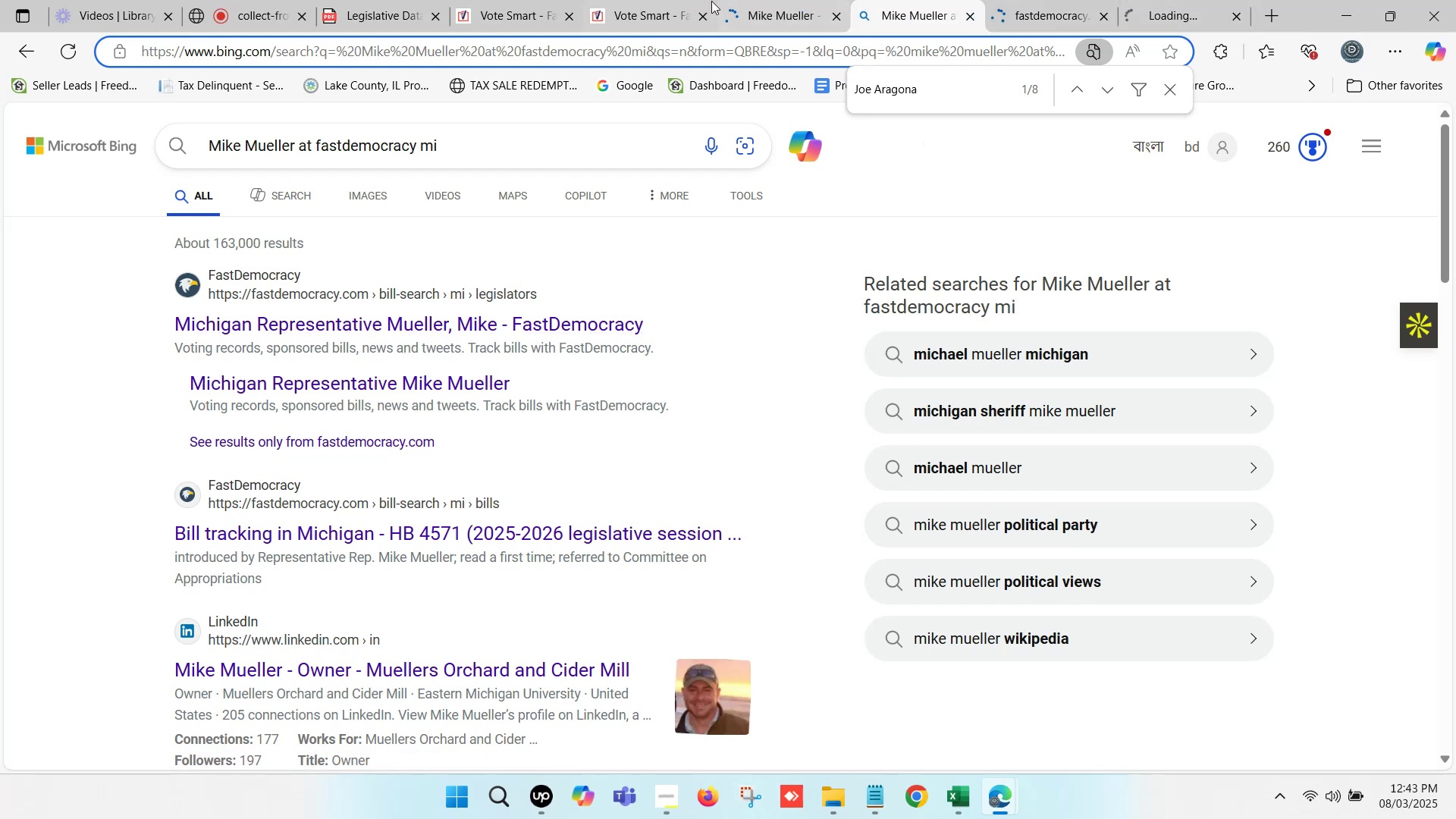 
double_click([635, 0])
 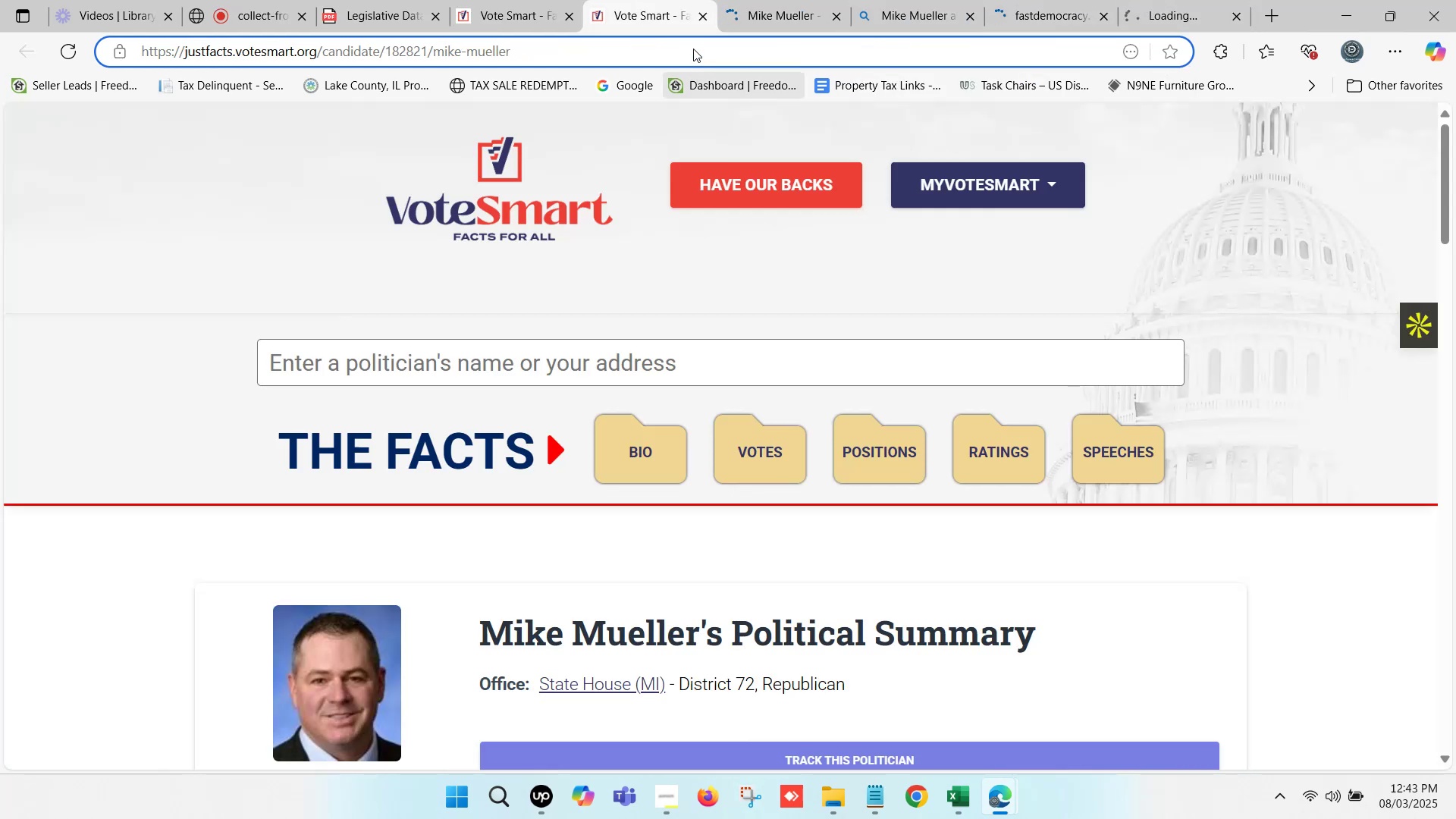 
left_click([522, 0])
 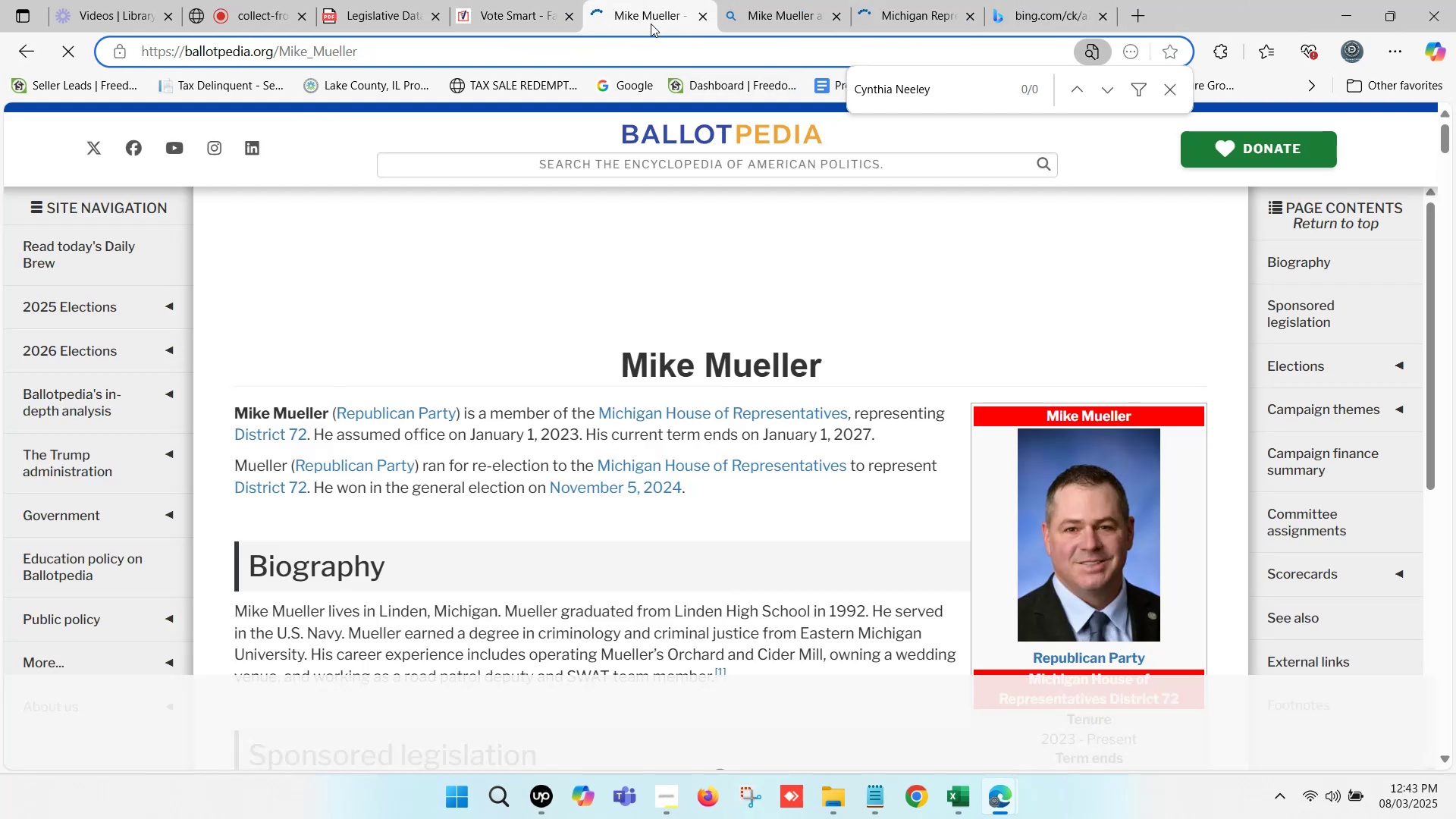 
wait(5.56)
 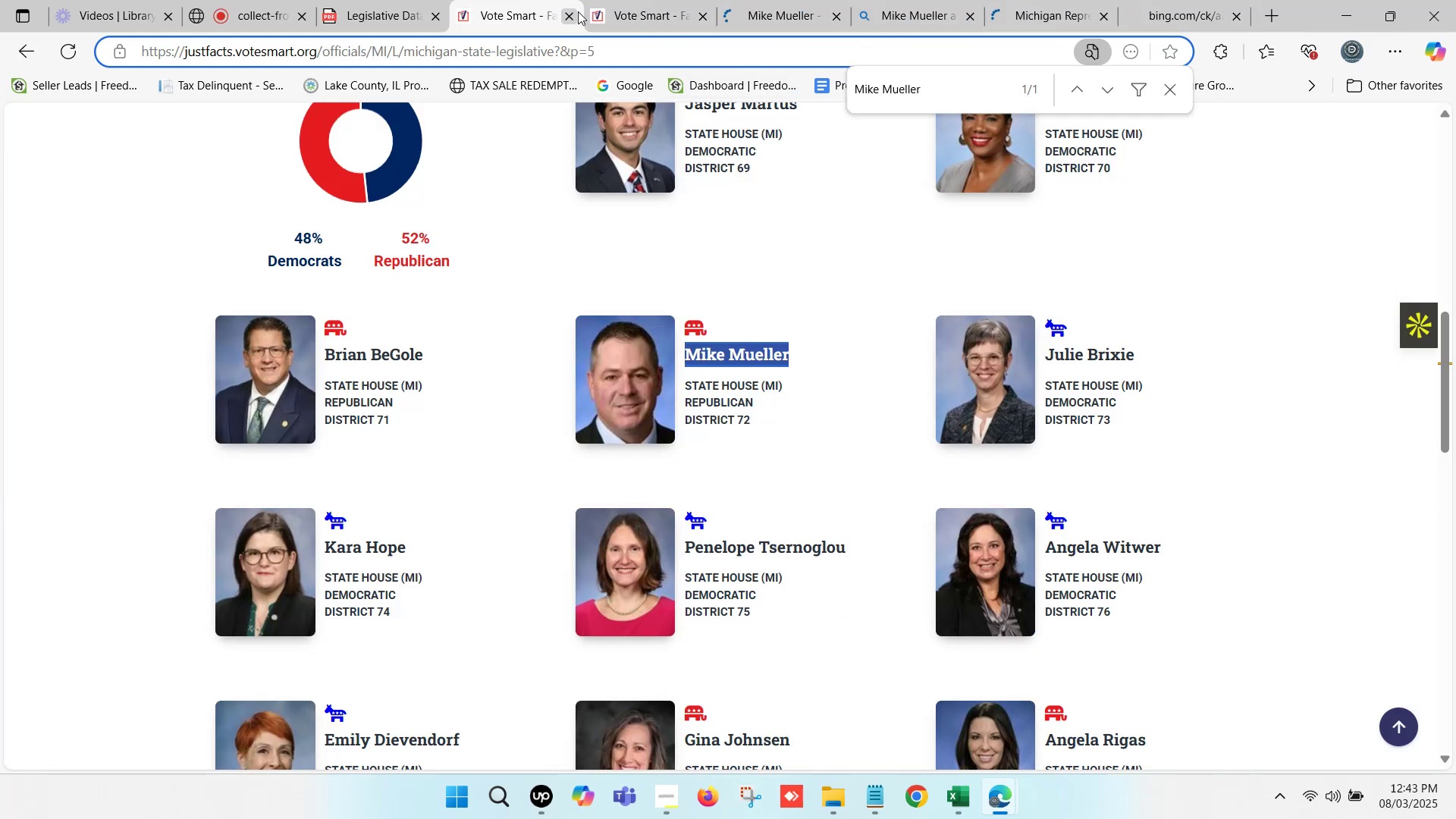 
double_click([759, 0])
 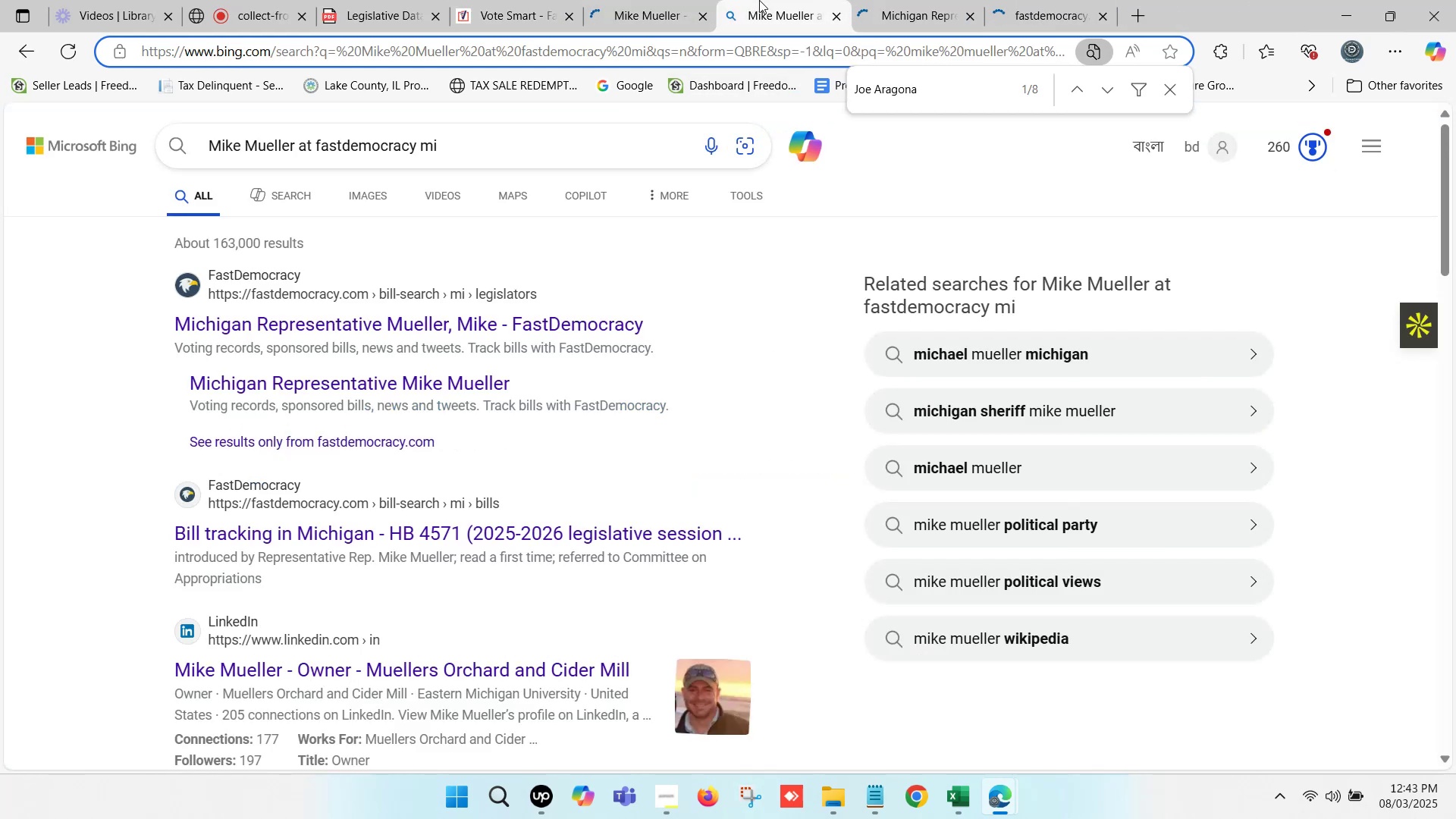 
triple_click([759, 0])
 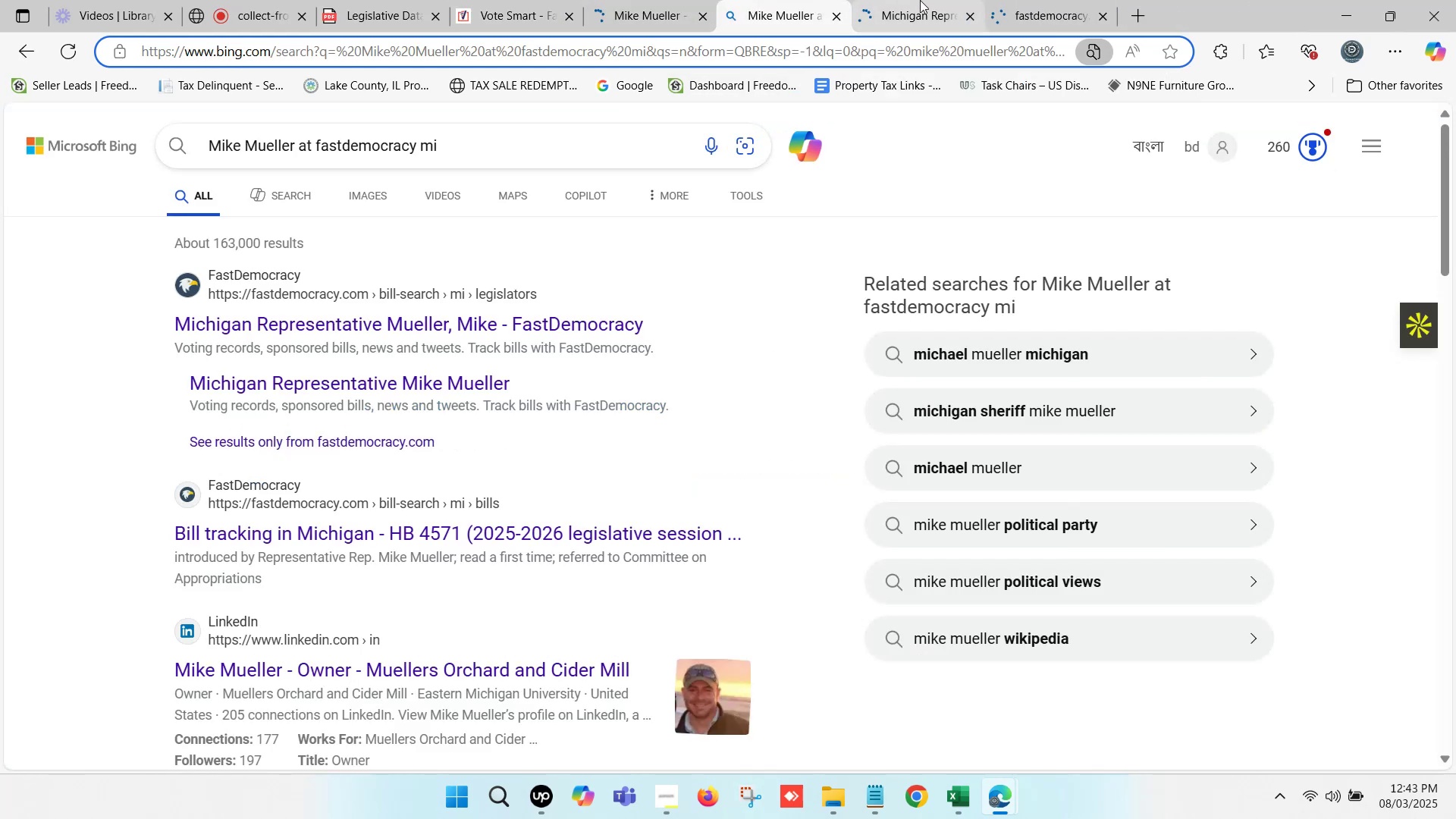 
double_click([920, 0])
 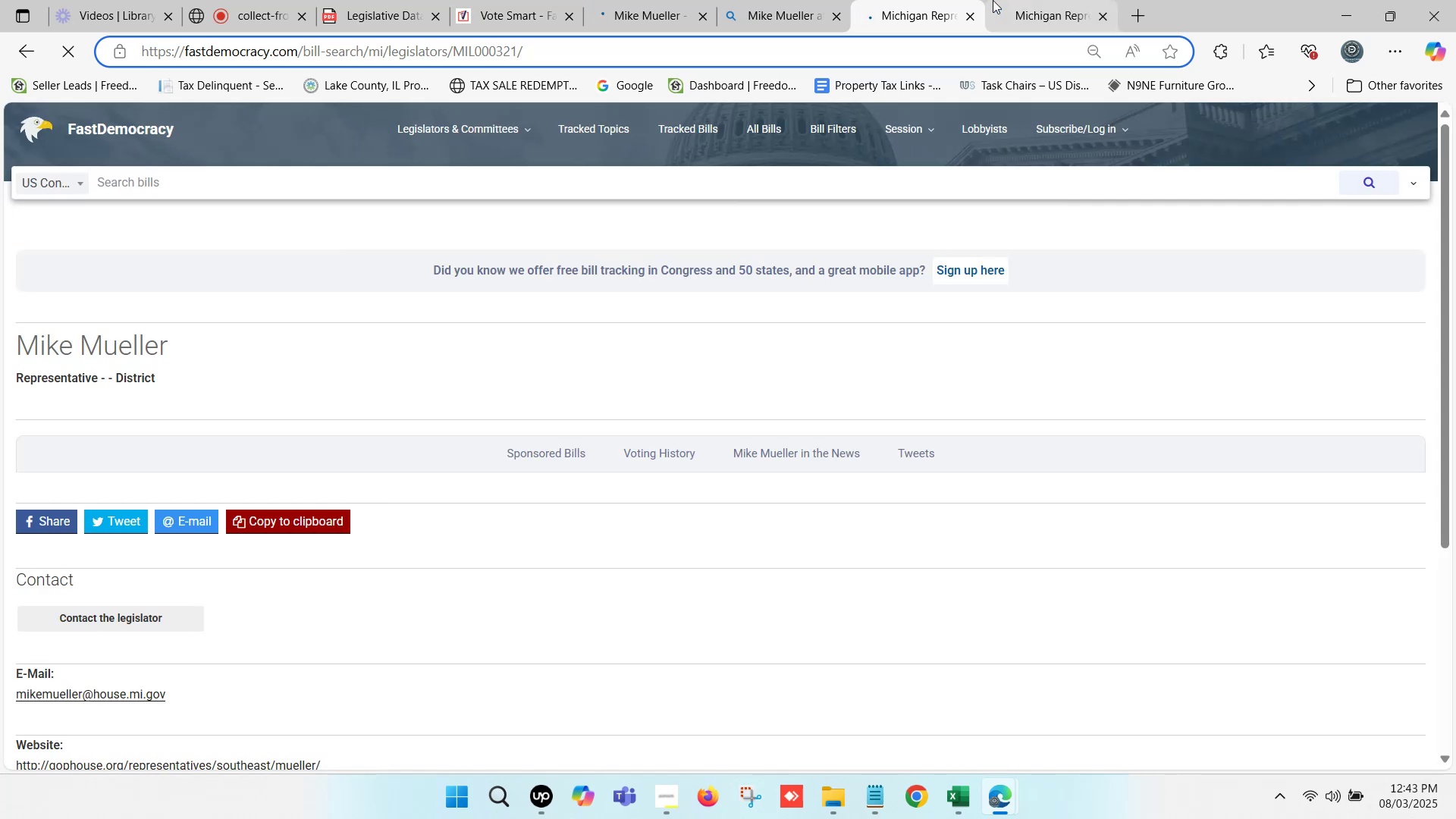 
left_click([993, 0])
 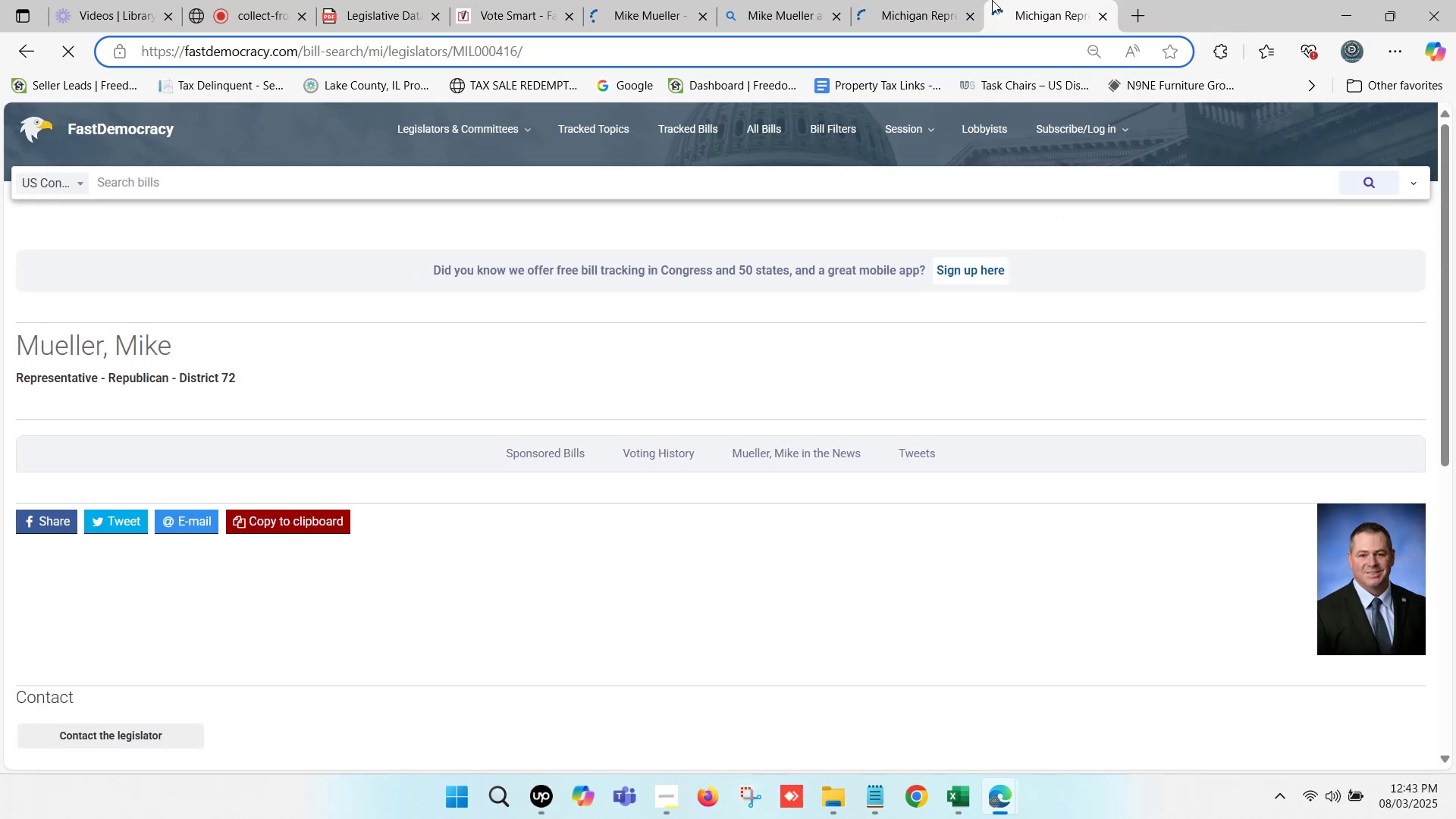 
left_click_drag(start_coordinate=[903, 8], to_coordinate=[907, 8])
 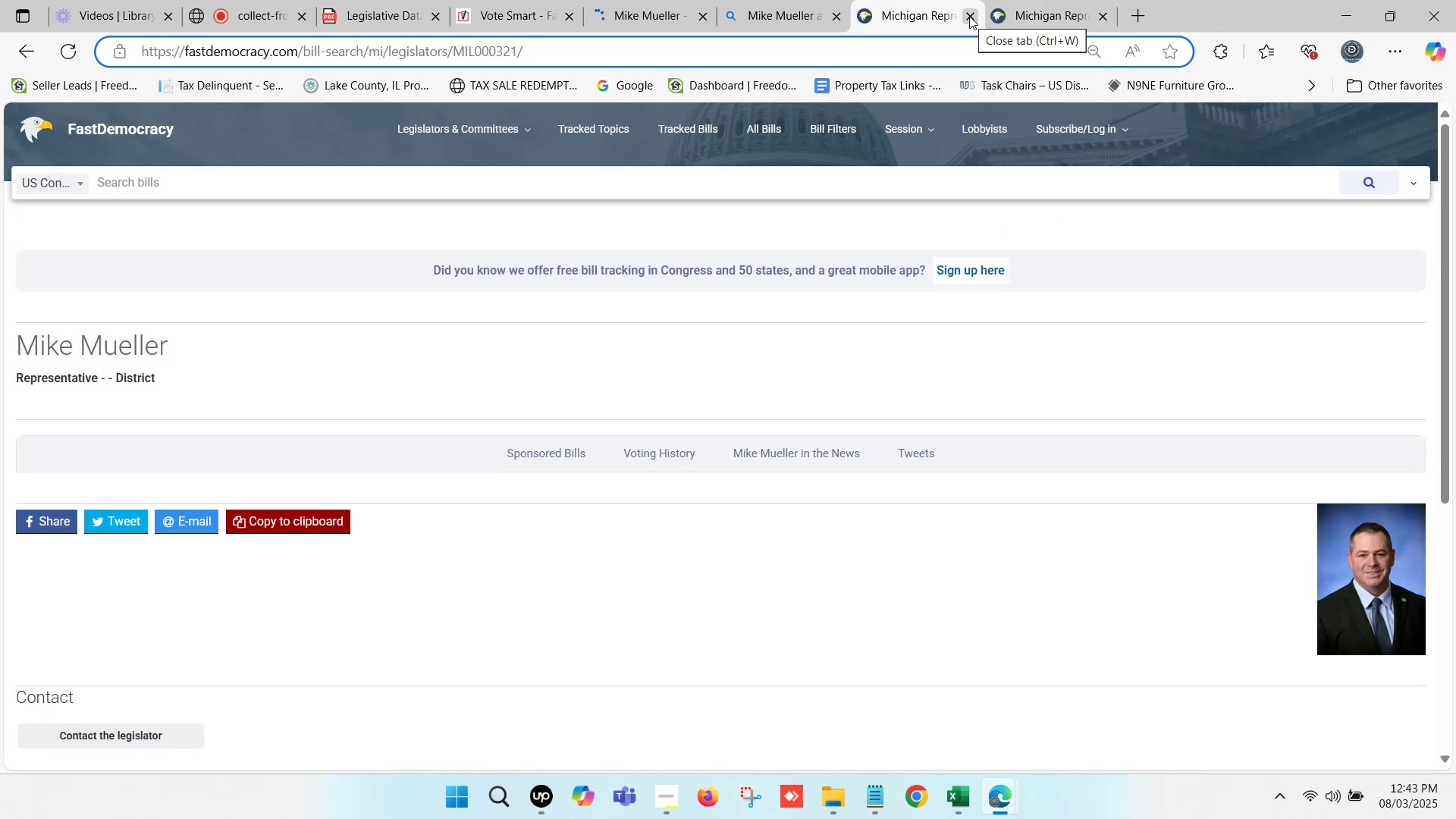 
left_click([969, 16])
 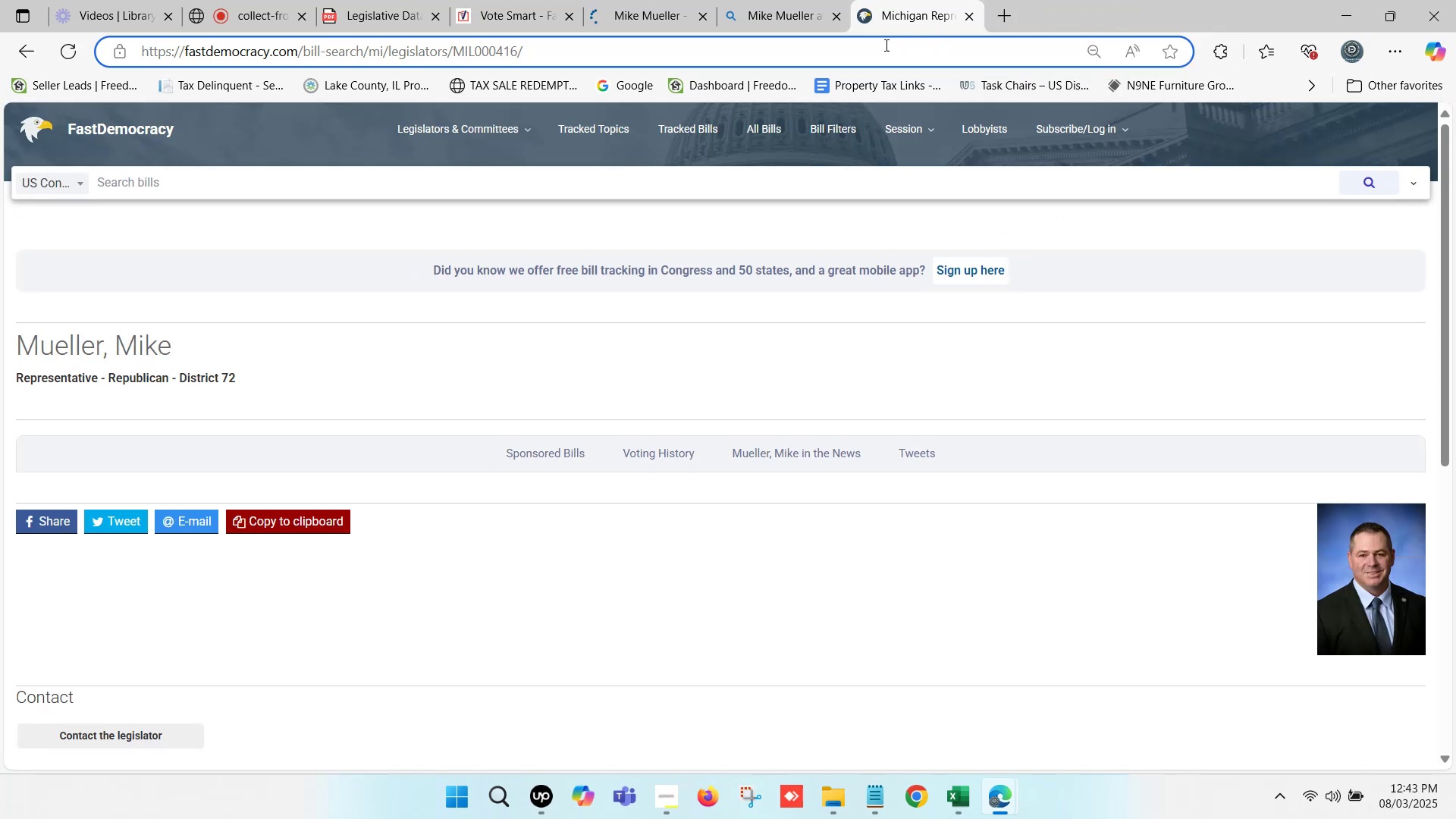 
double_click([757, 4])
 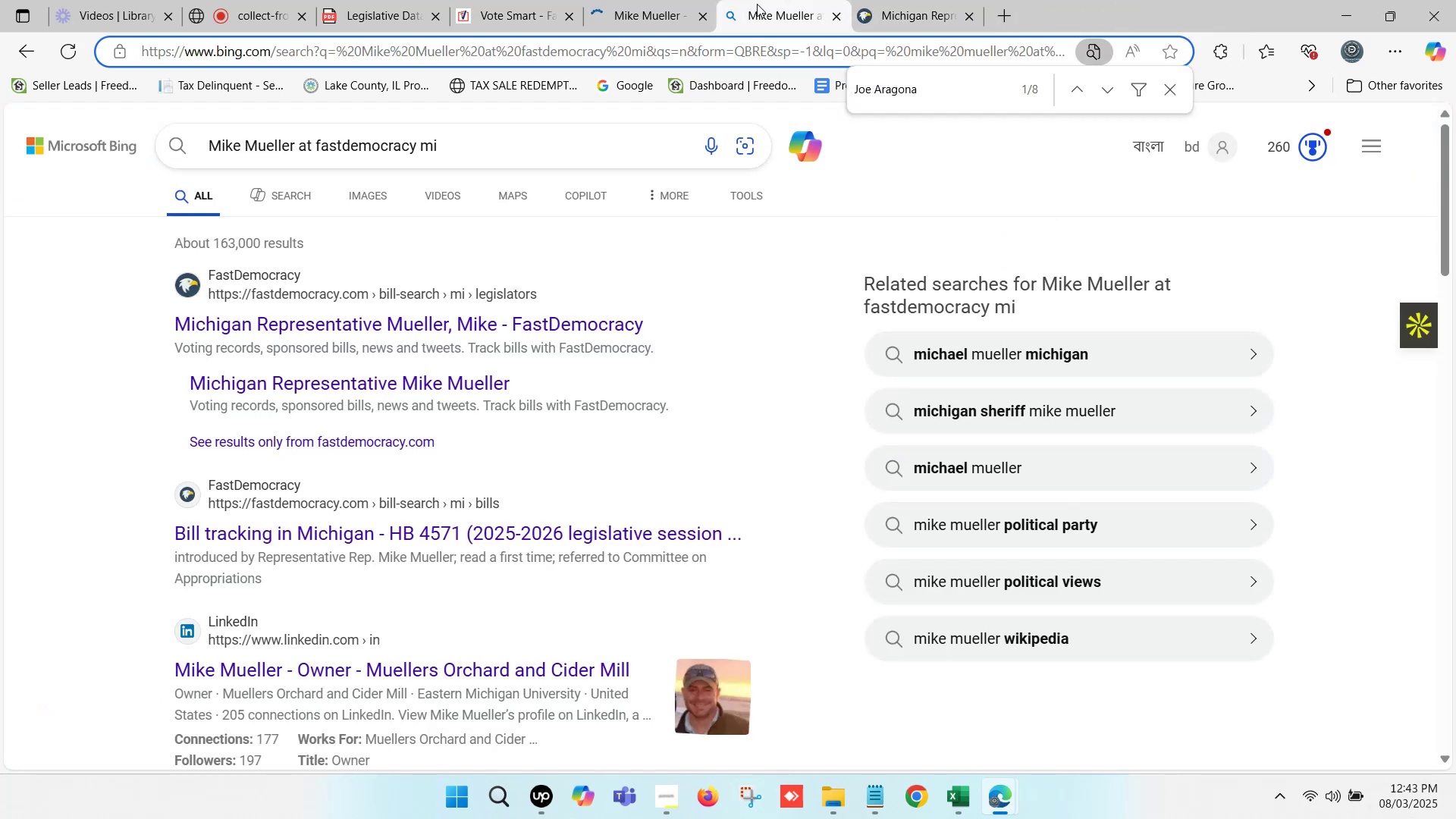 
triple_click([757, 4])
 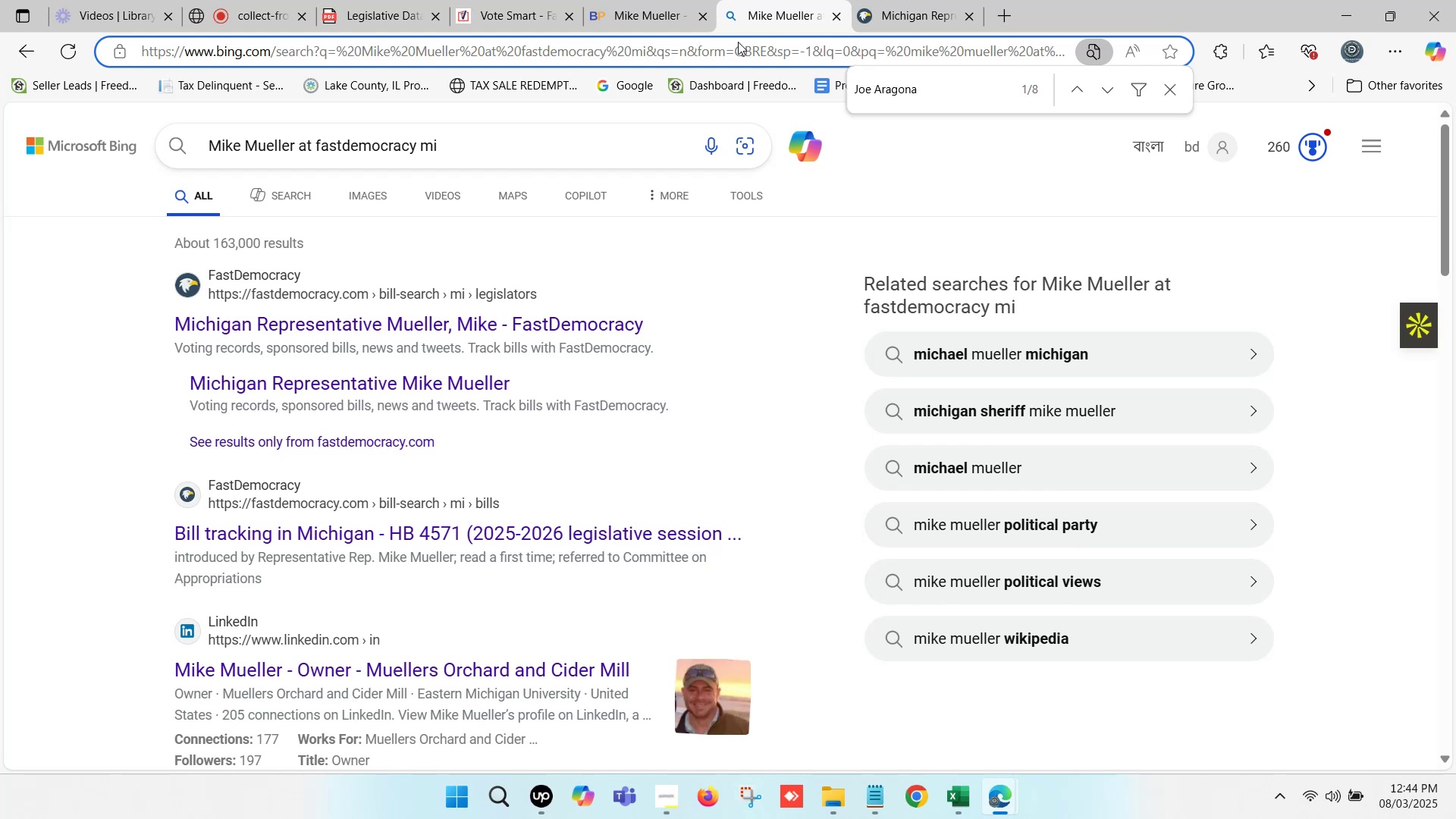 
wait(29.26)
 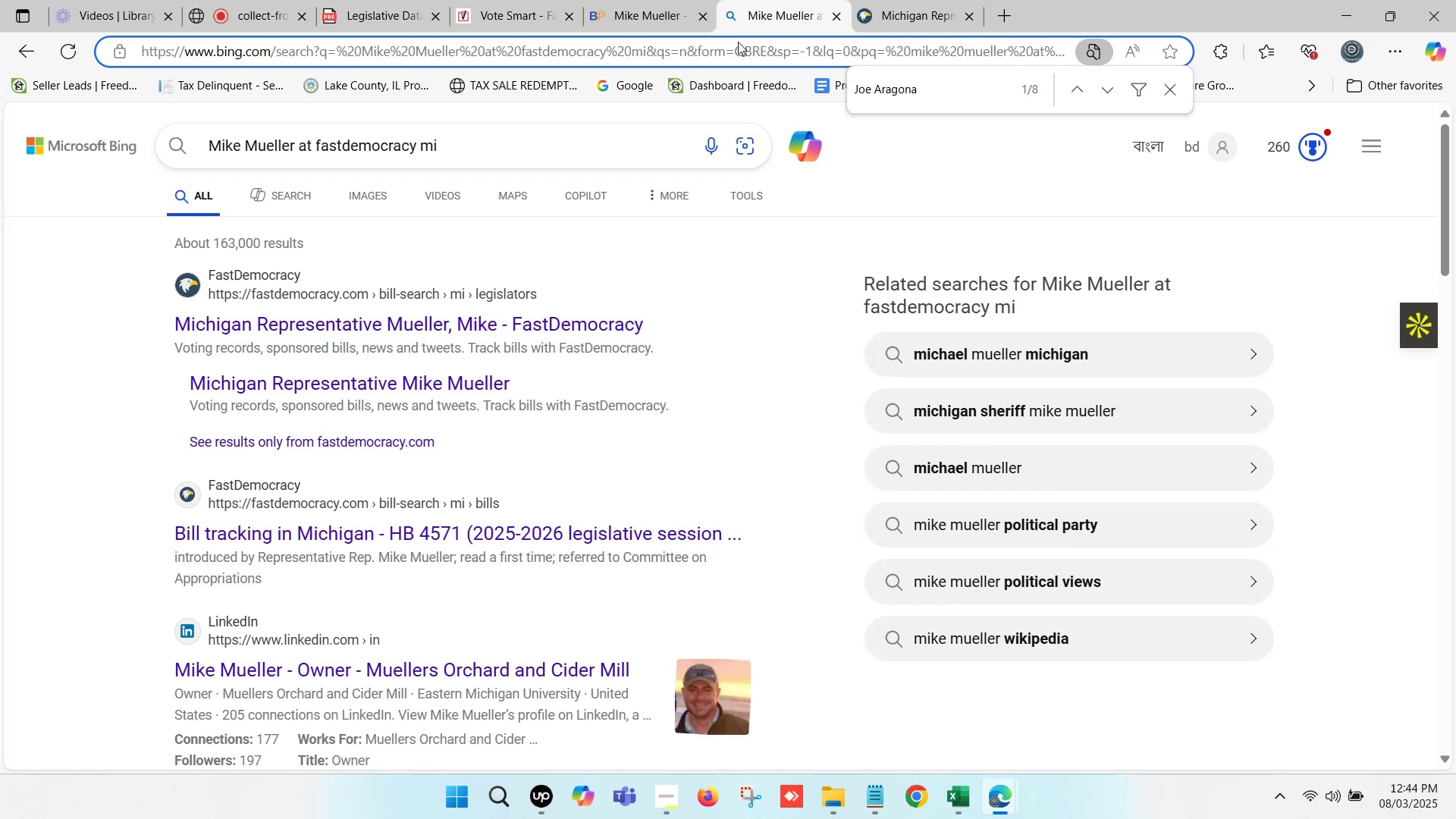 
left_click([629, 0])
 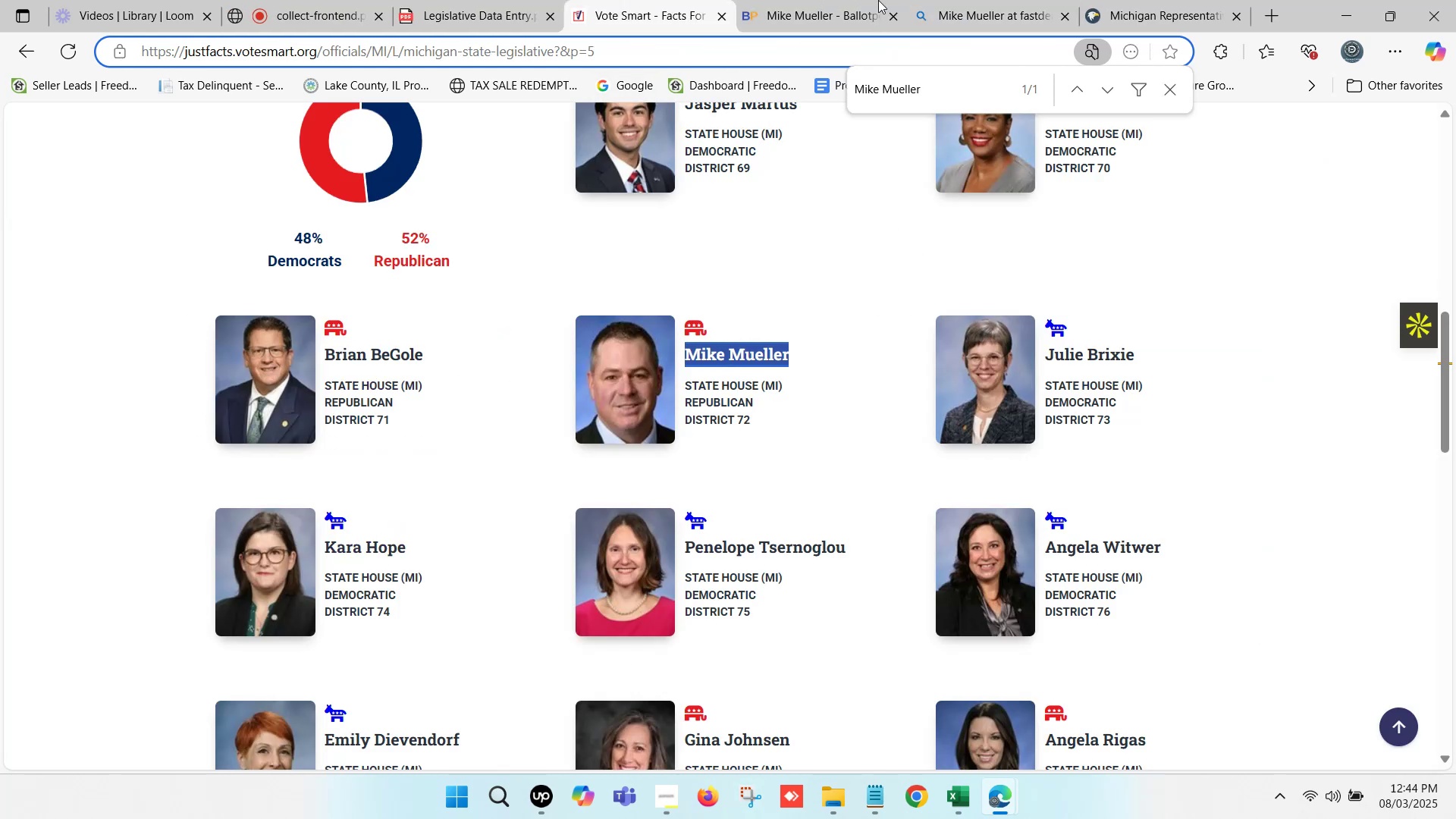 
double_click([942, 0])
 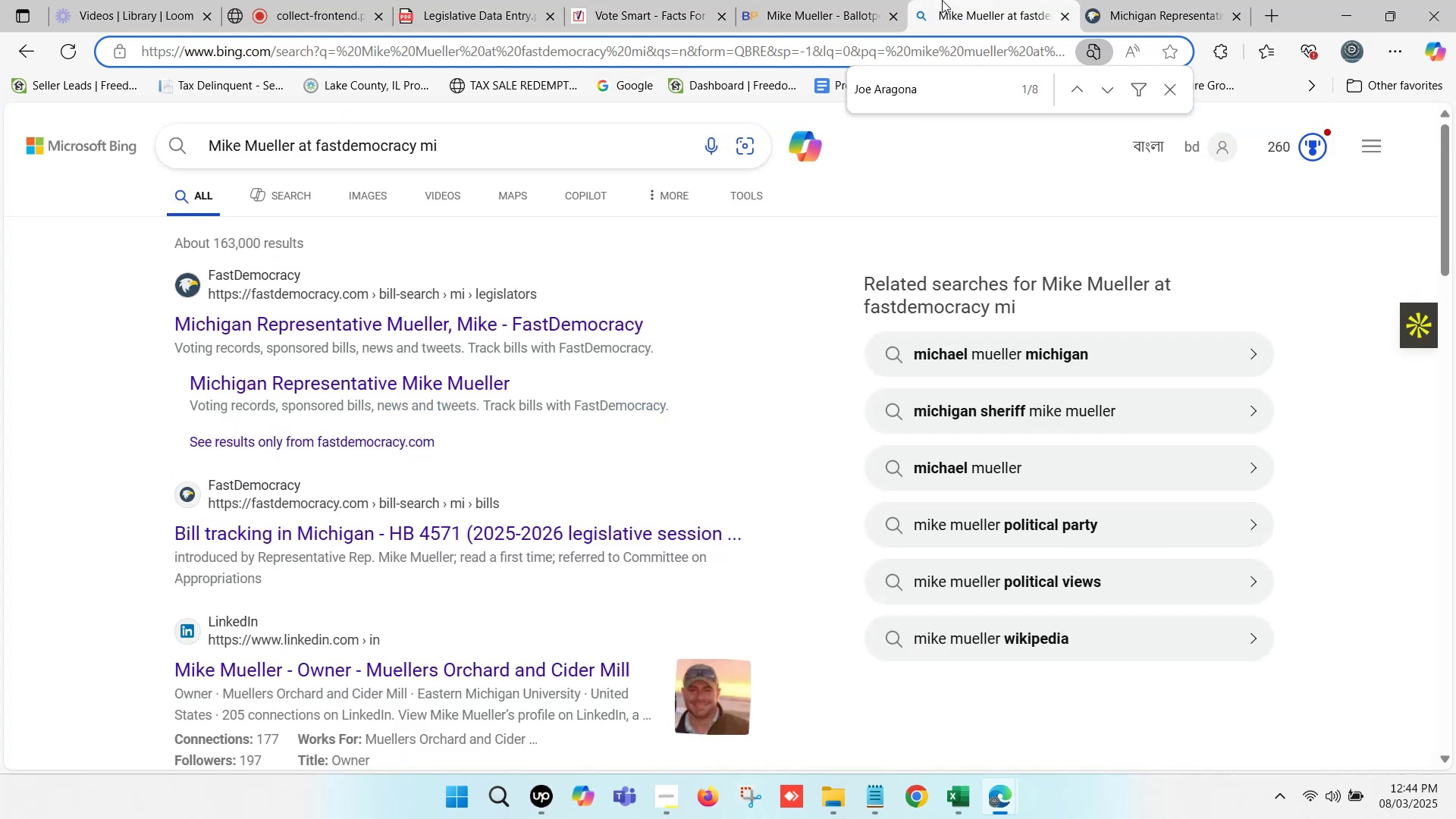 
triple_click([942, 0])
 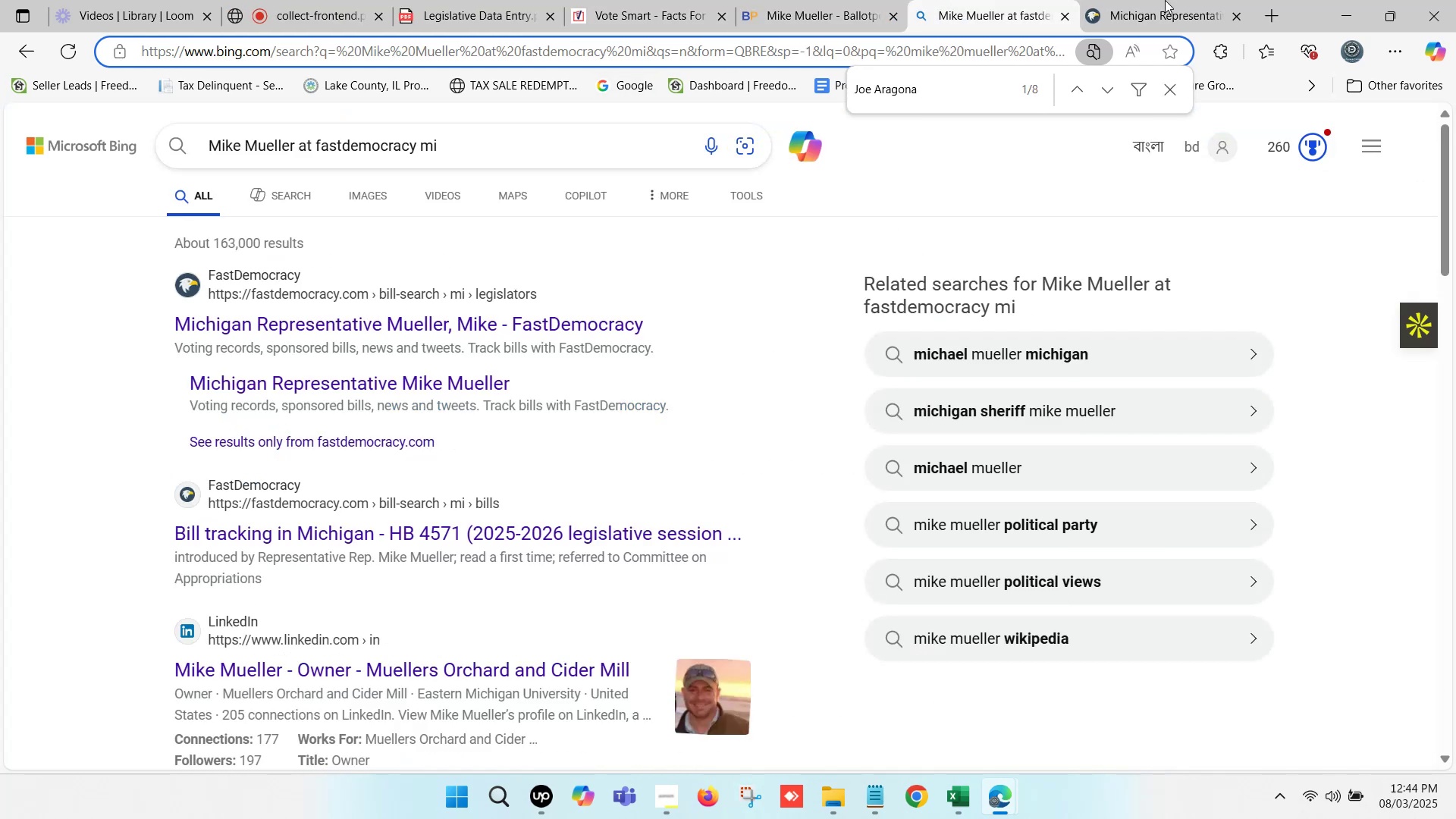 
triple_click([1172, 0])
 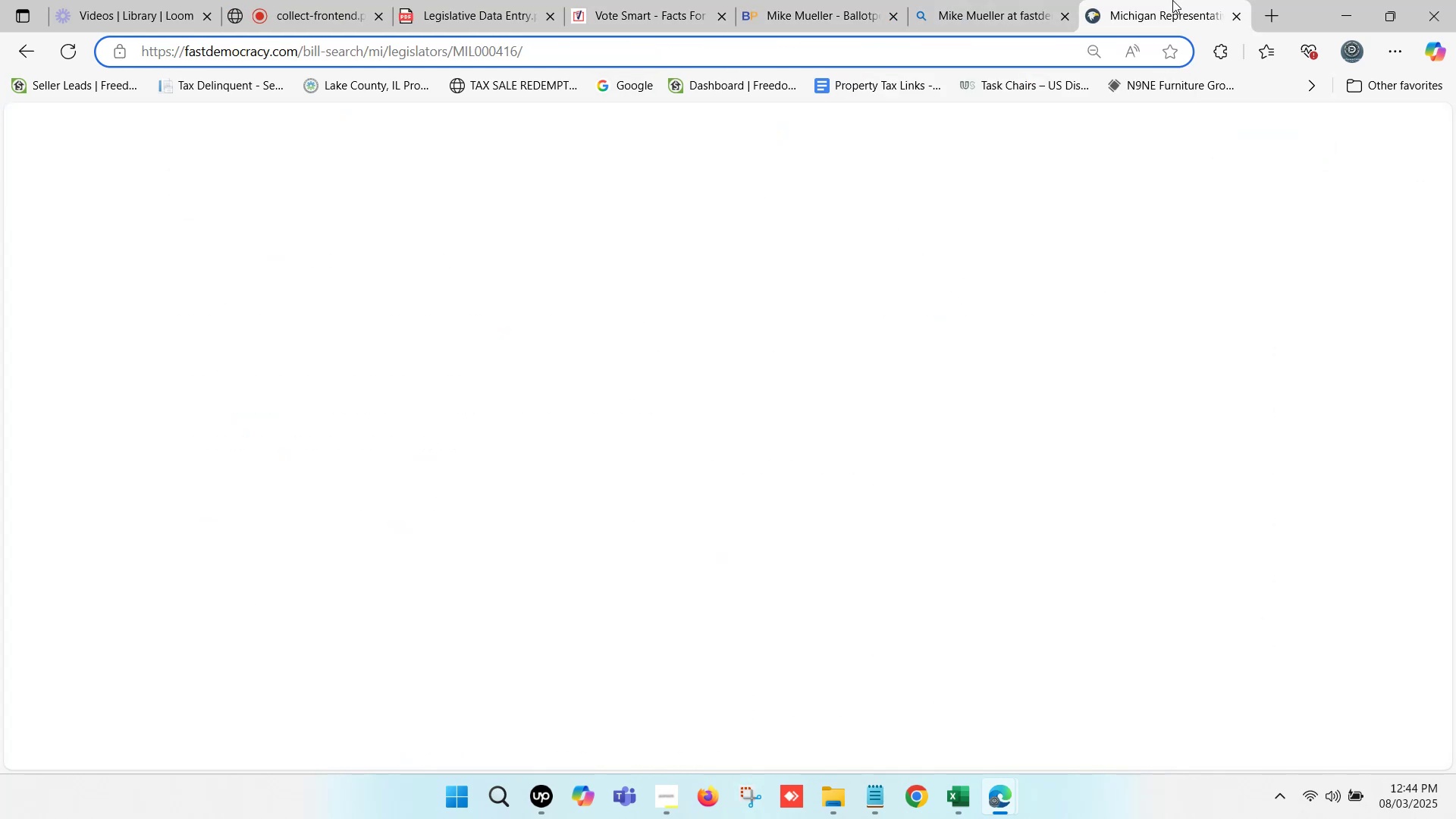 
triple_click([1172, 0])
 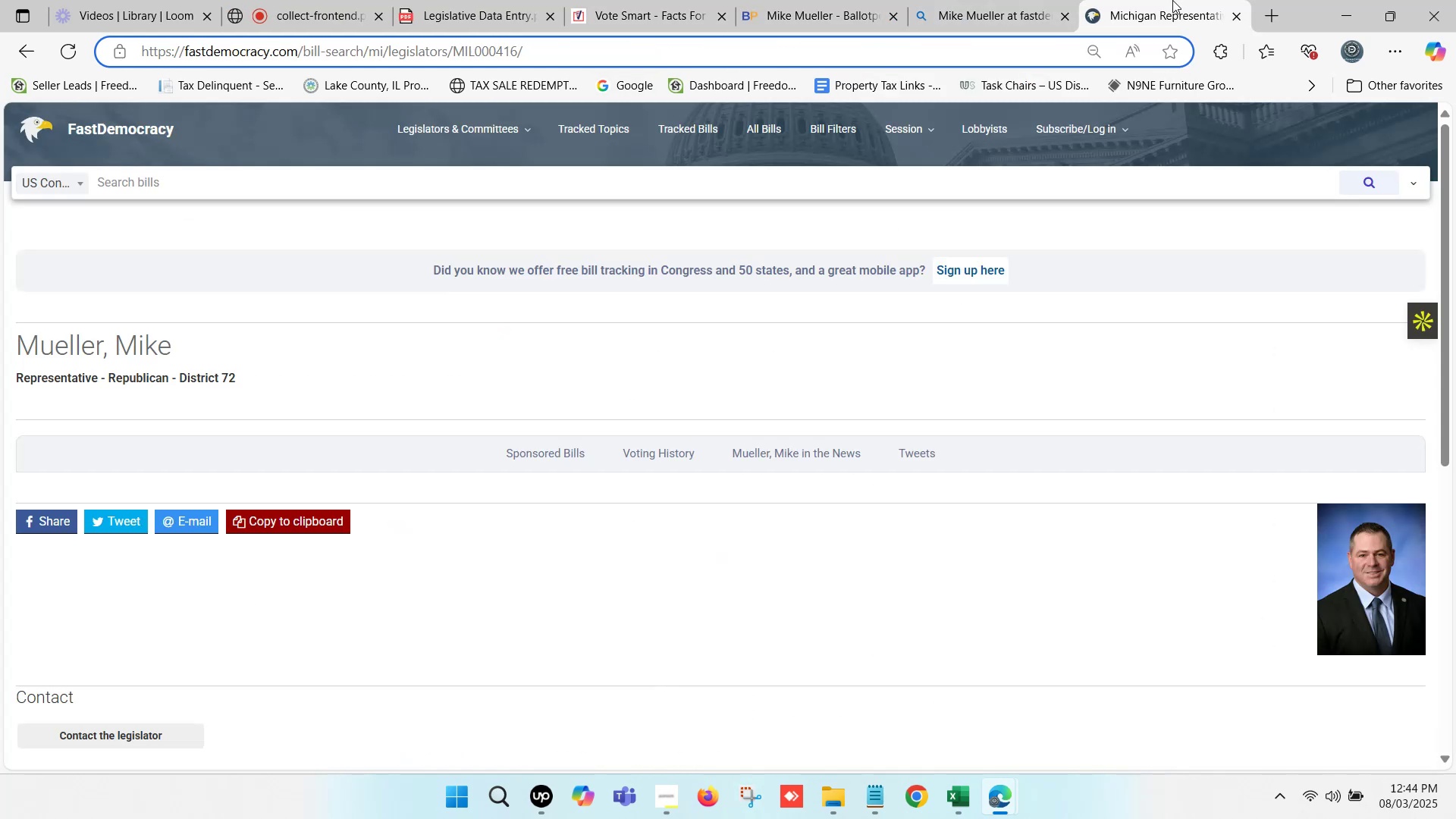 
triple_click([1172, 0])
 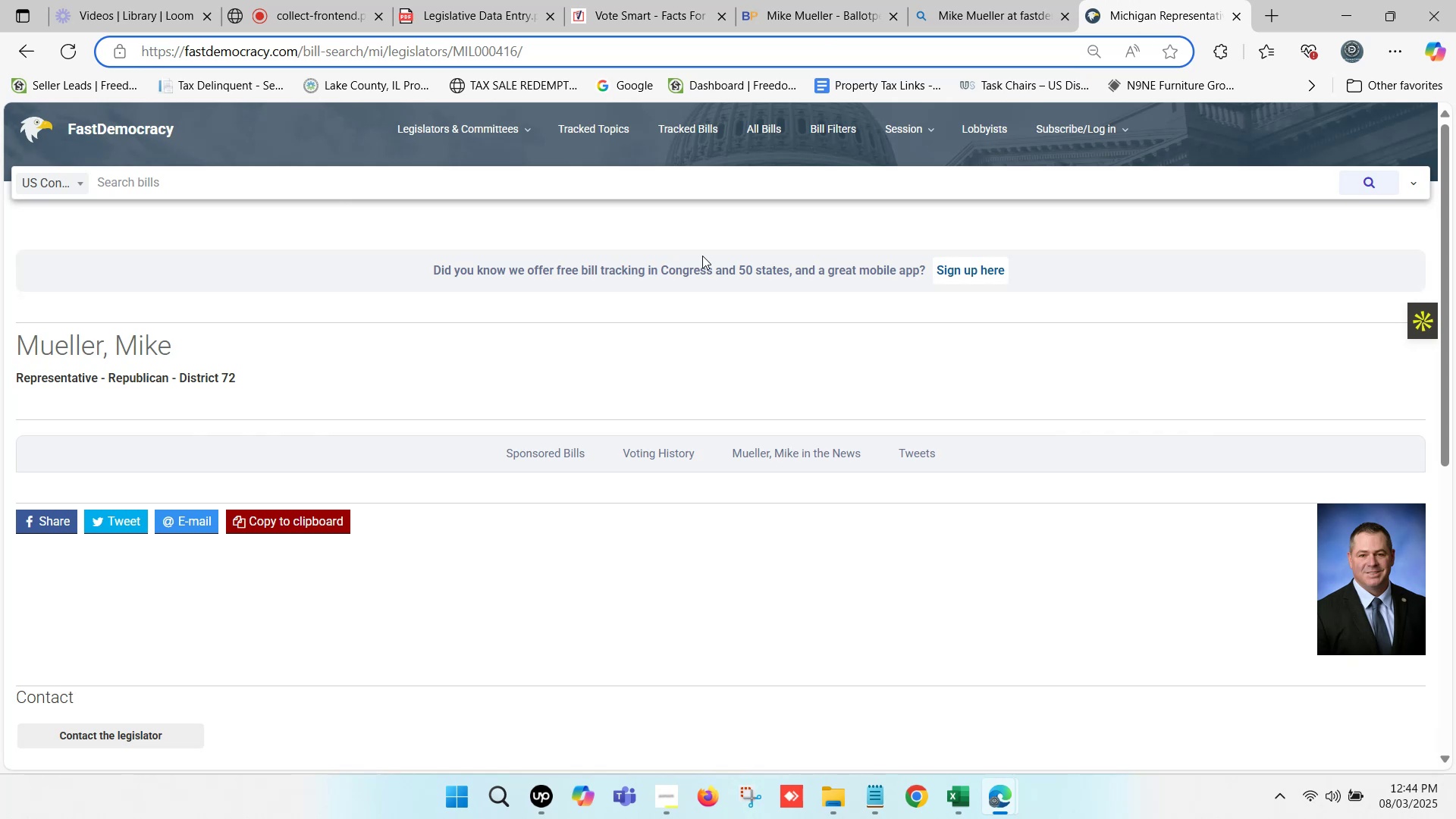 
scroll: coordinate [335, 378], scroll_direction: down, amount: 4.0
 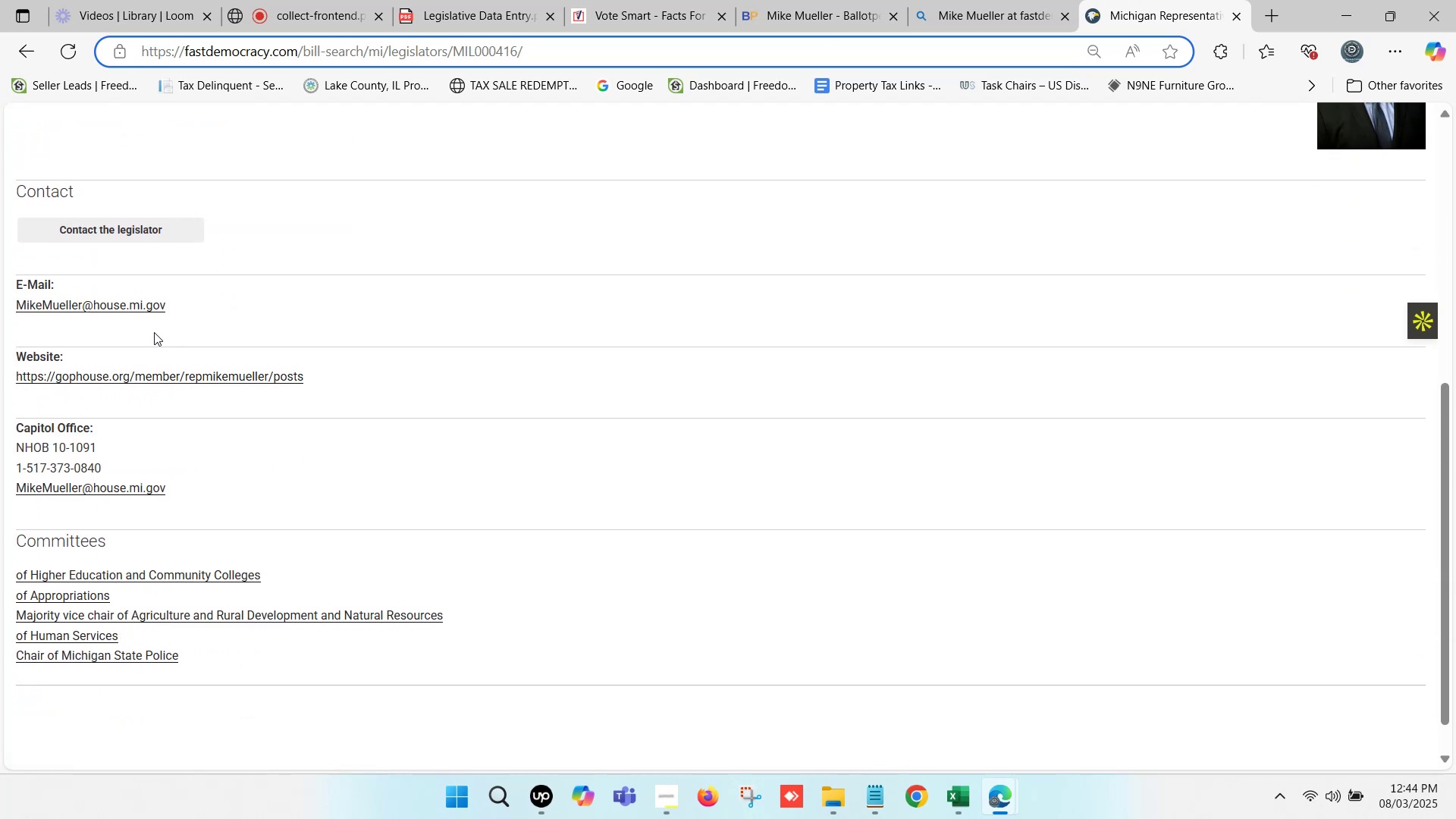 
right_click([143, 303])
 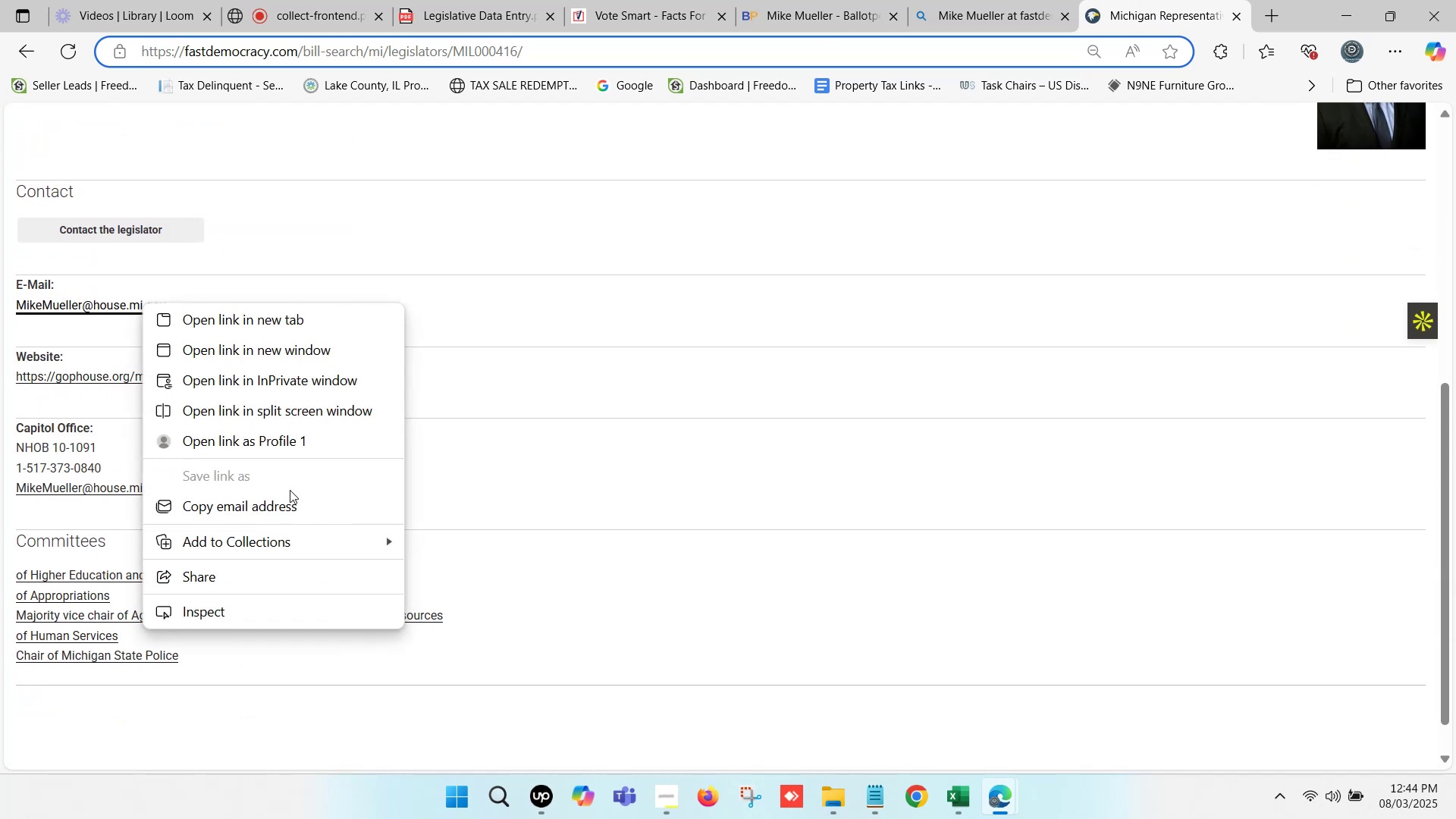 
left_click([290, 501])
 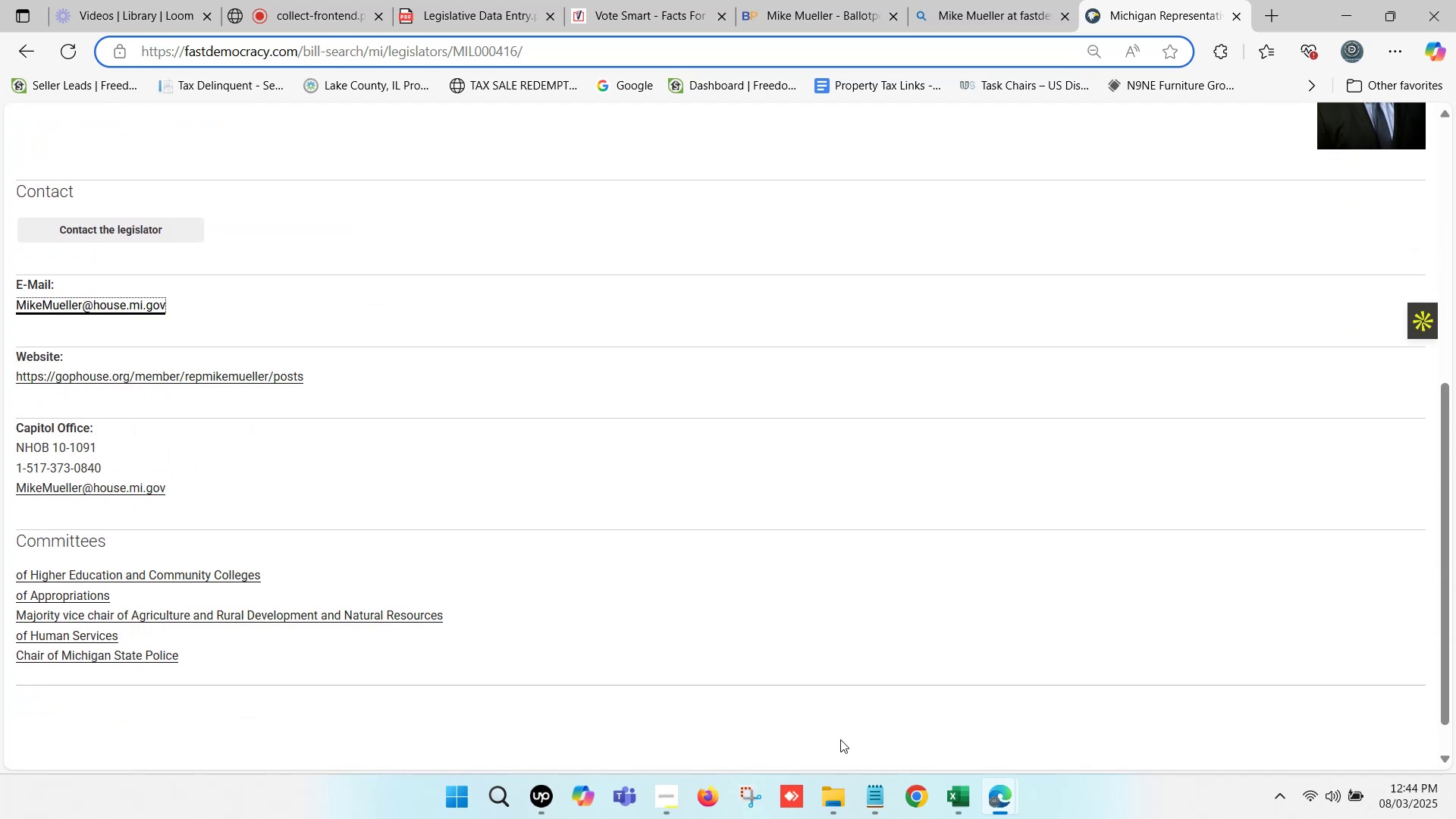 
left_click([960, 809])
 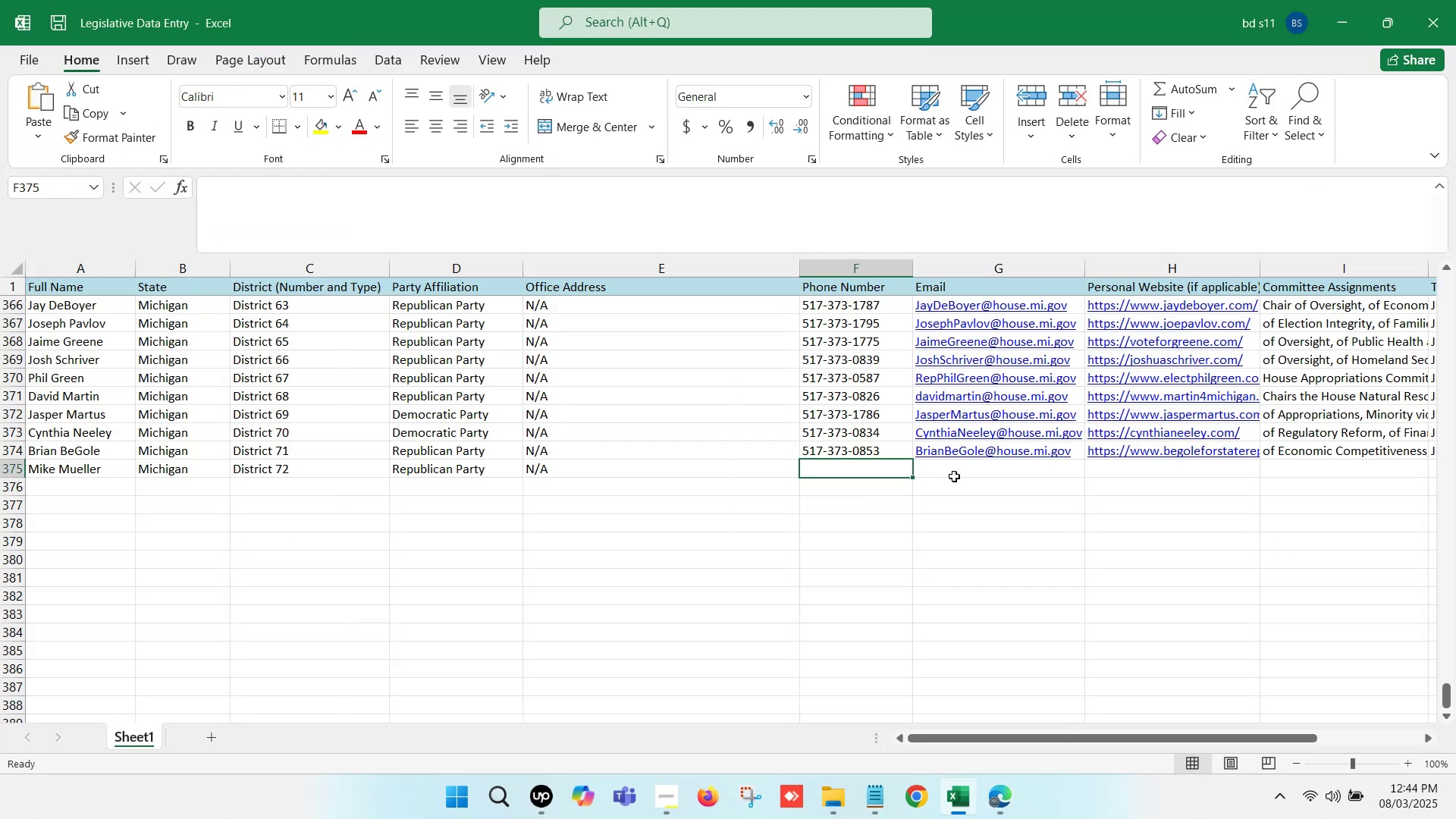 
double_click([955, 476])
 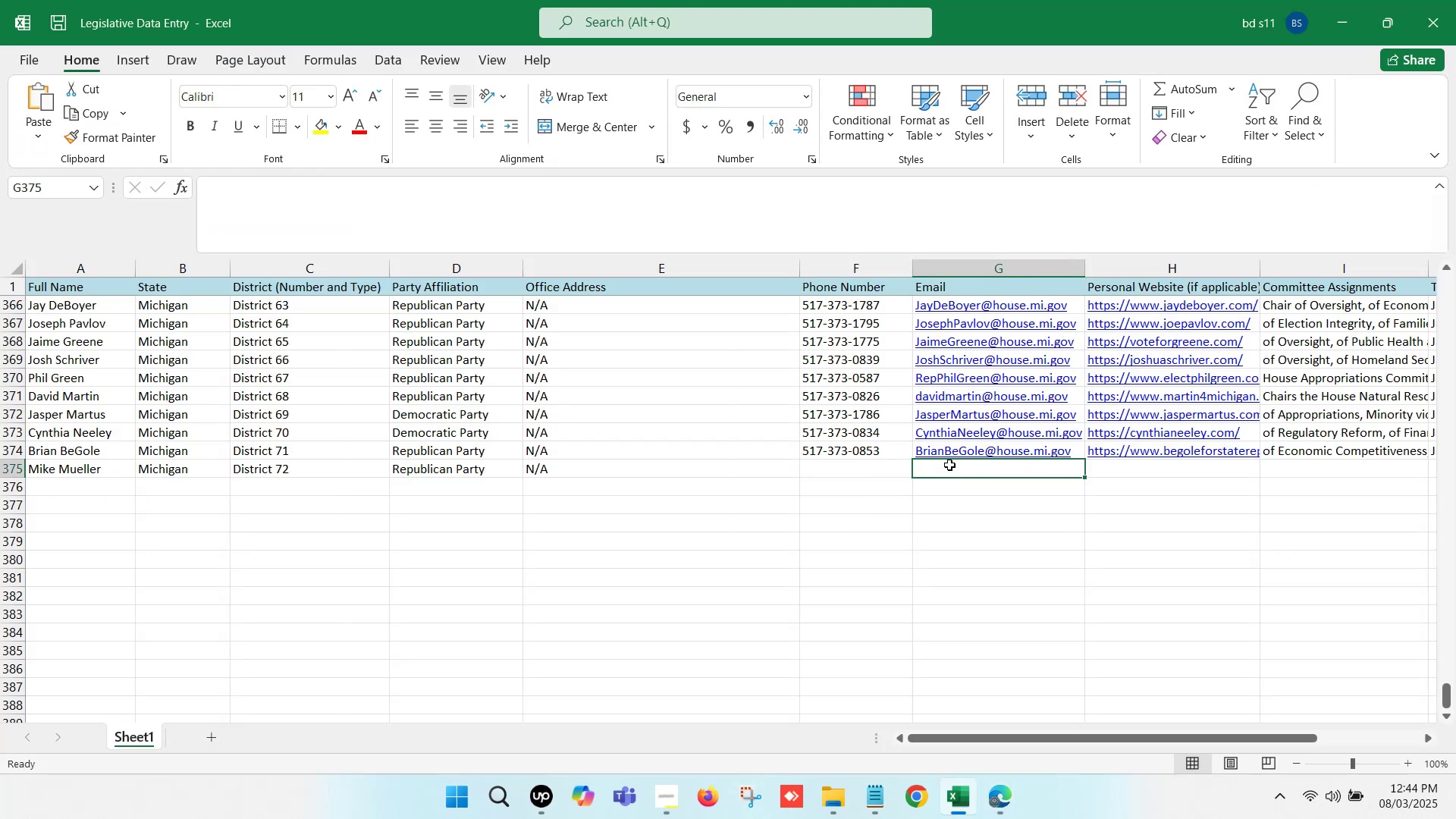 
double_click([949, 465])
 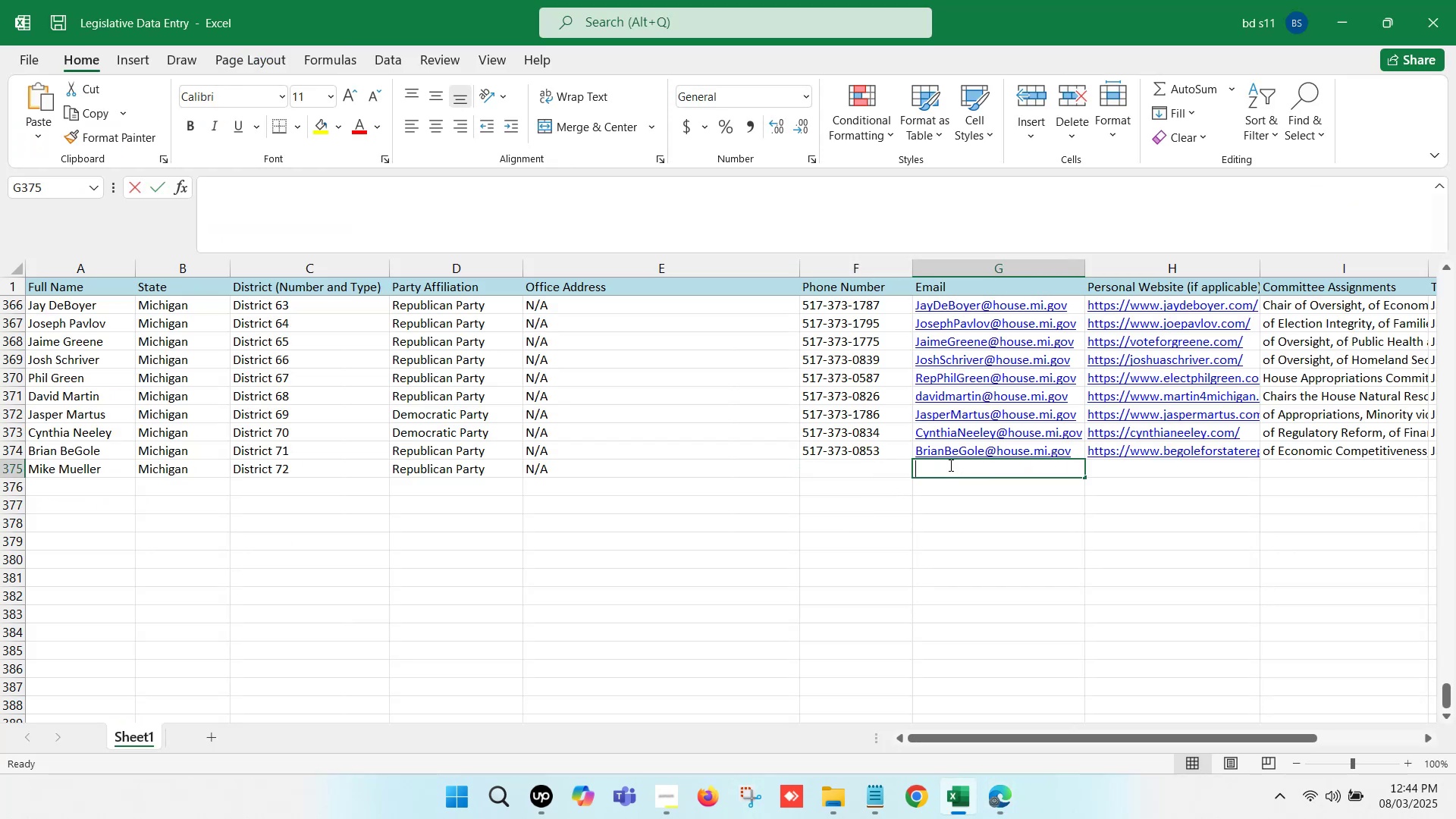 
key(Control+V)
 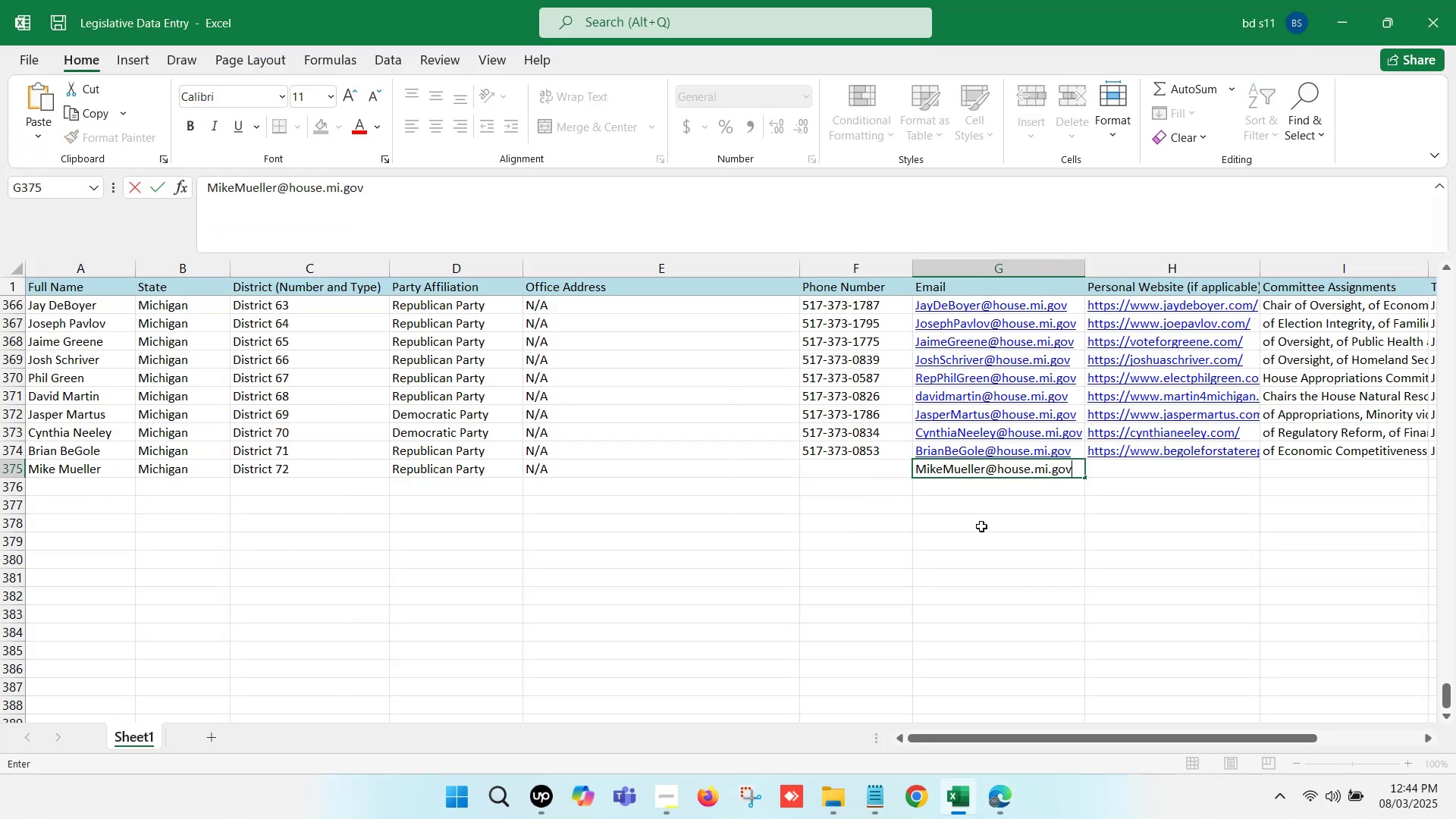 
left_click([981, 526])
 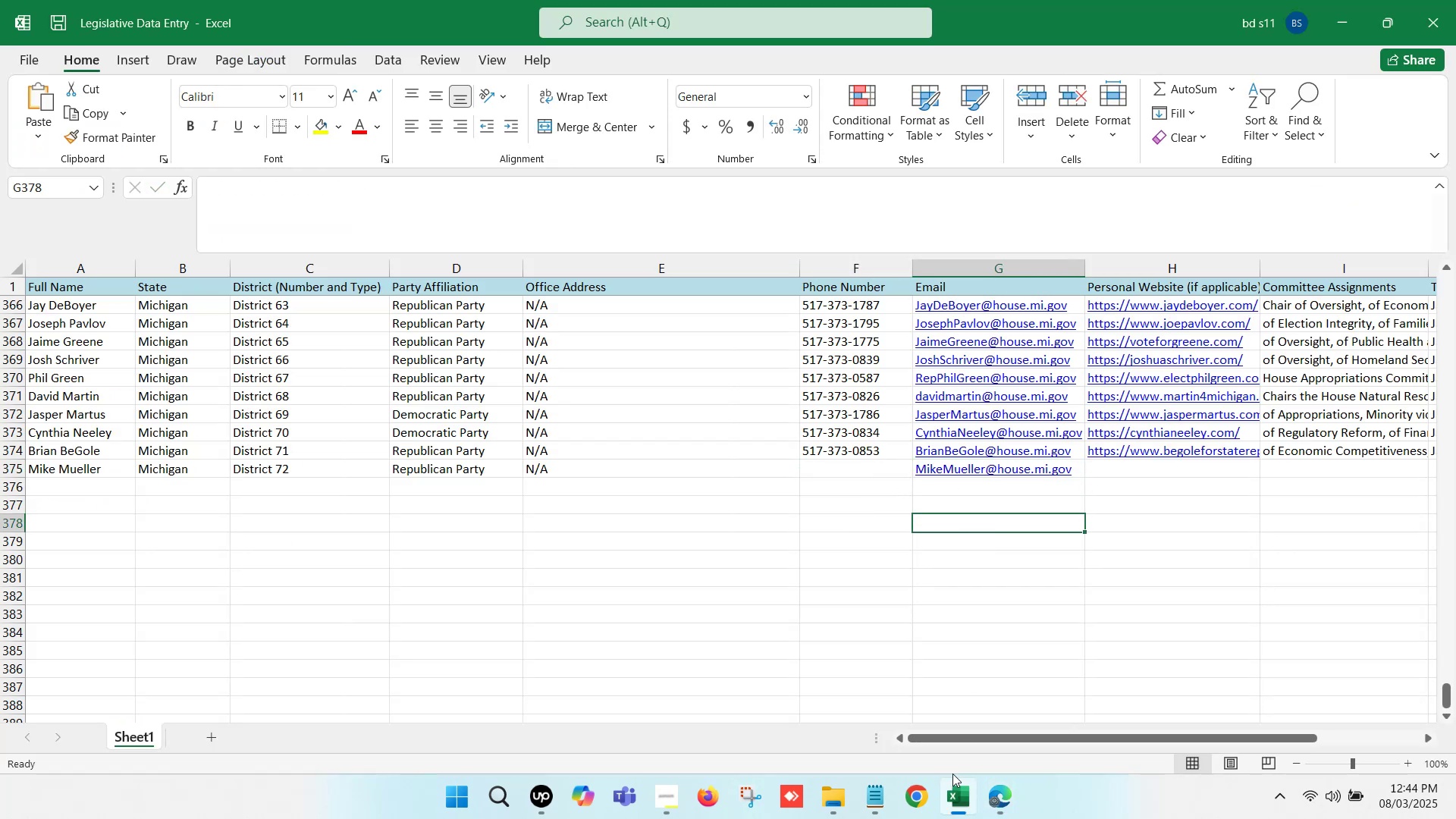 
left_click([949, 808])
 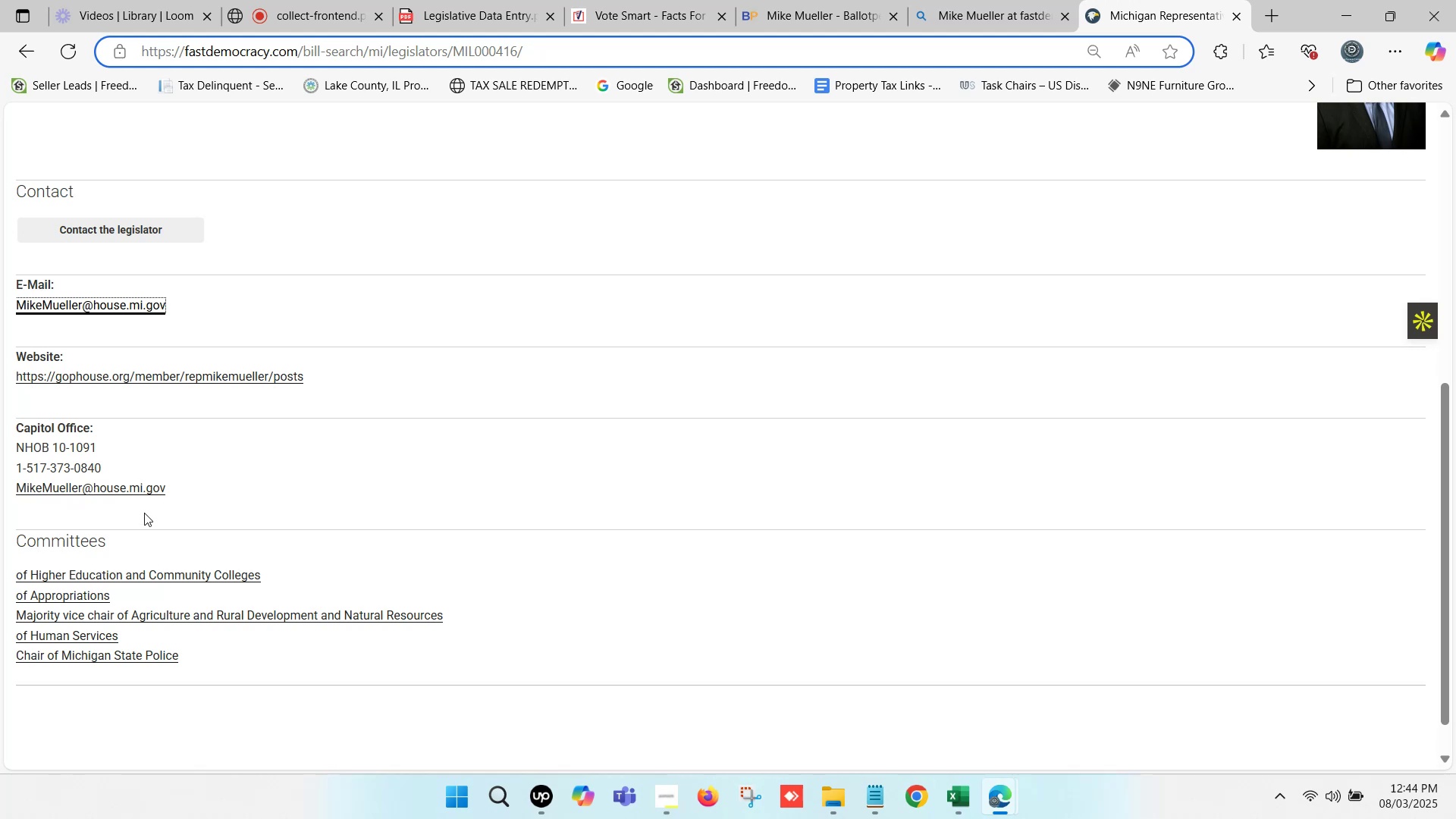 
left_click_drag(start_coordinate=[104, 466], to_coordinate=[27, 467])
 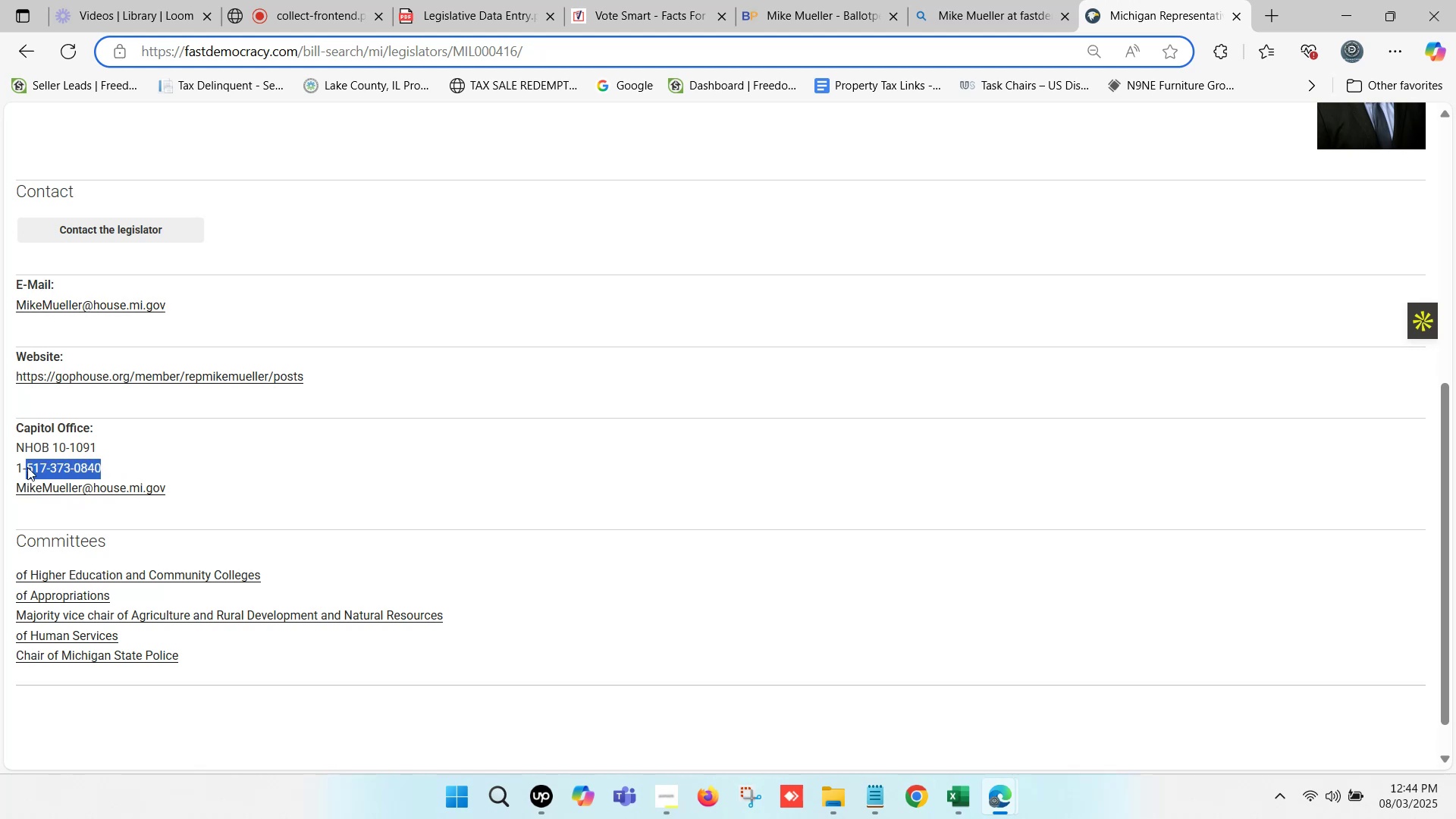 
key(Control+C)
 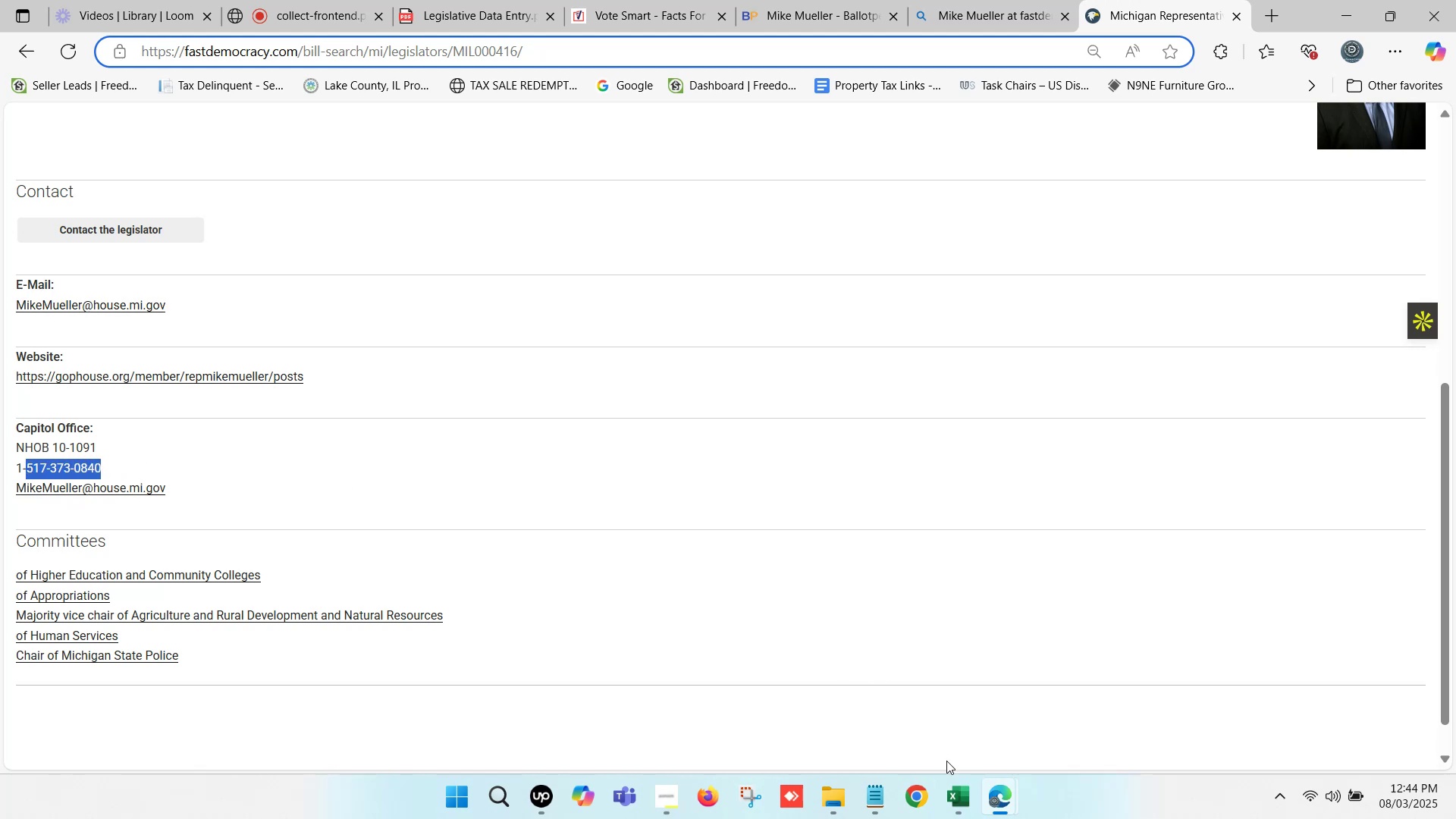 
left_click([959, 796])
 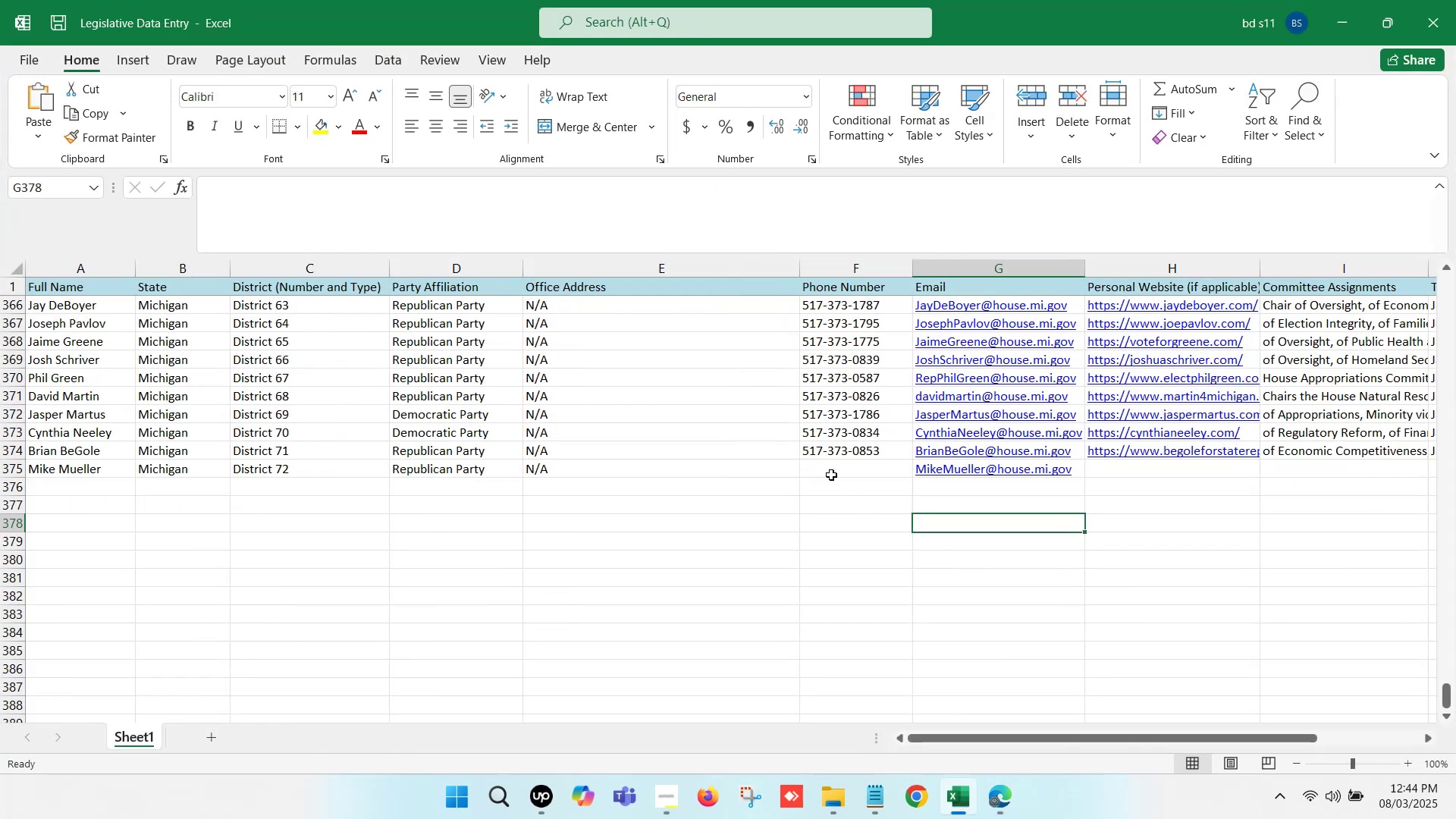 
double_click([830, 473])
 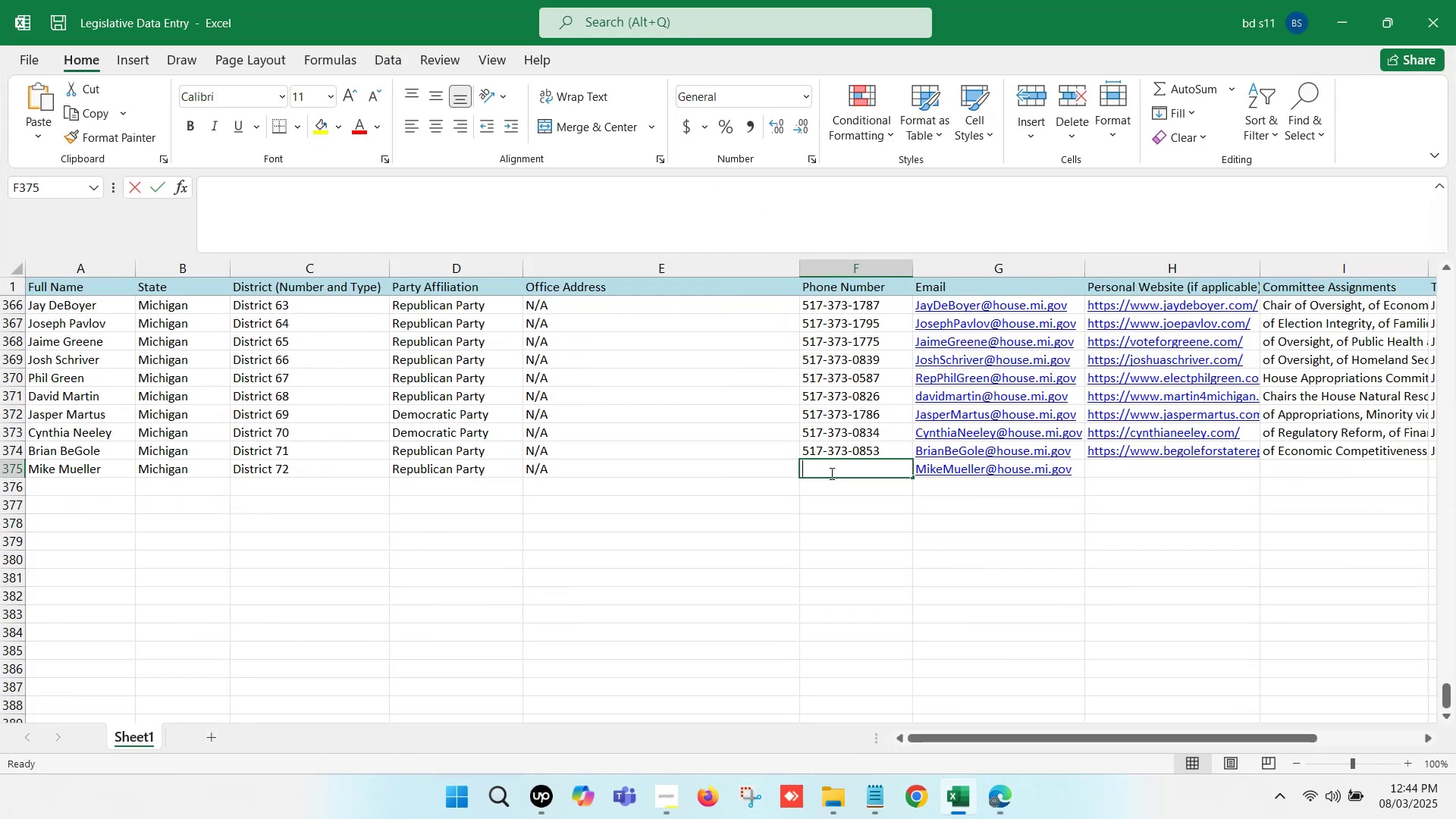 
key(Control+V)
 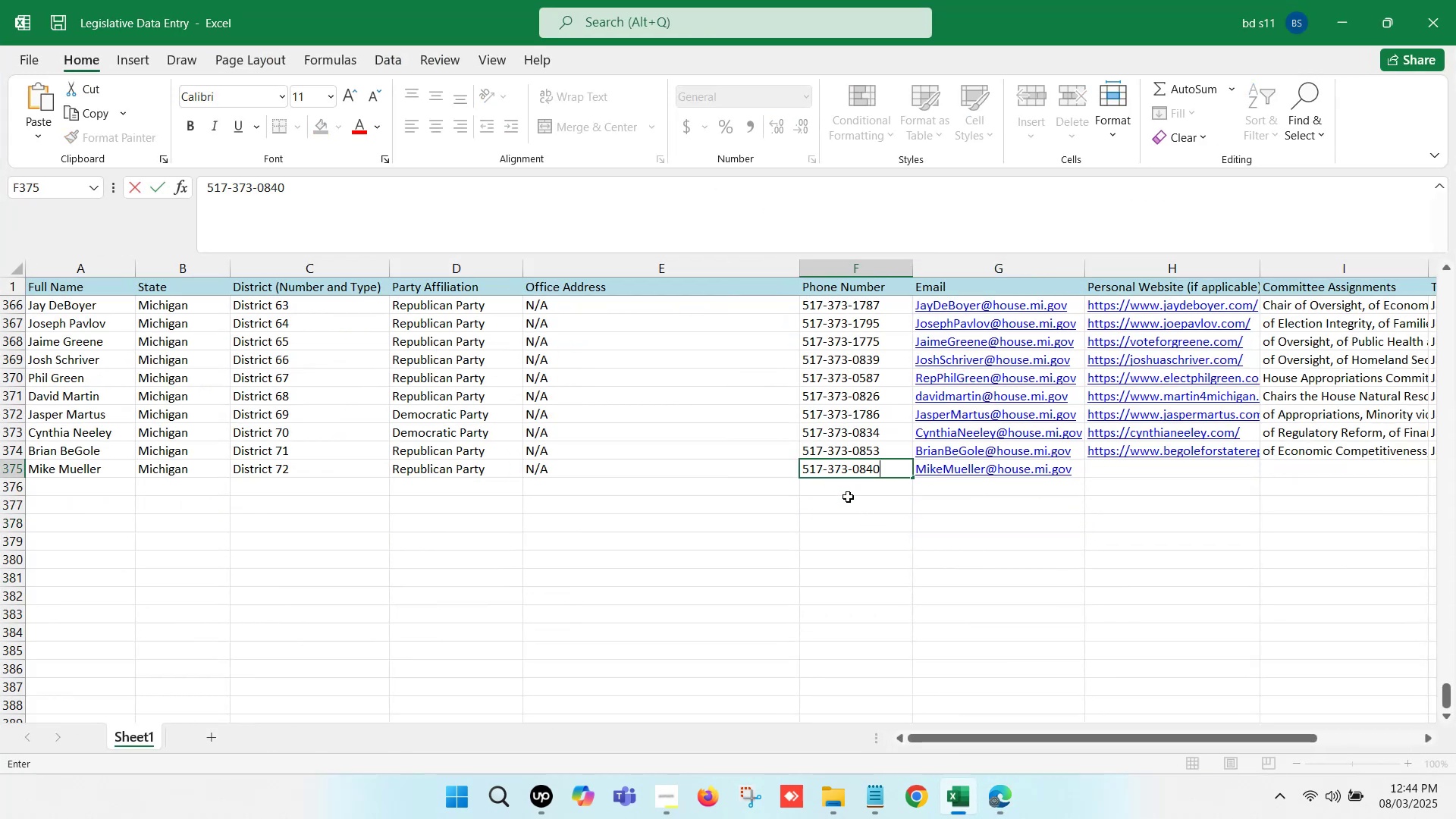 
left_click([848, 497])
 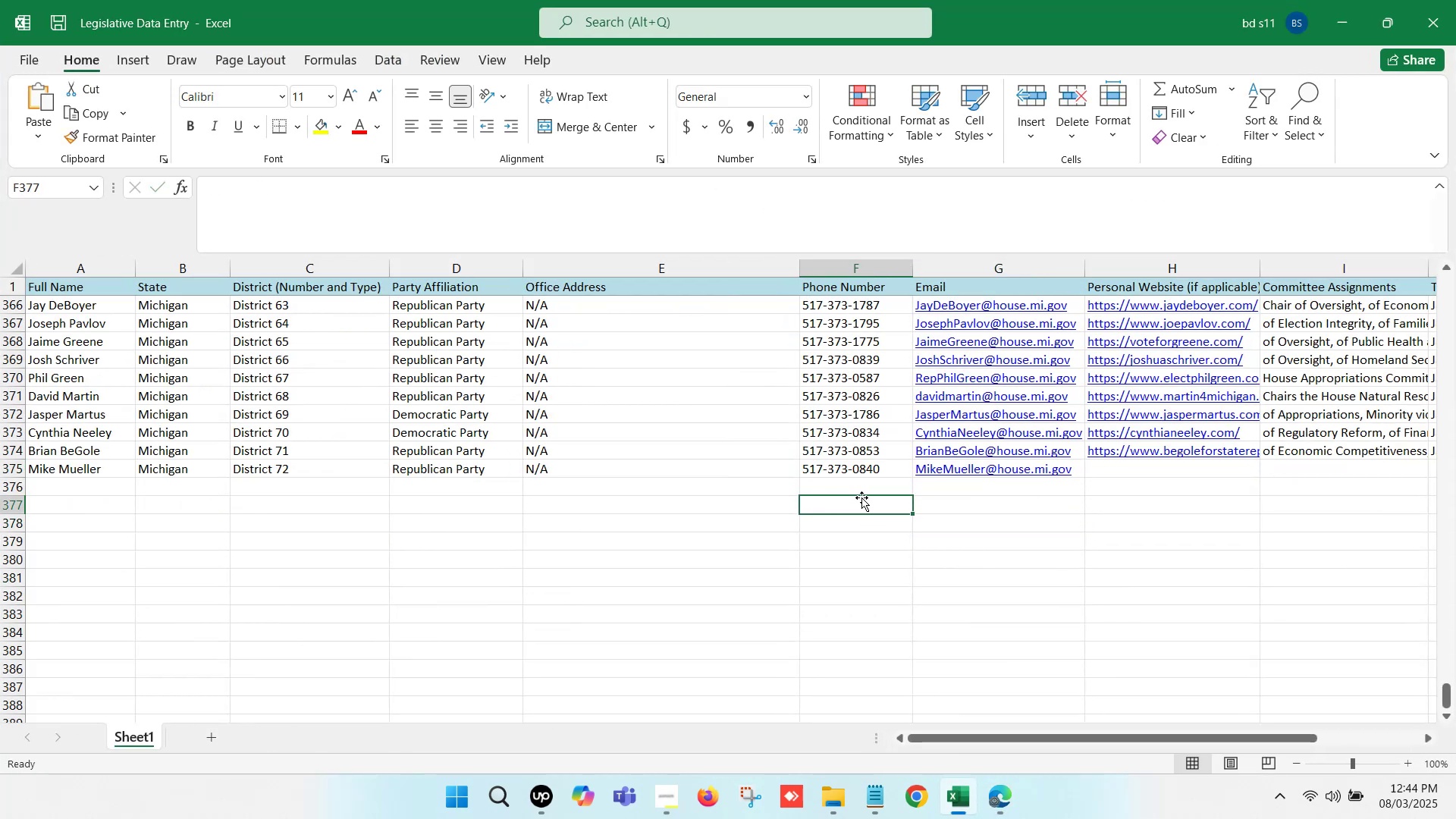 
key(ArrowRight)
 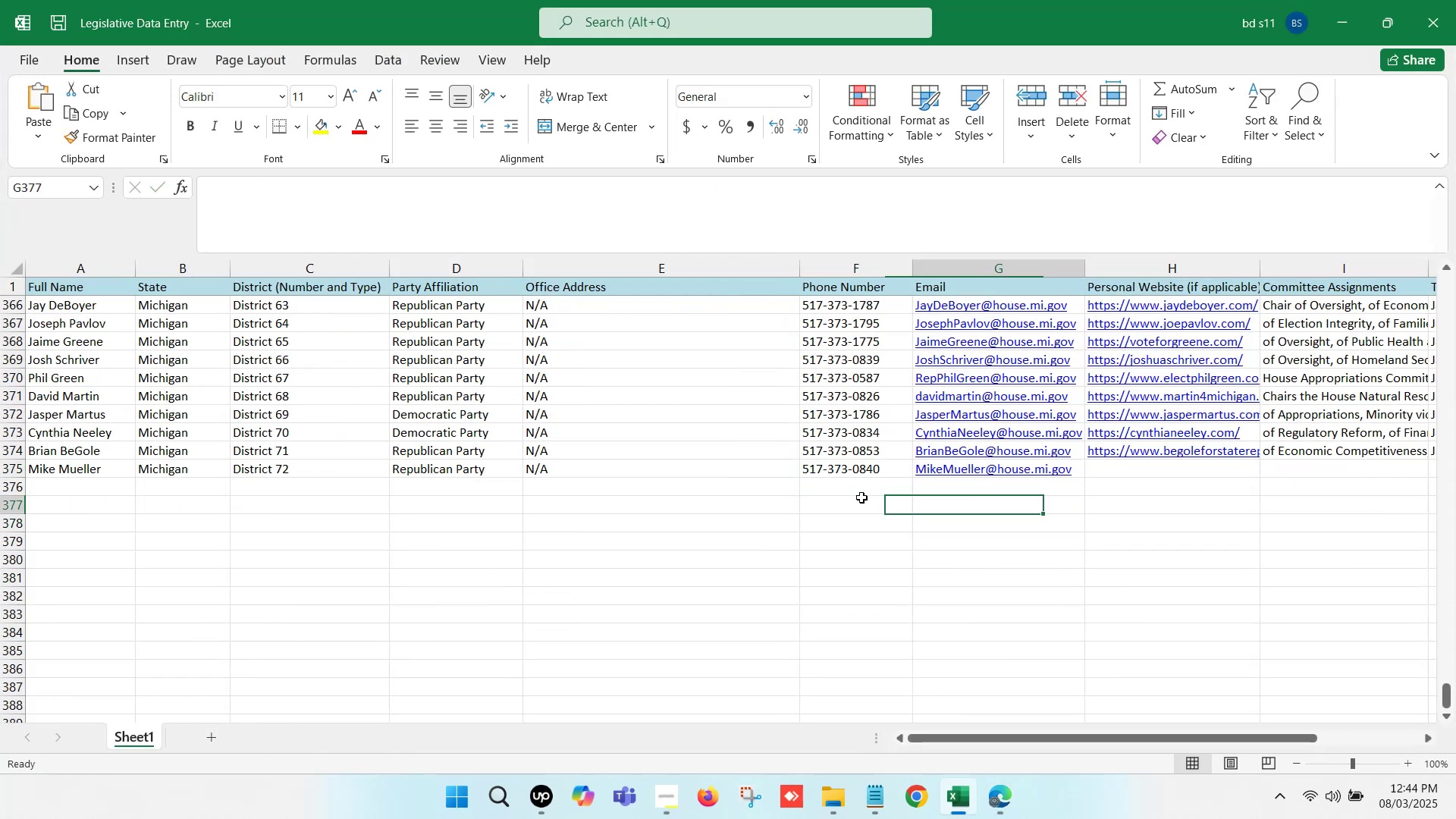 
key(ArrowRight)
 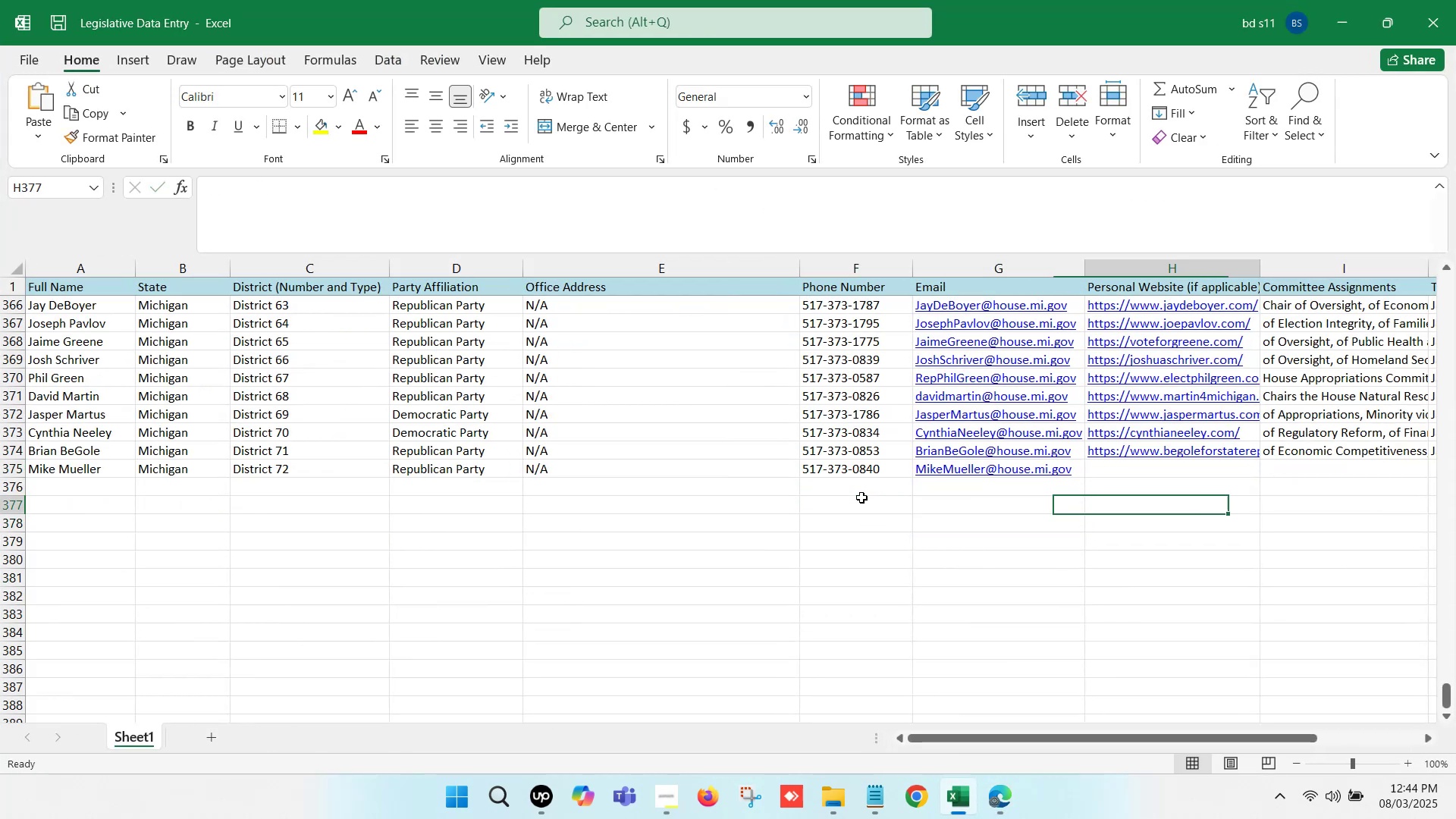 
key(ArrowRight)
 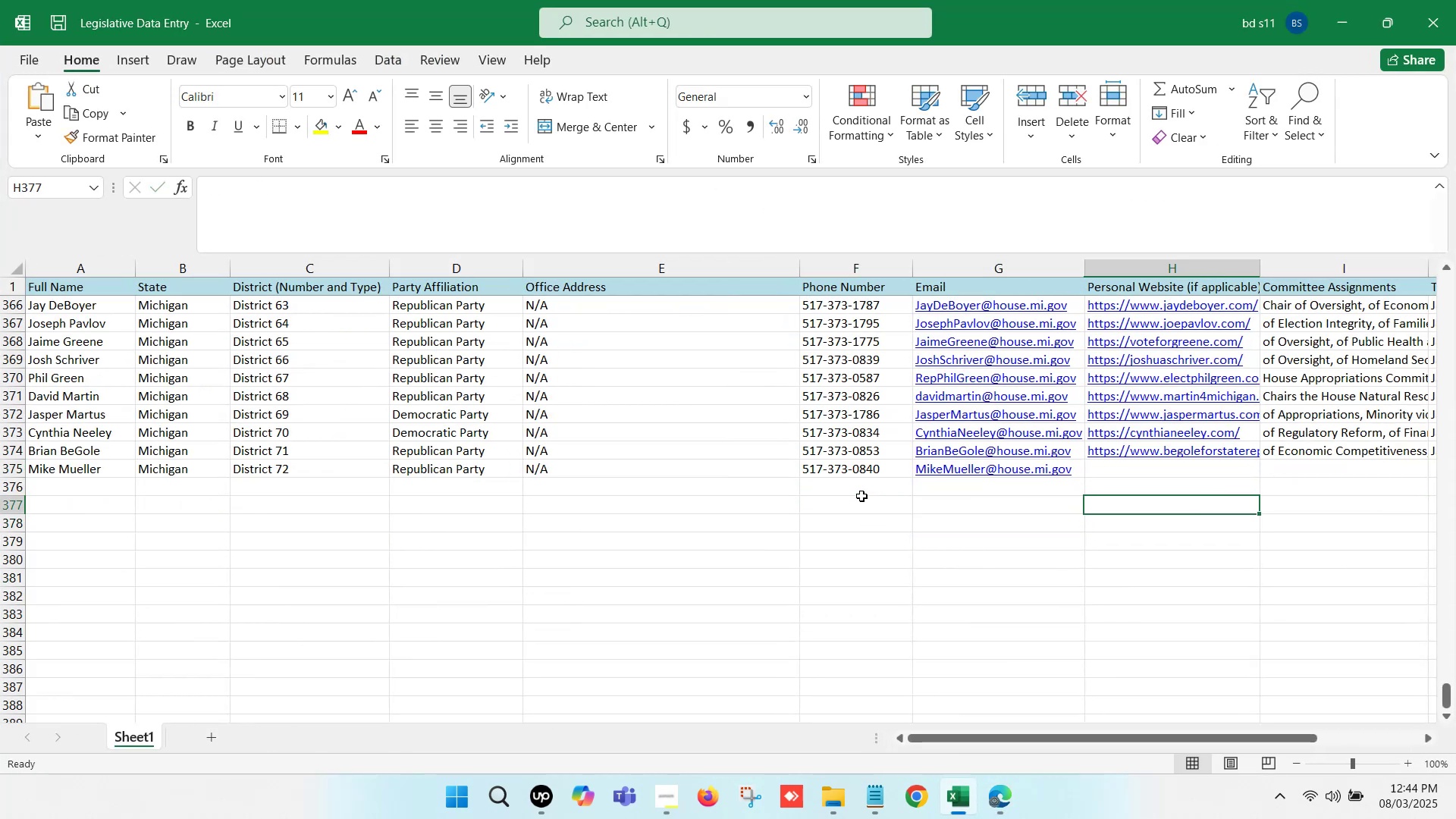 
key(ArrowRight)
 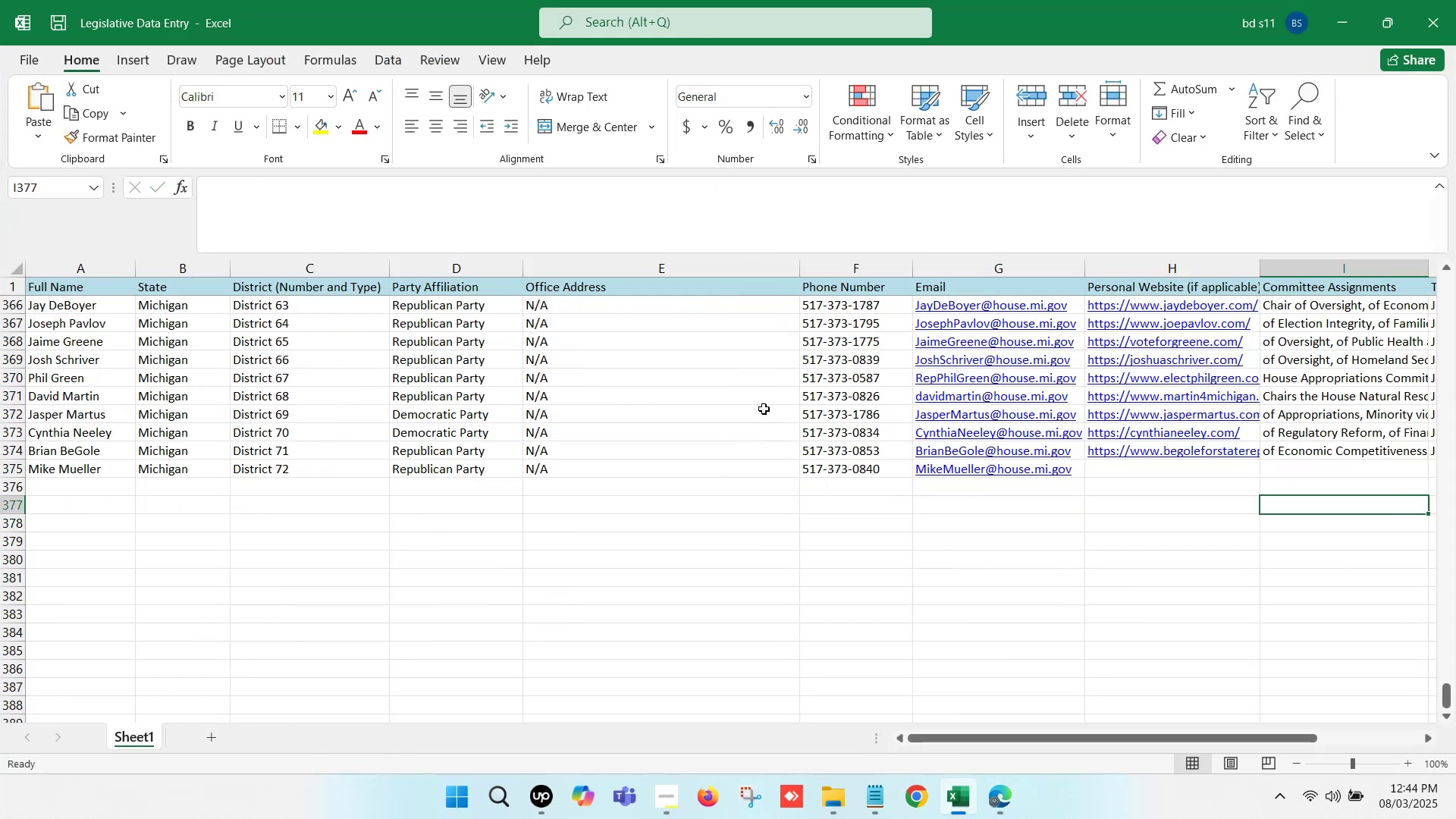 
key(ArrowRight)
 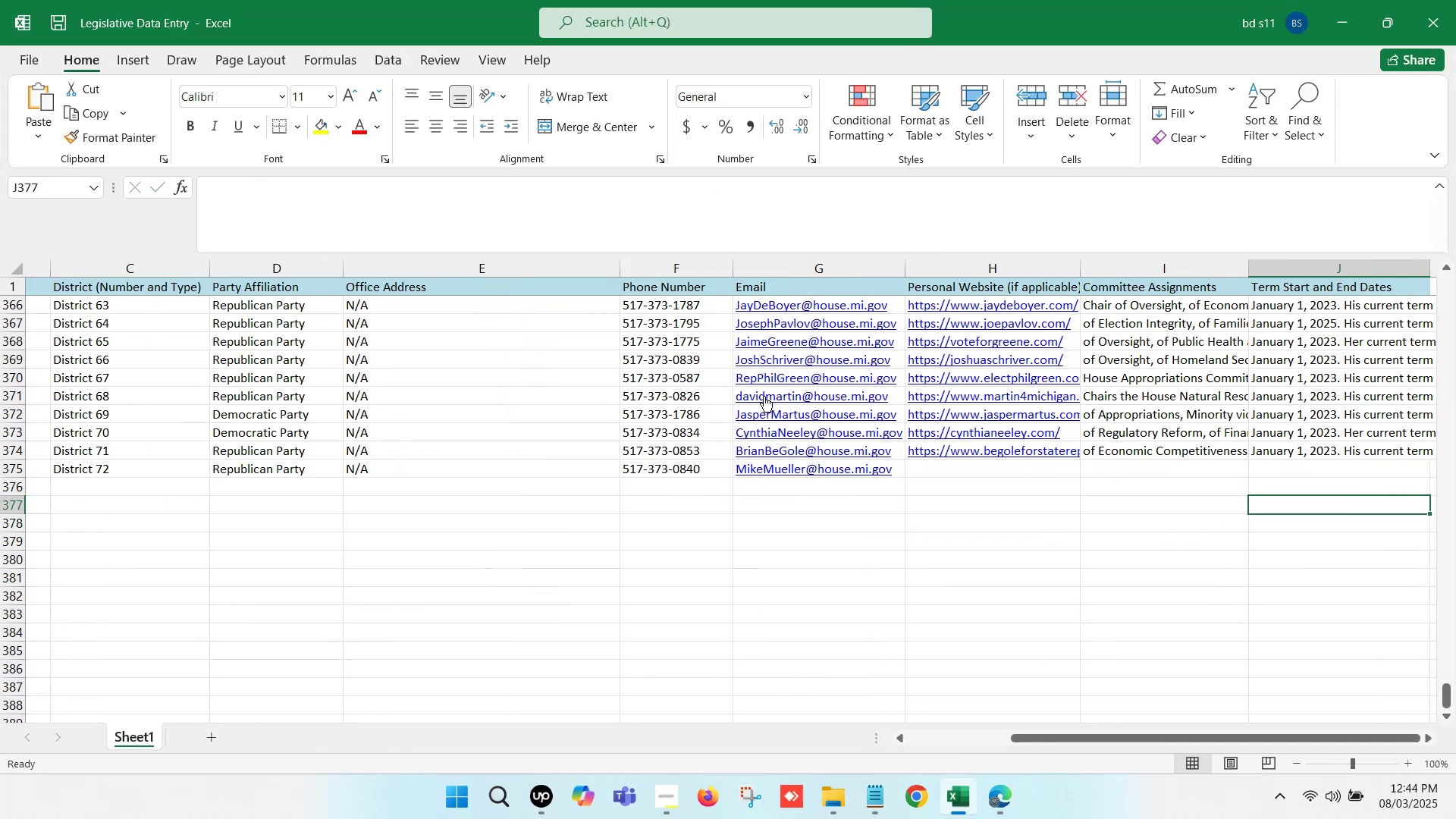 
scroll: coordinate [764, 391], scroll_direction: down, amount: 1.0
 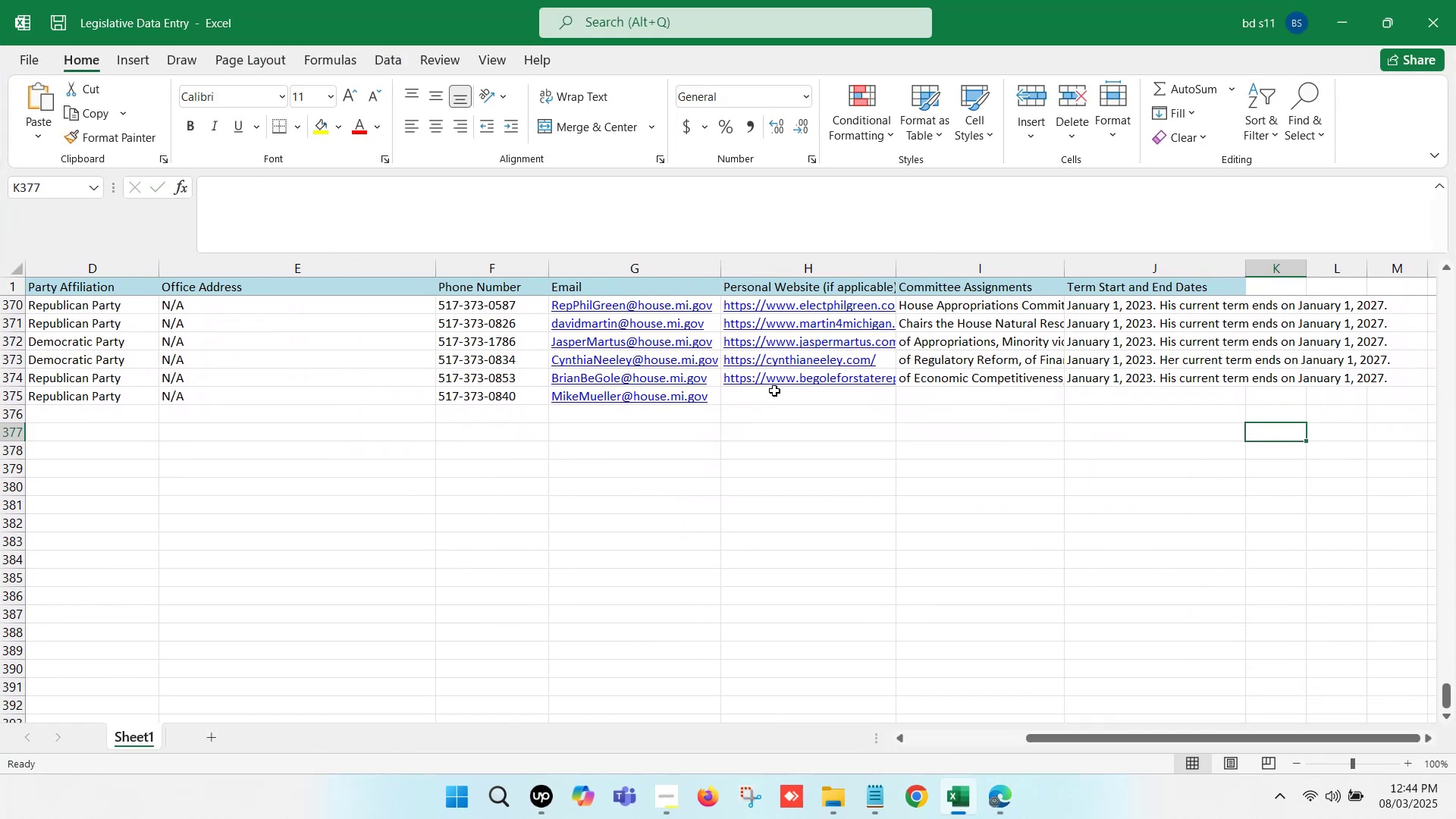 
left_click([786, 406])
 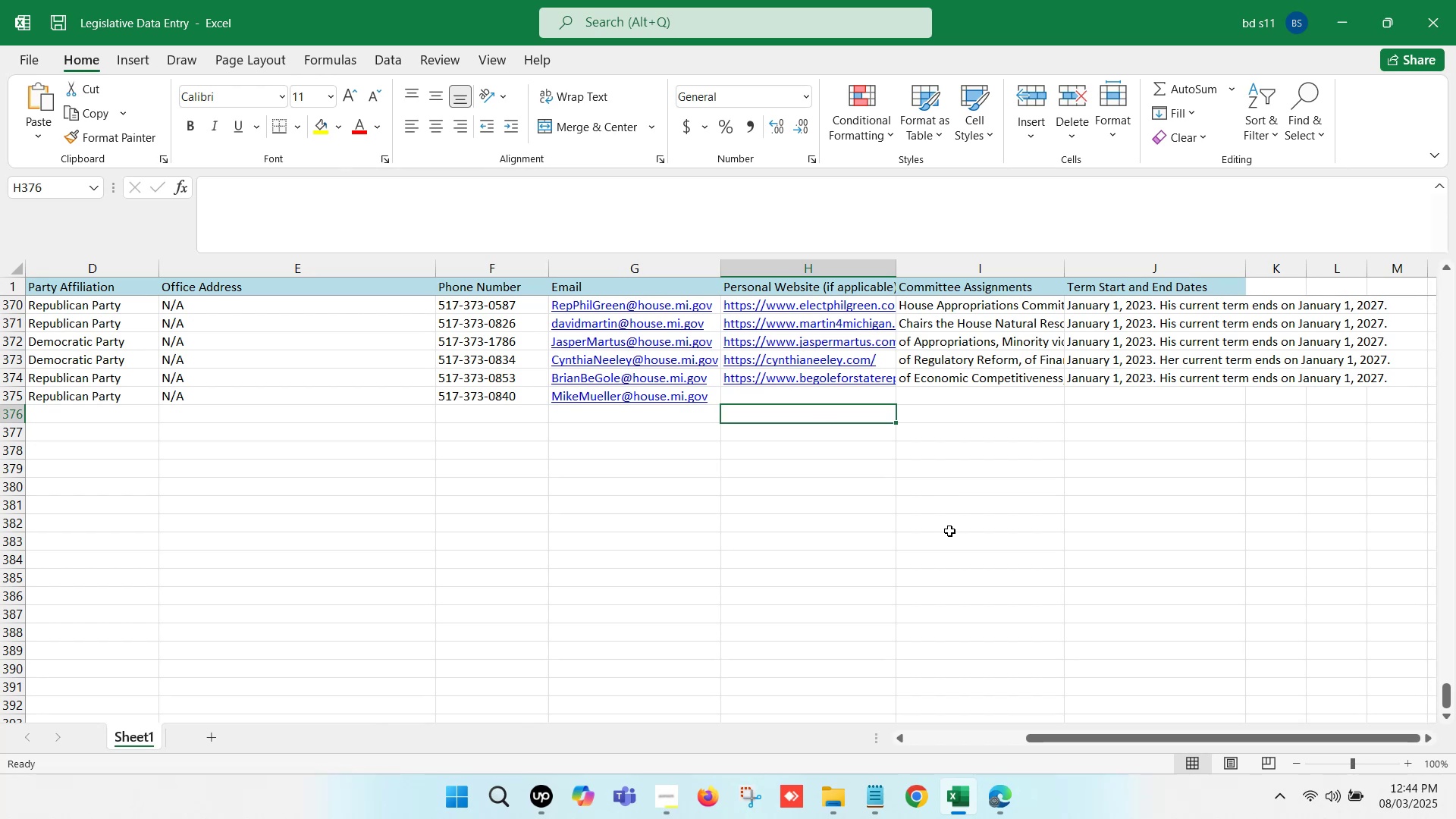 
left_click([977, 806])
 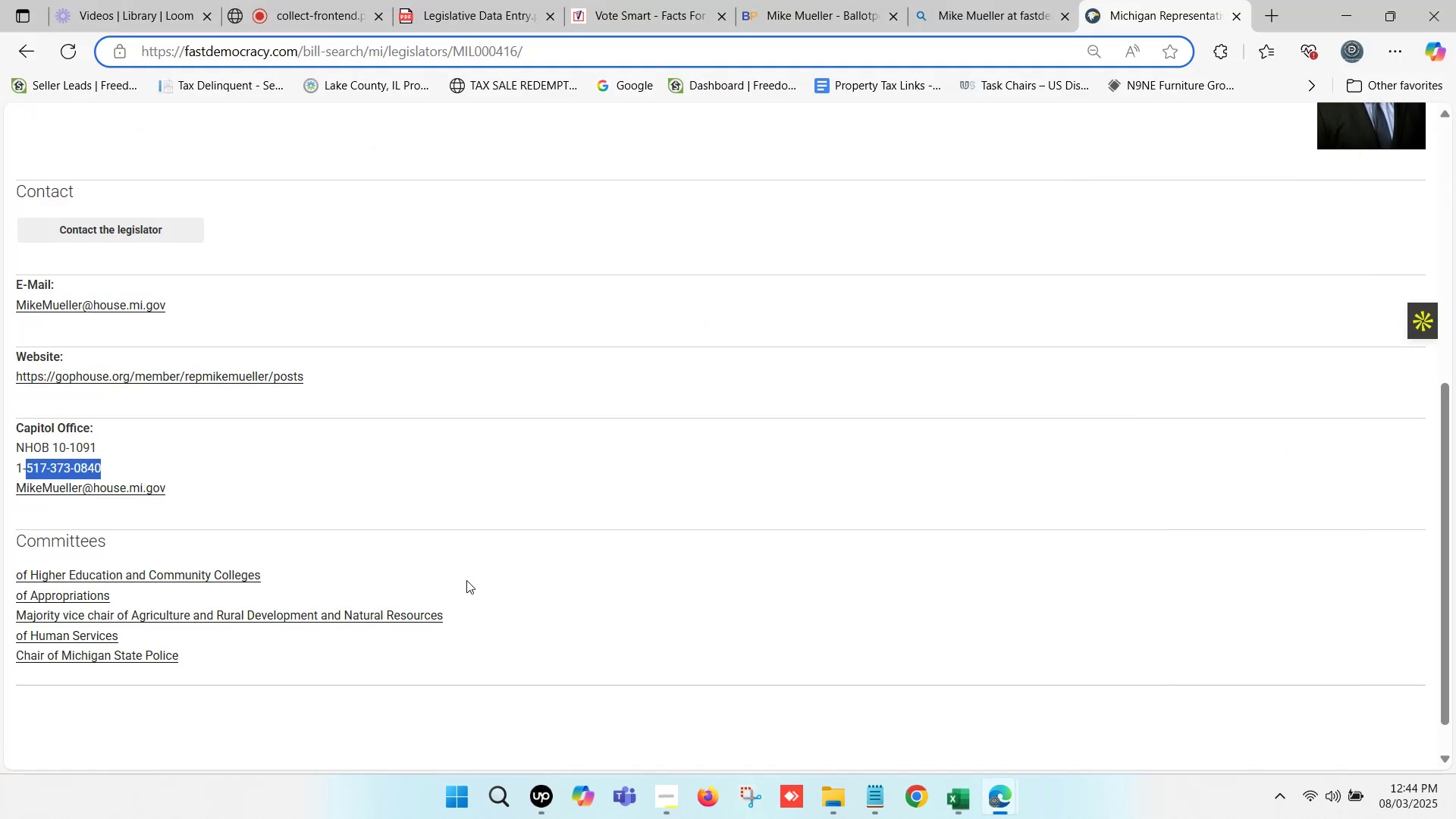 
scroll: coordinate [264, 463], scroll_direction: down, amount: 1.0
 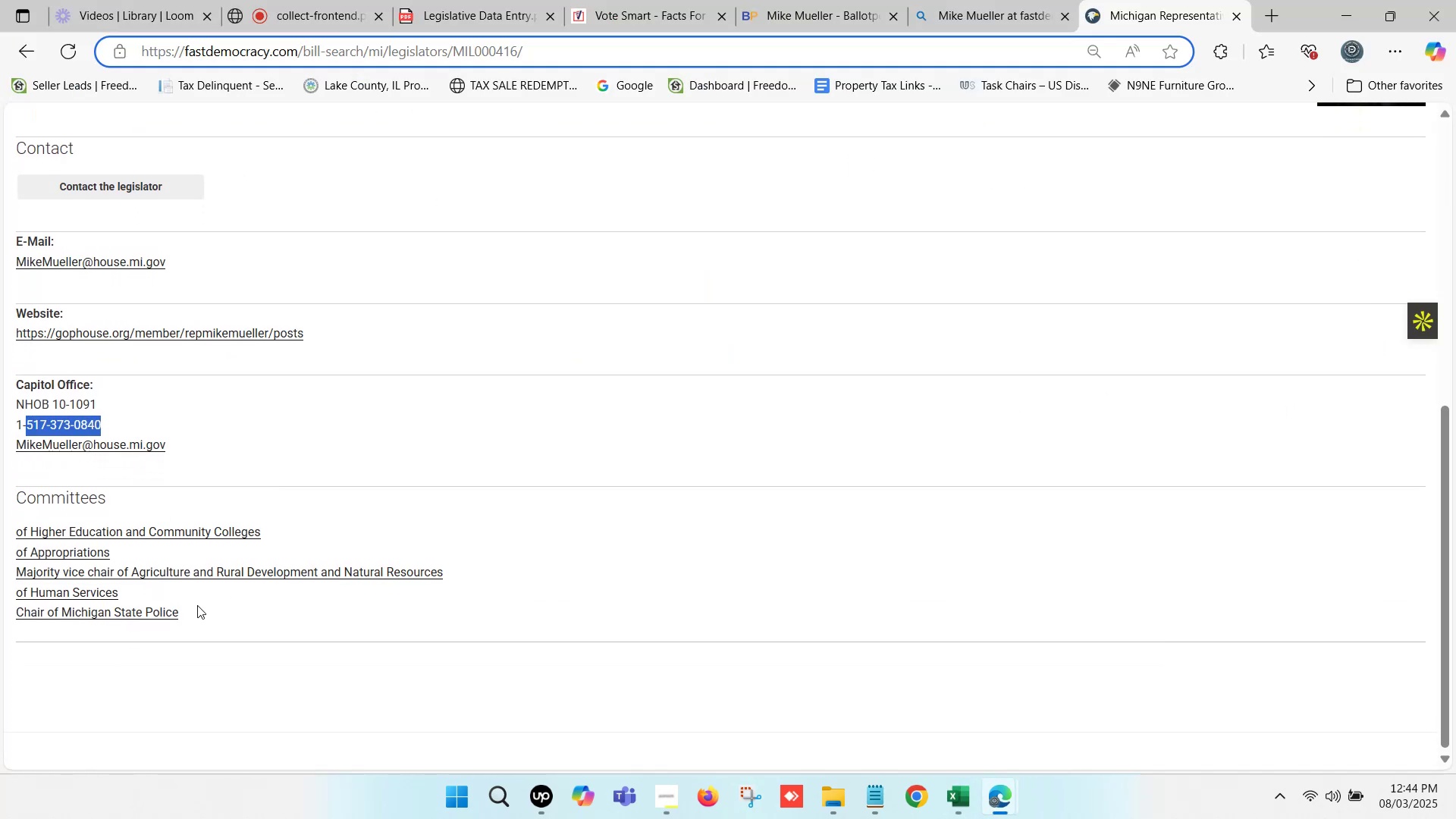 
left_click_drag(start_coordinate=[191, 614], to_coordinate=[11, 535])
 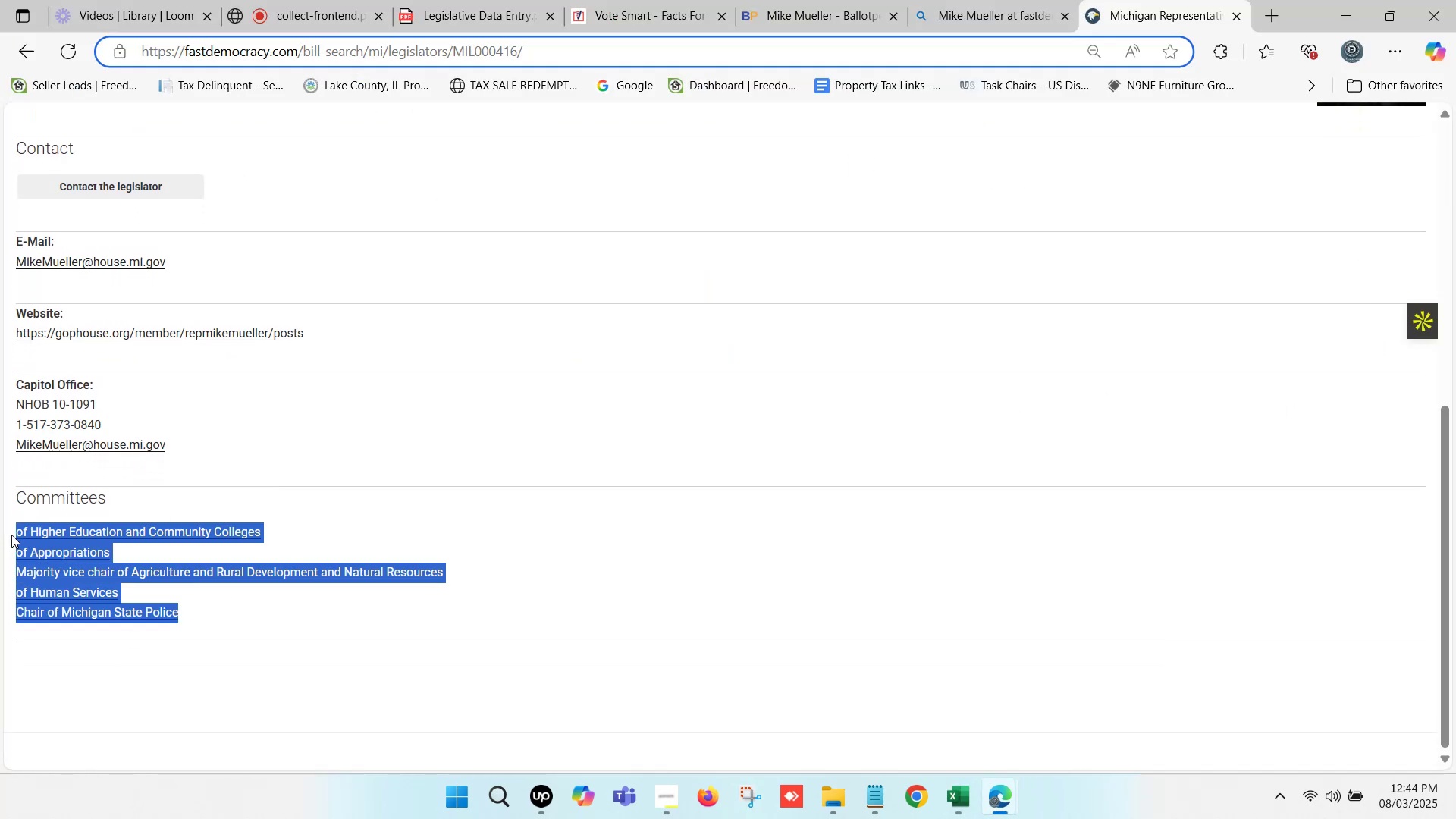 
key(Control+ControlLeft)
 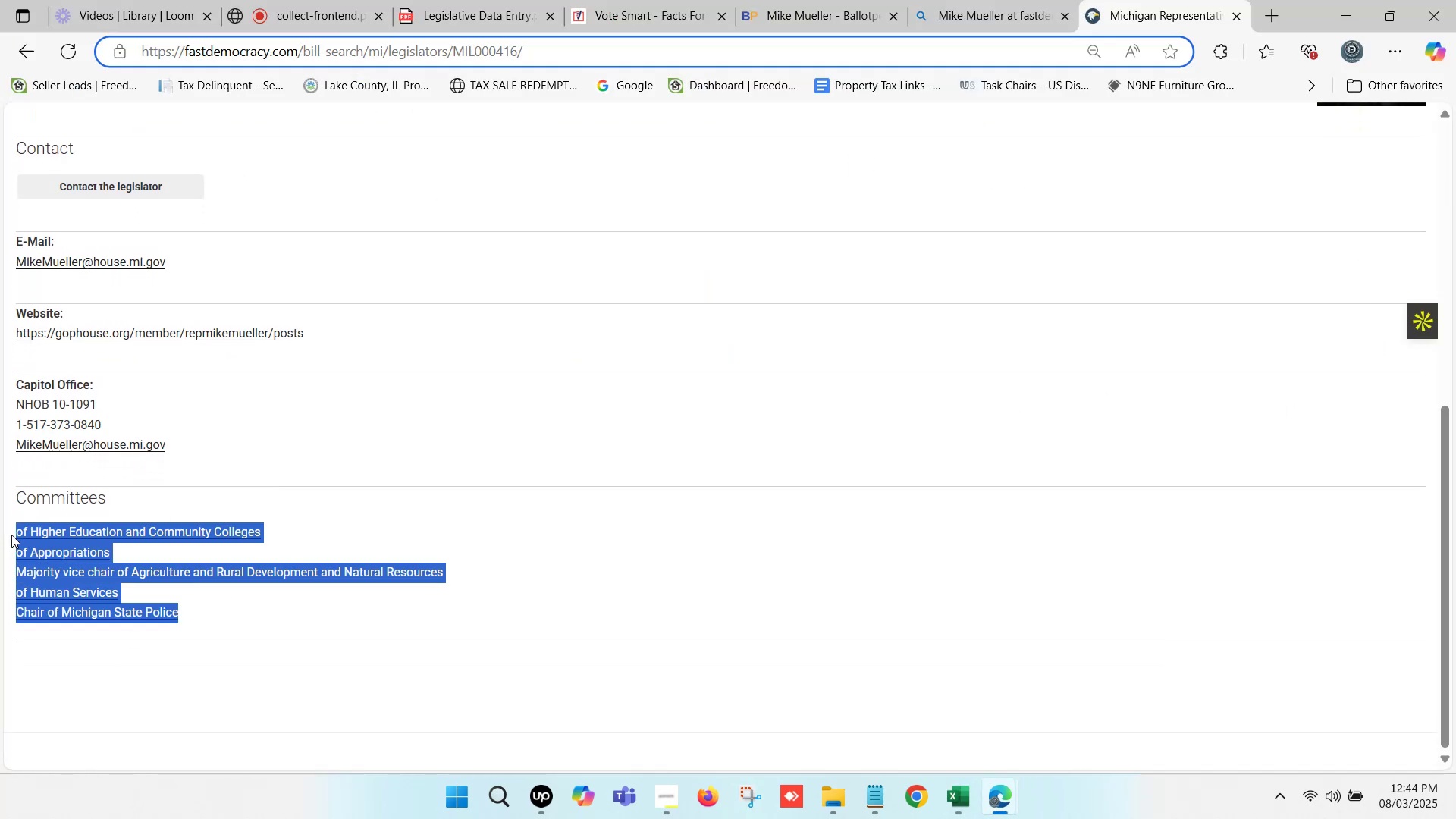 
key(Control+C)
 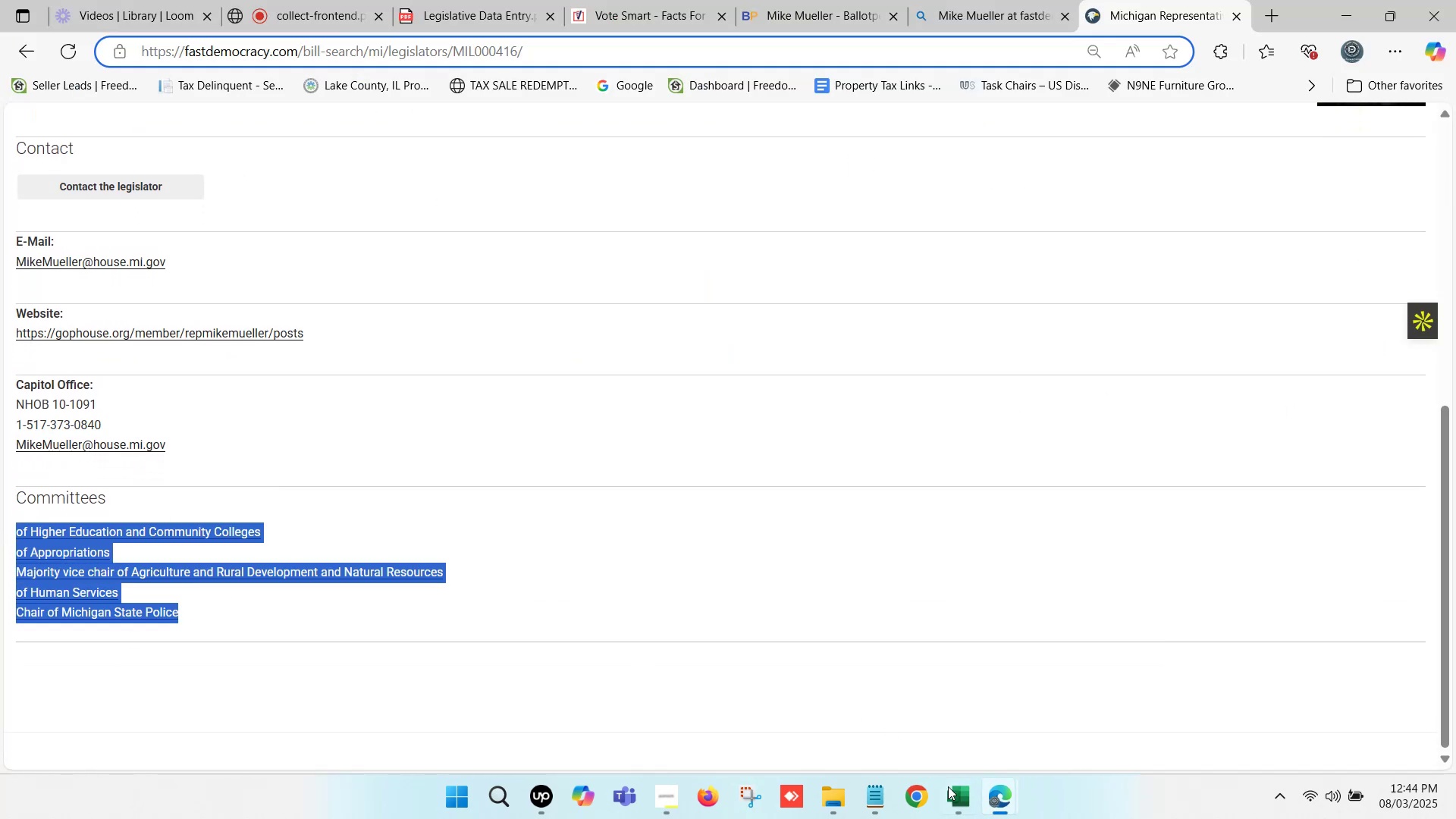 
left_click([957, 792])
 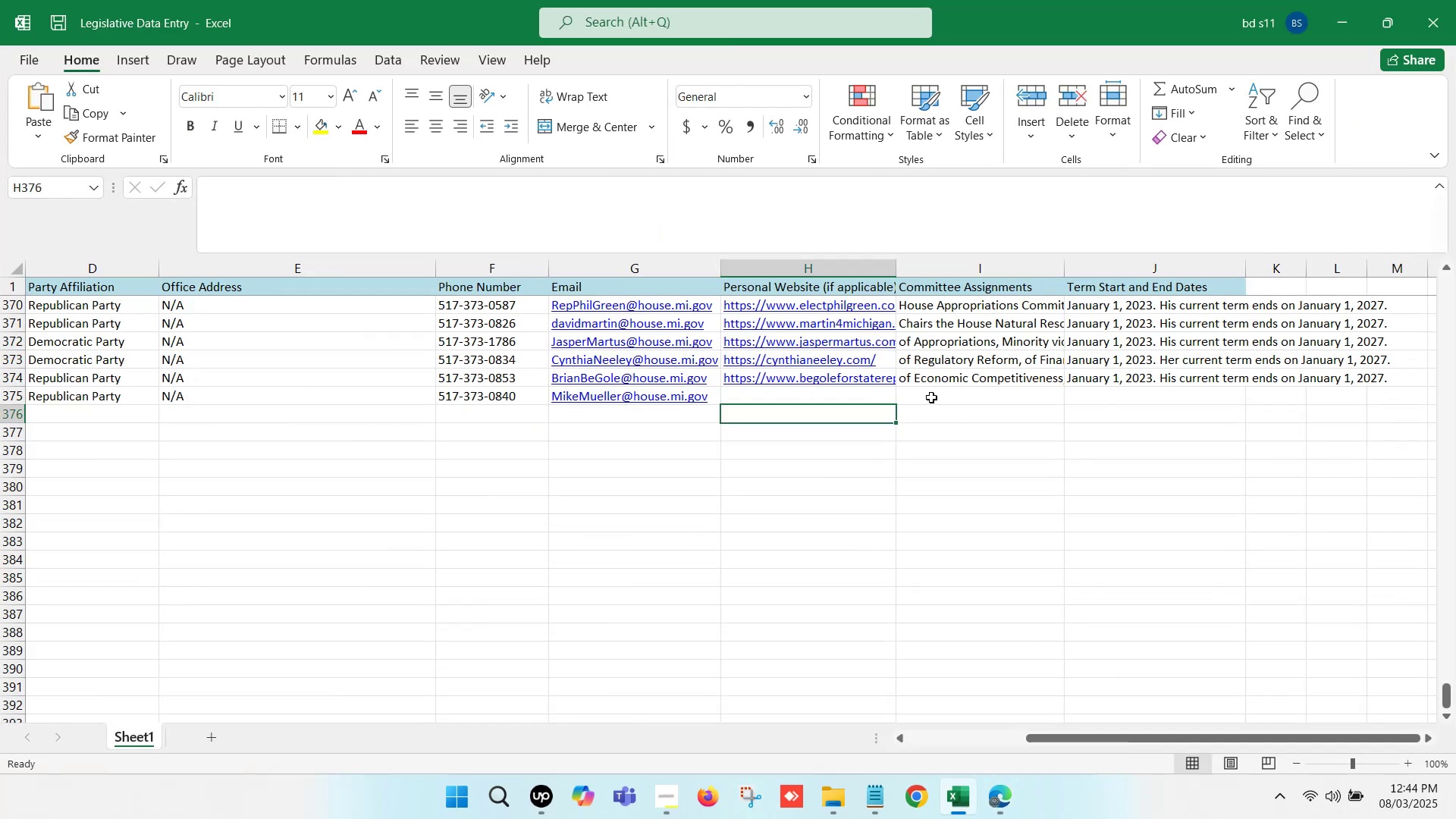 
double_click([931, 397])
 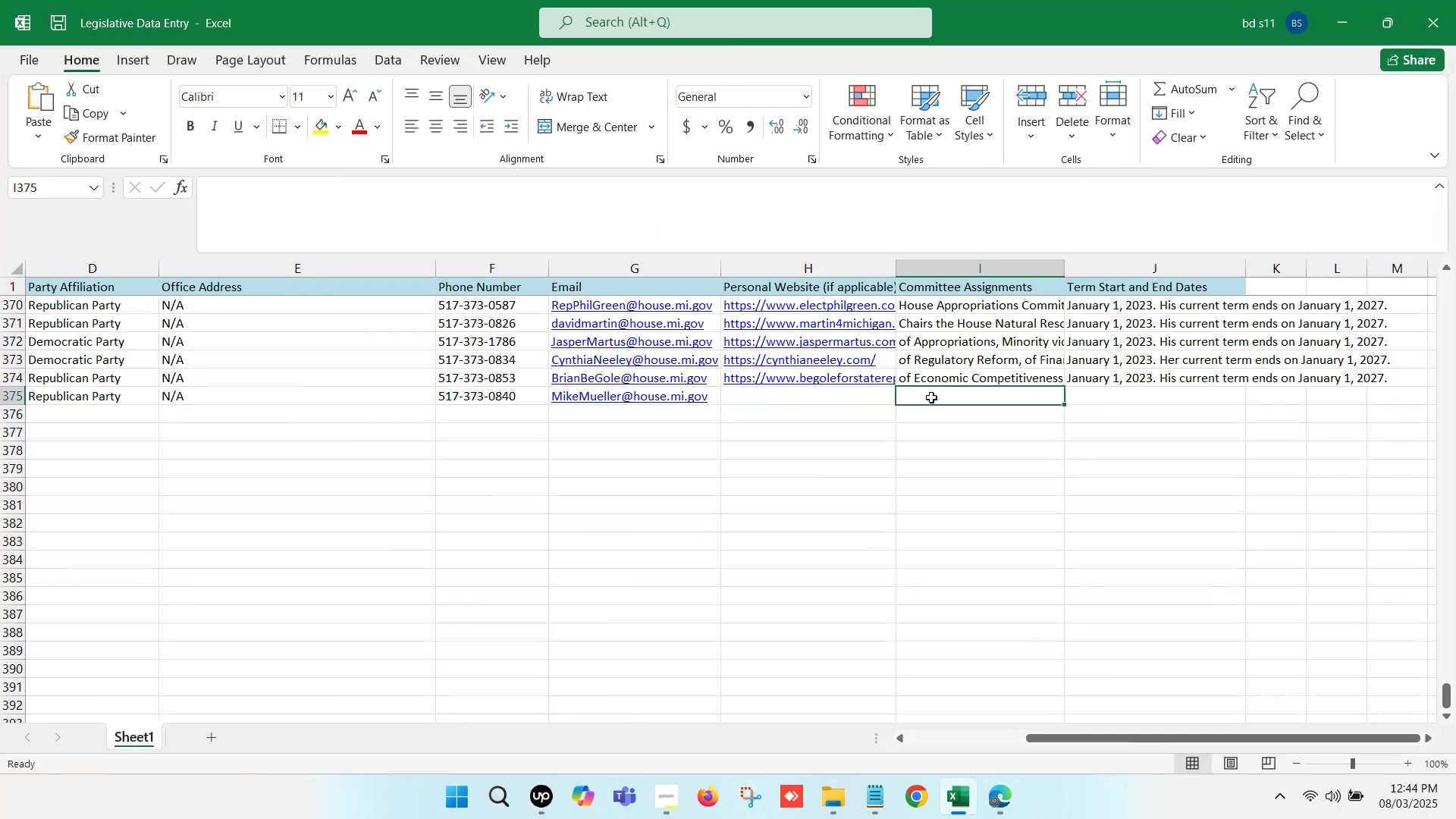 
key(Control+V)
 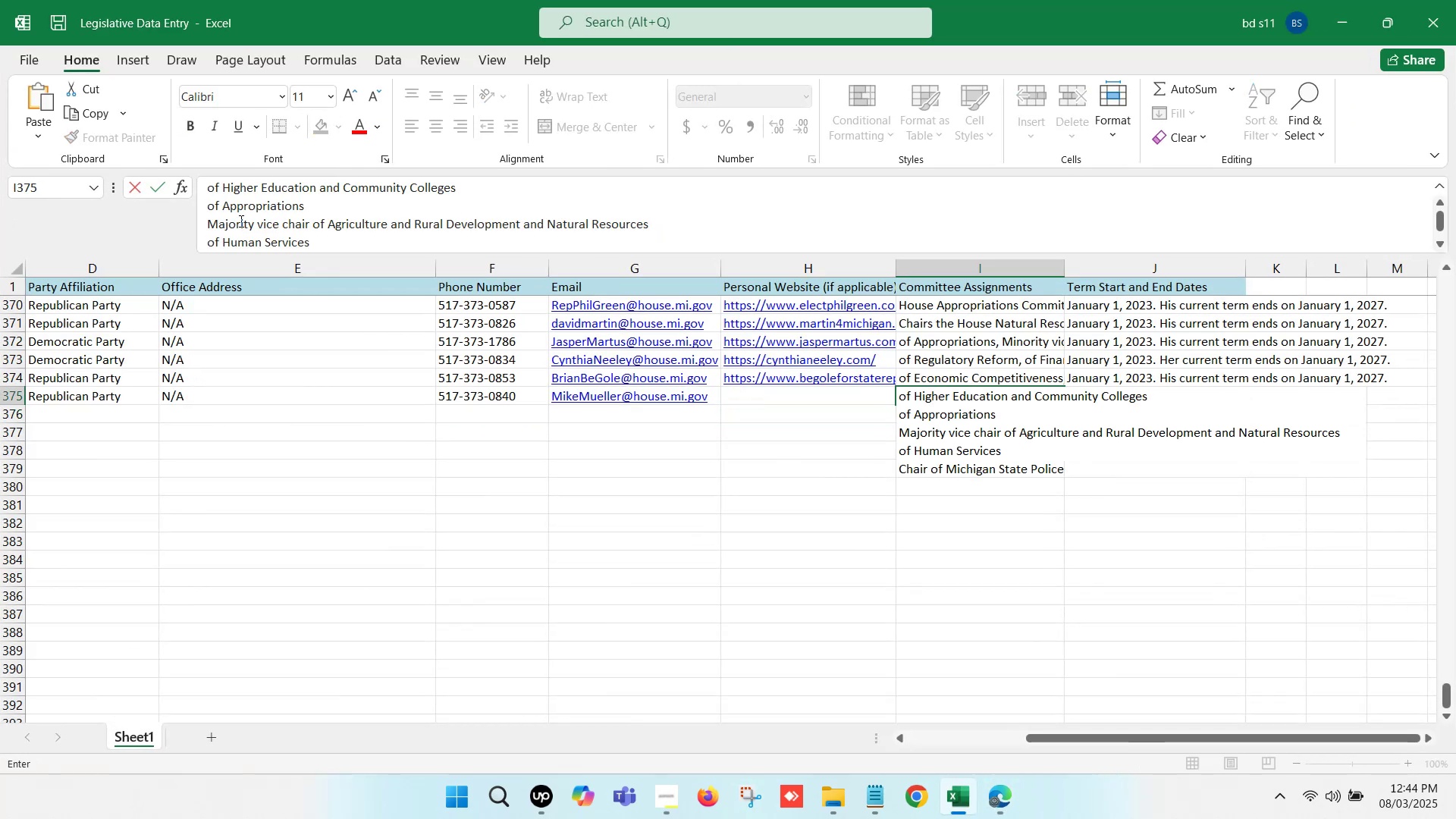 
left_click([193, 206])
 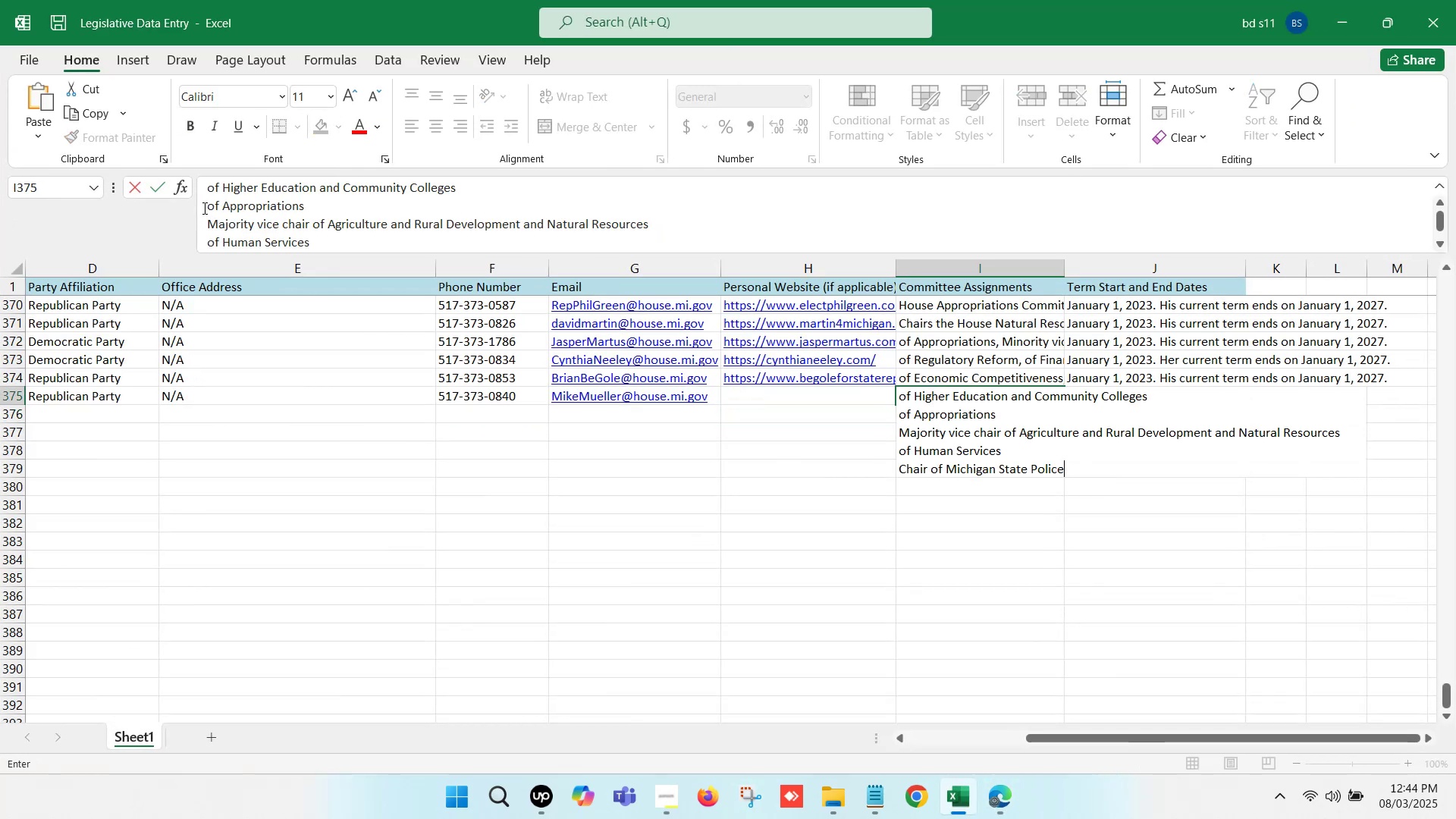 
left_click([205, 206])
 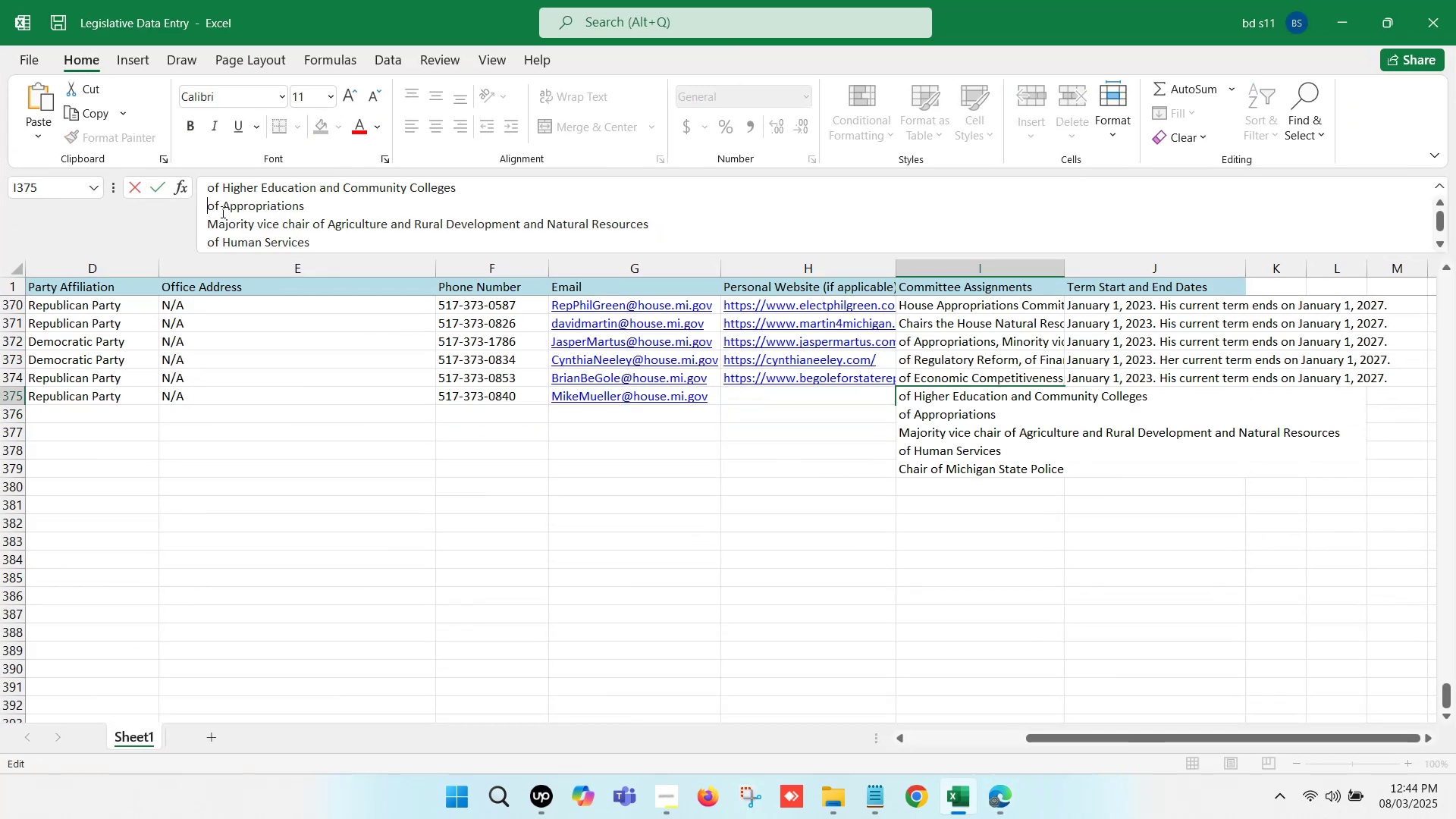 
key(Backspace)
 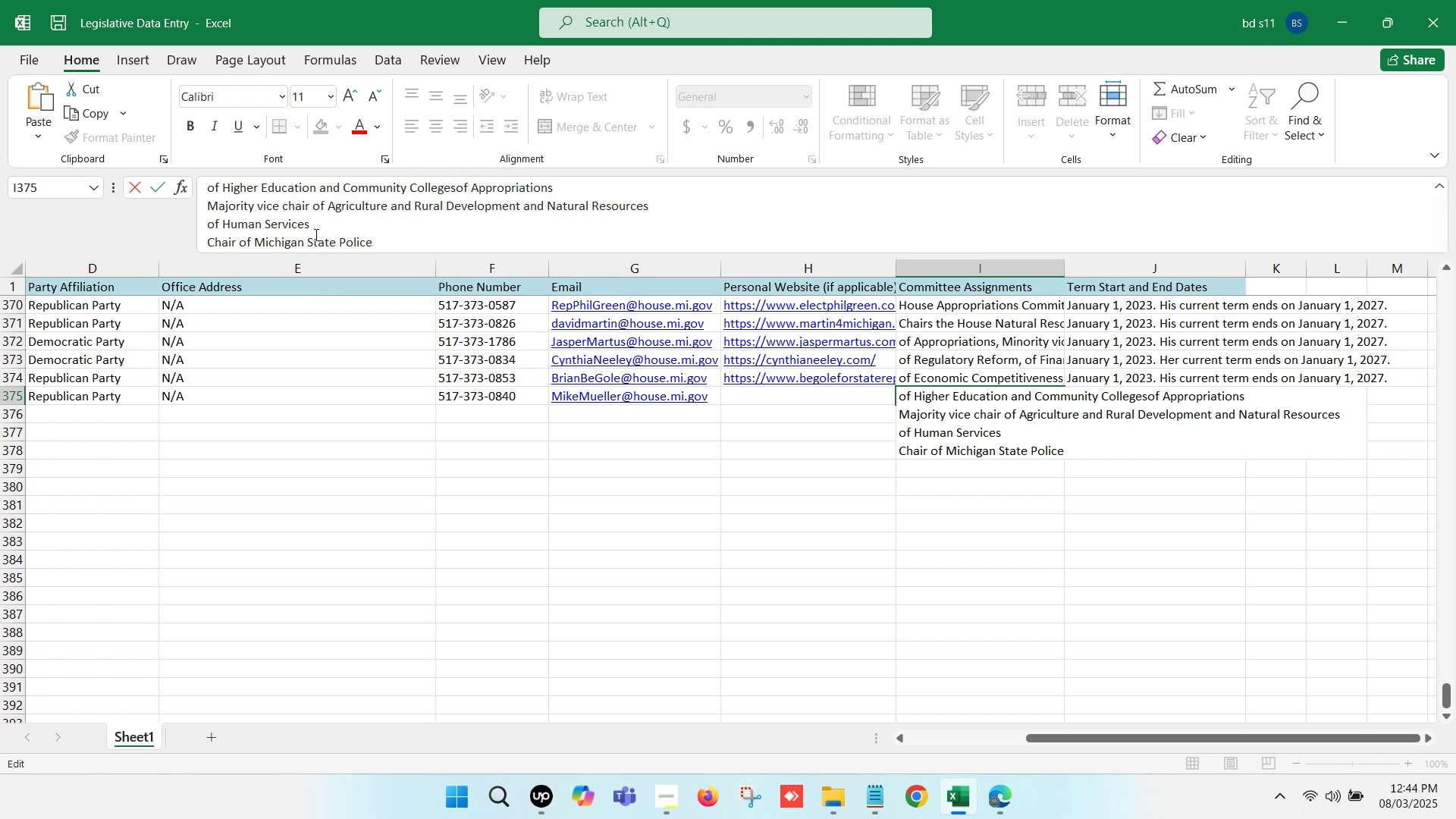 
key(Comma)
 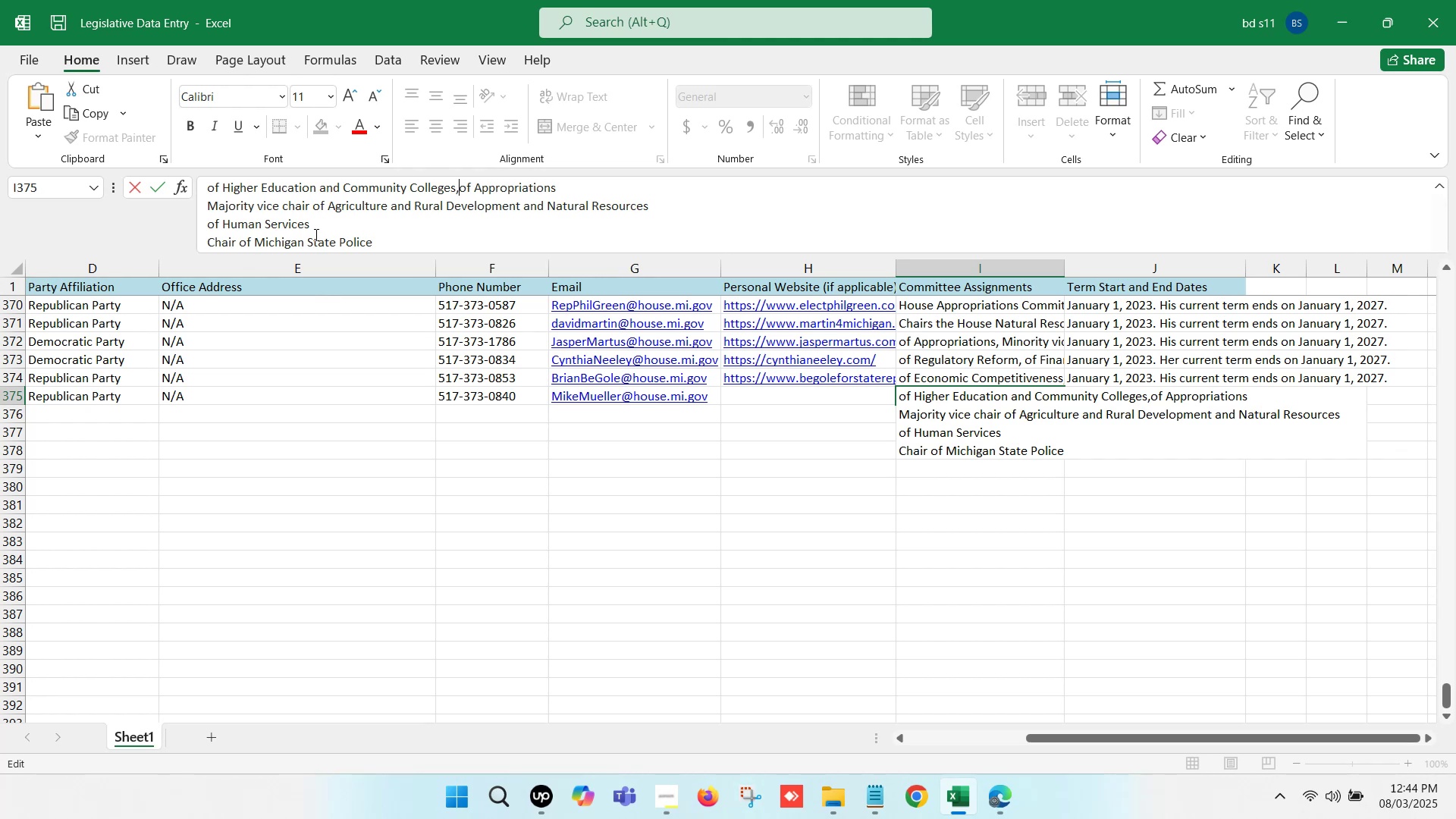 
key(Space)
 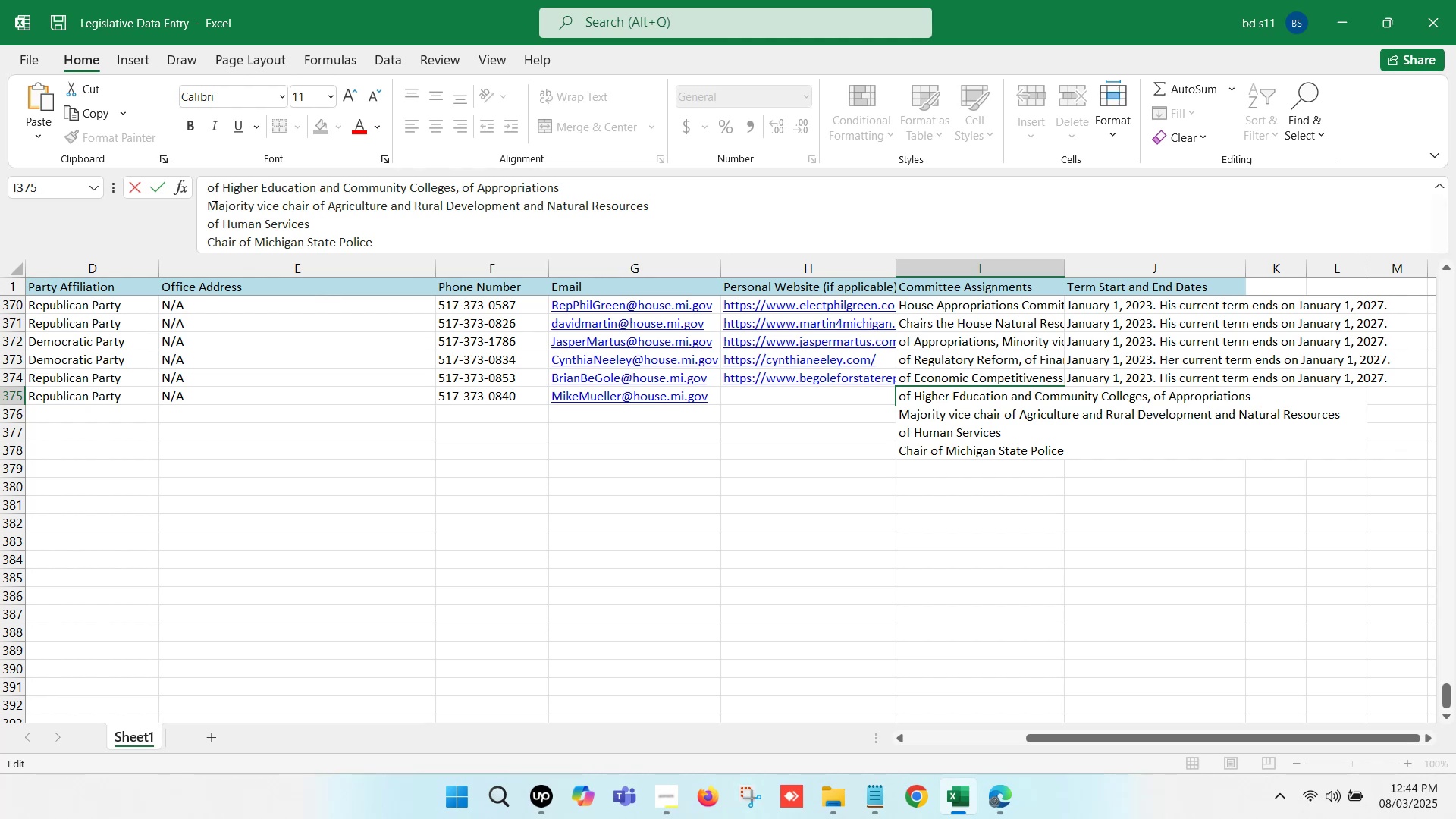 
left_click([211, 208])
 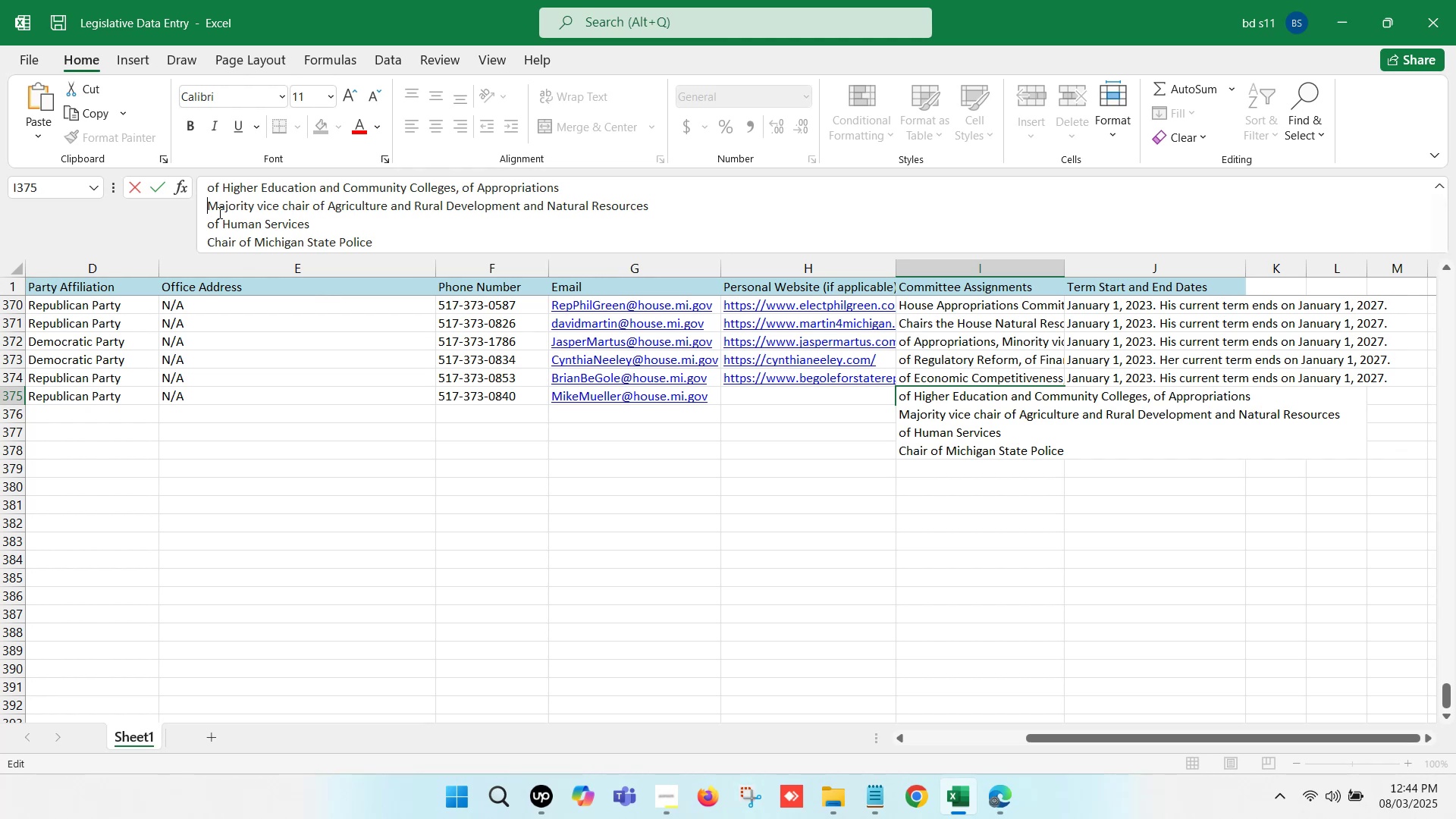 
key(Backspace)
 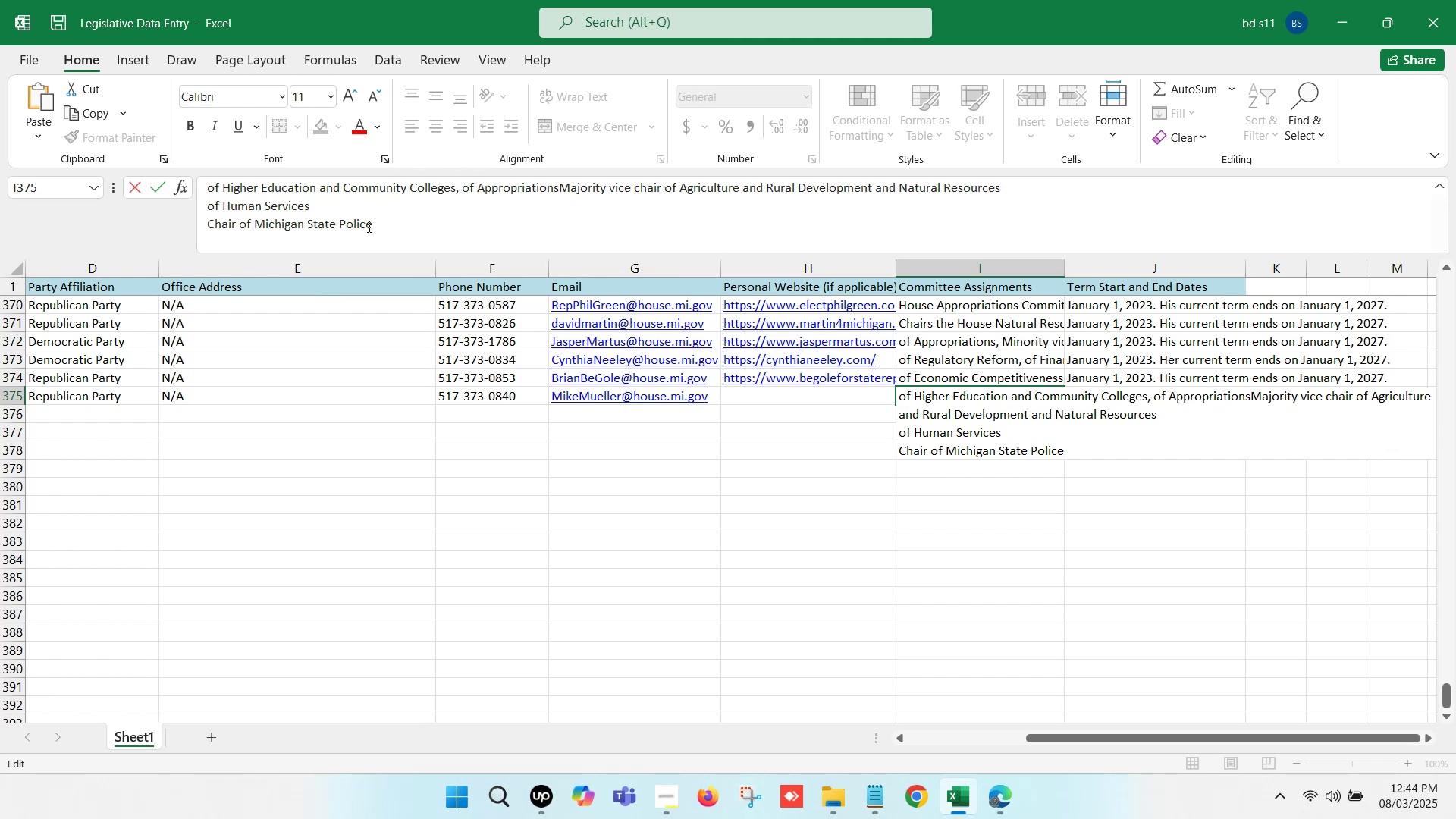 
key(Comma)
 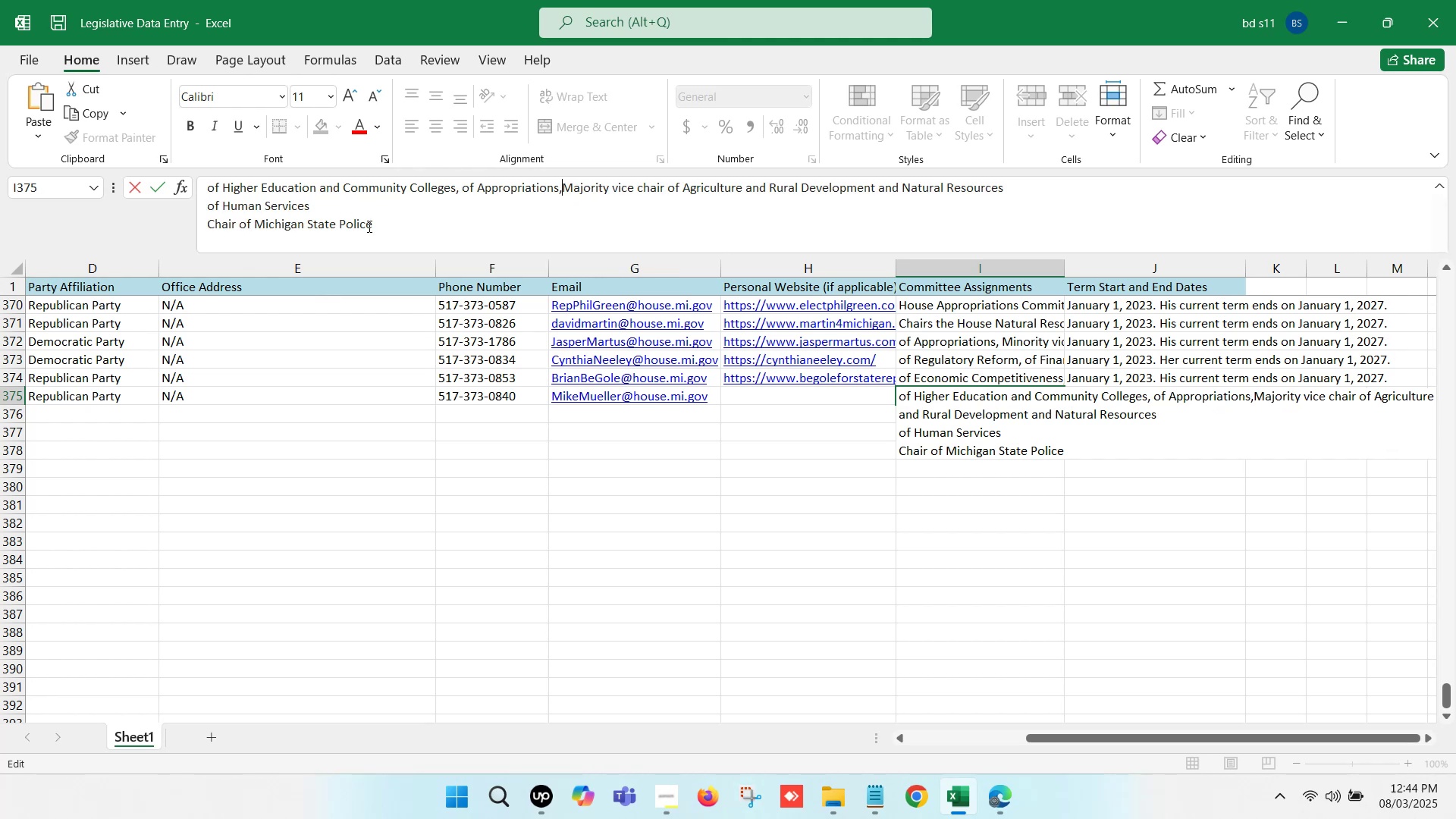 
key(Space)
 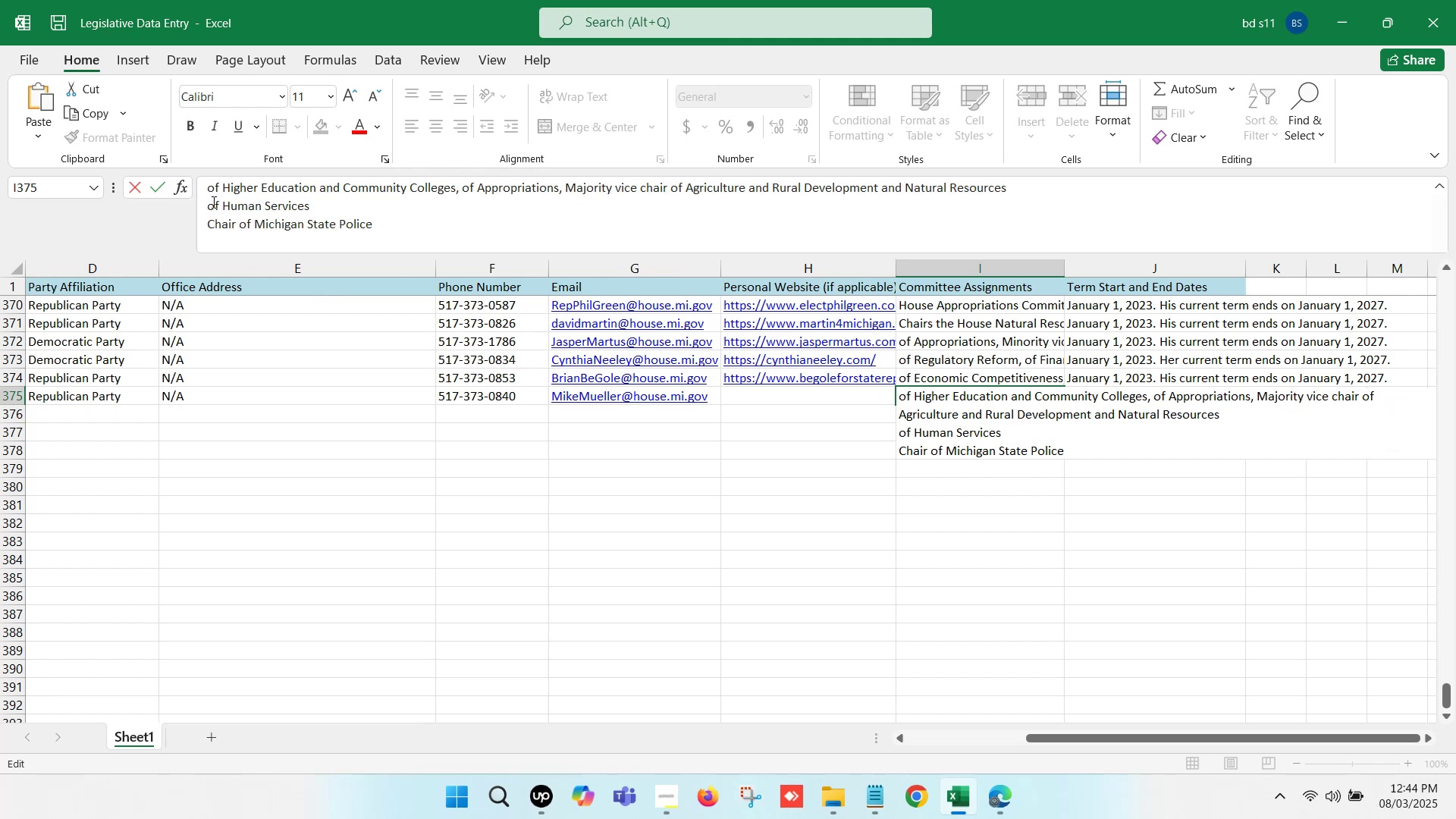 
left_click([209, 203])
 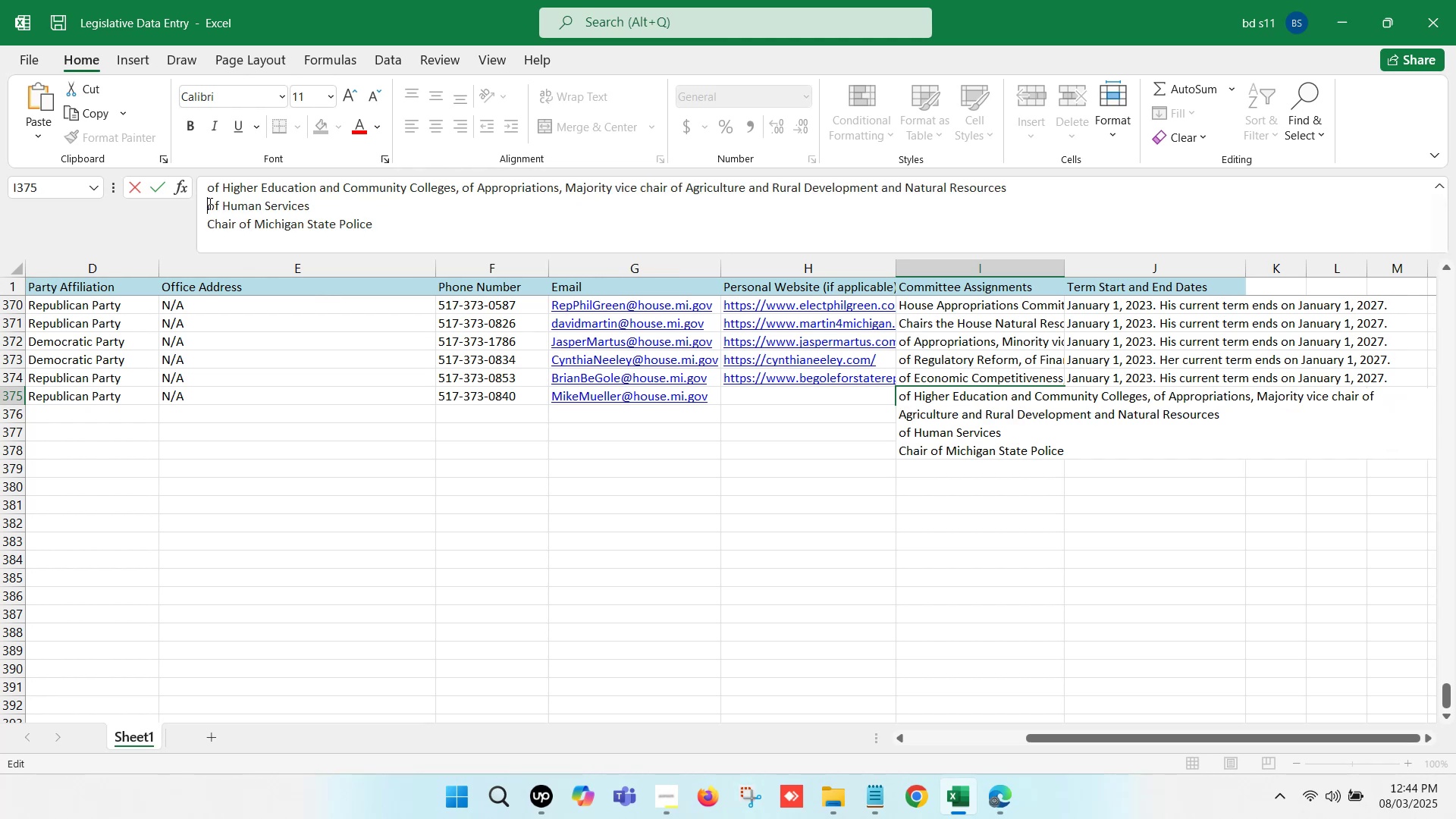 
key(Backspace)
 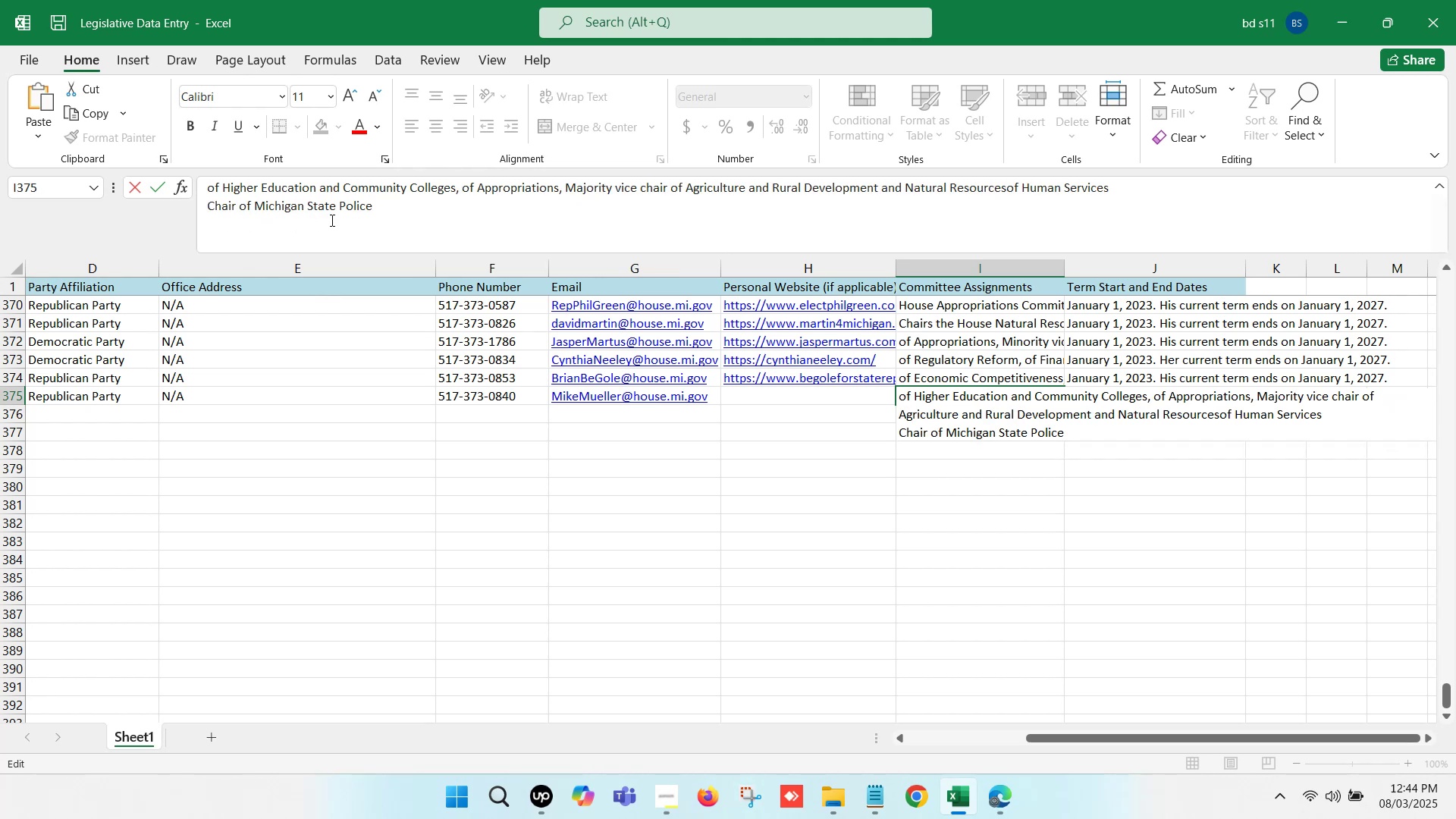 
key(Comma)
 